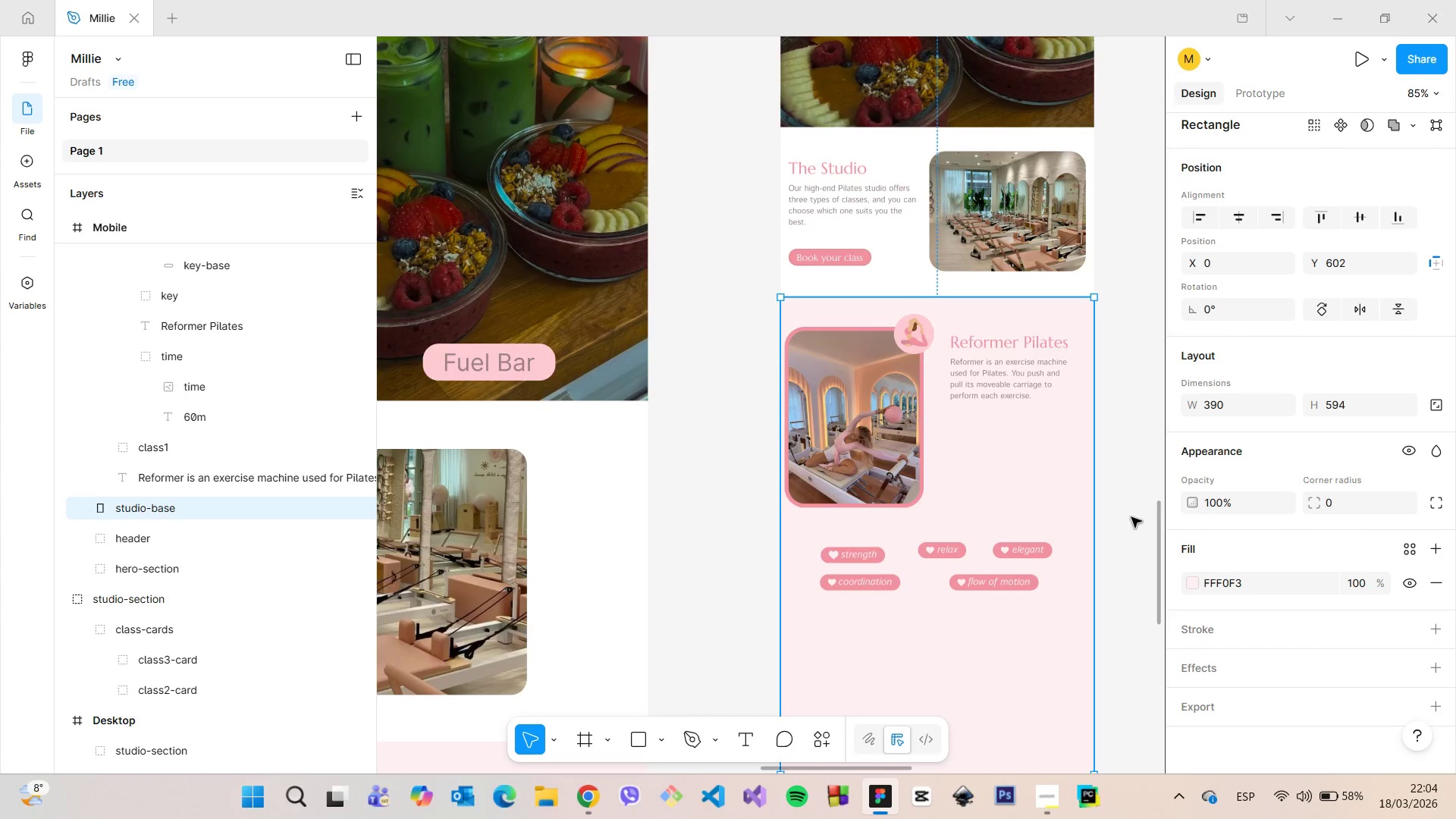 
scroll: coordinate [1131, 517], scroll_direction: up, amount: 3.0
 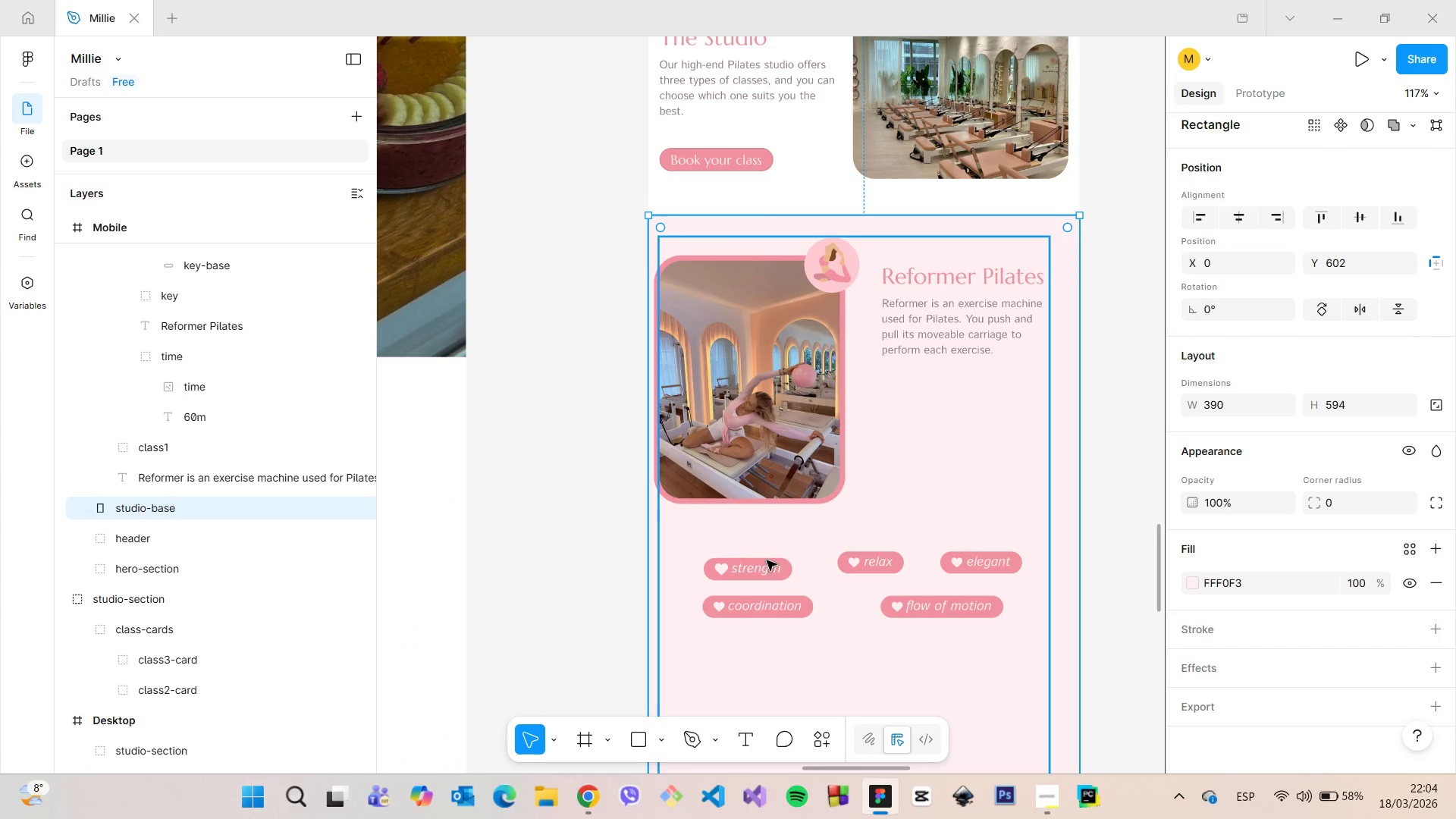 
double_click([767, 560])
 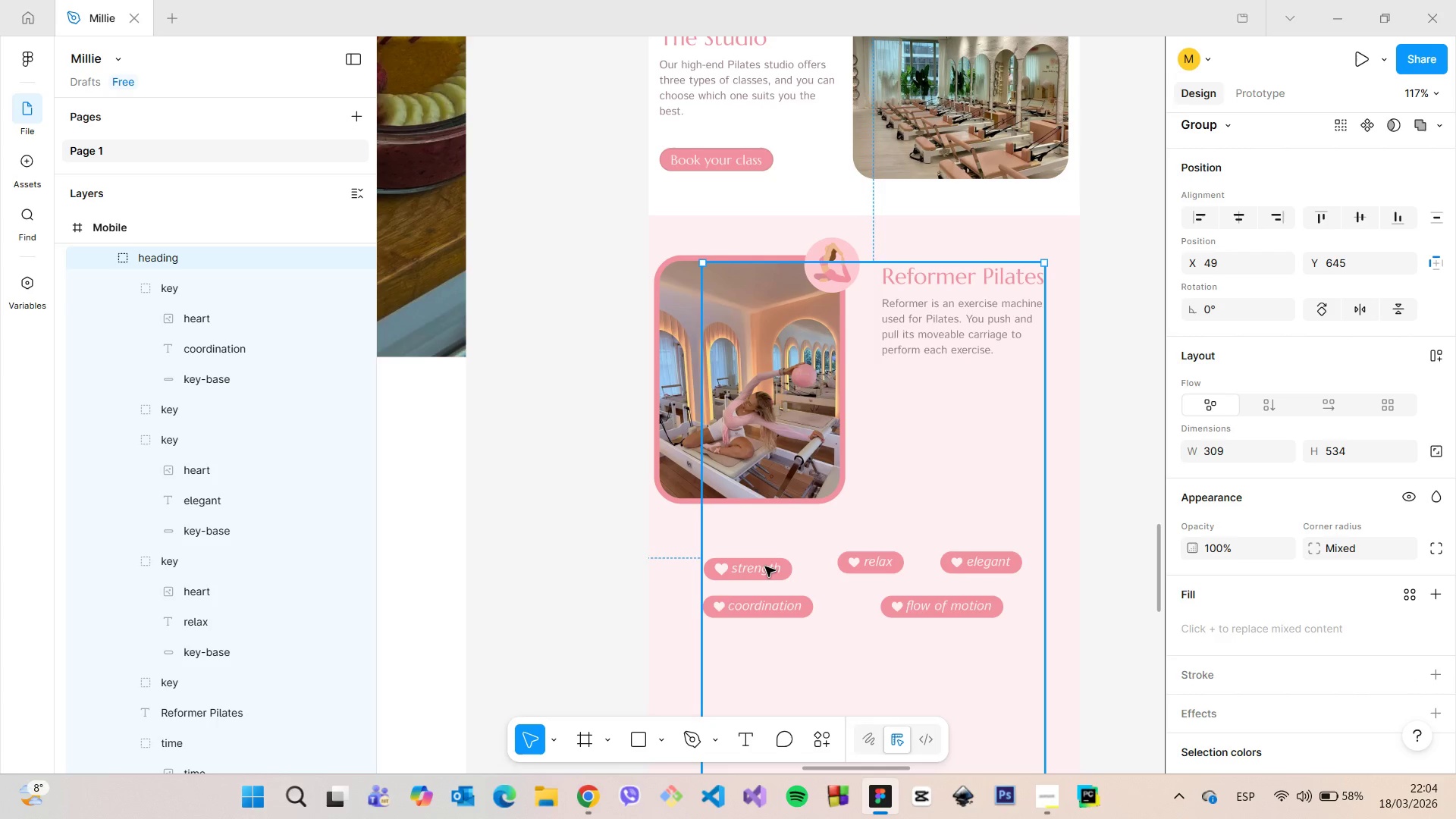 
double_click([765, 566])
 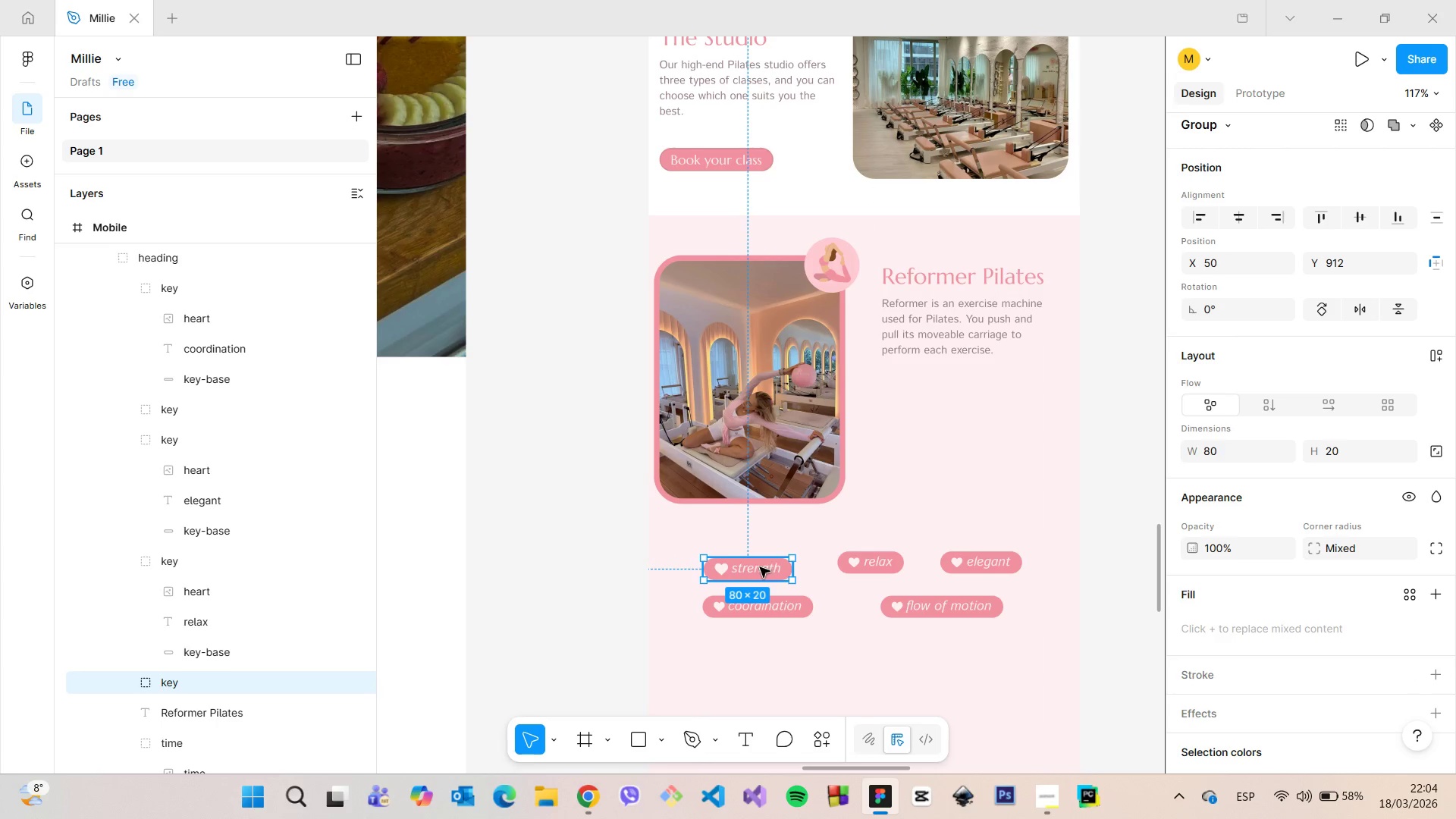 
left_click_drag(start_coordinate=[760, 567], to_coordinate=[938, 393])
 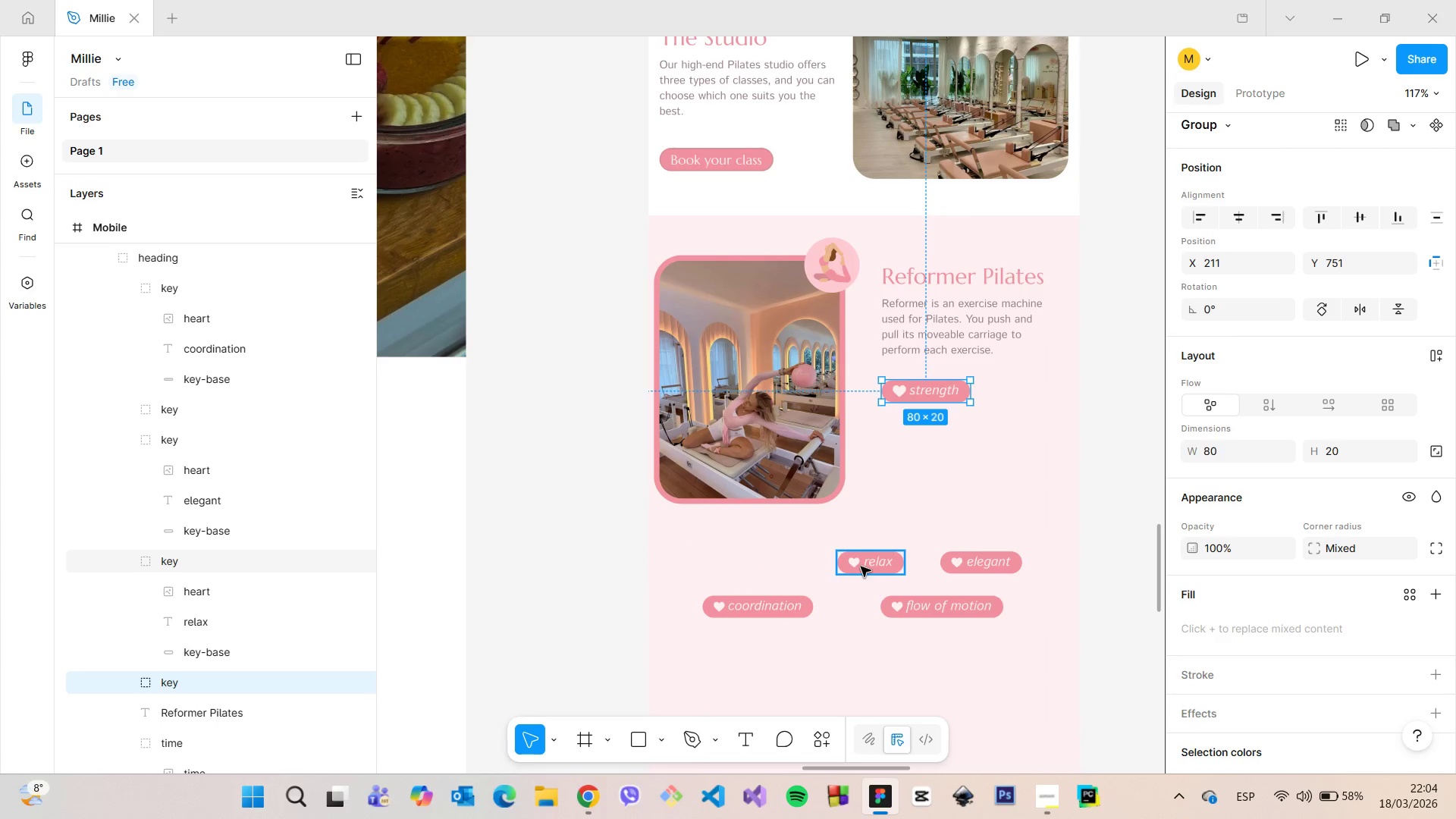 
left_click([861, 566])
 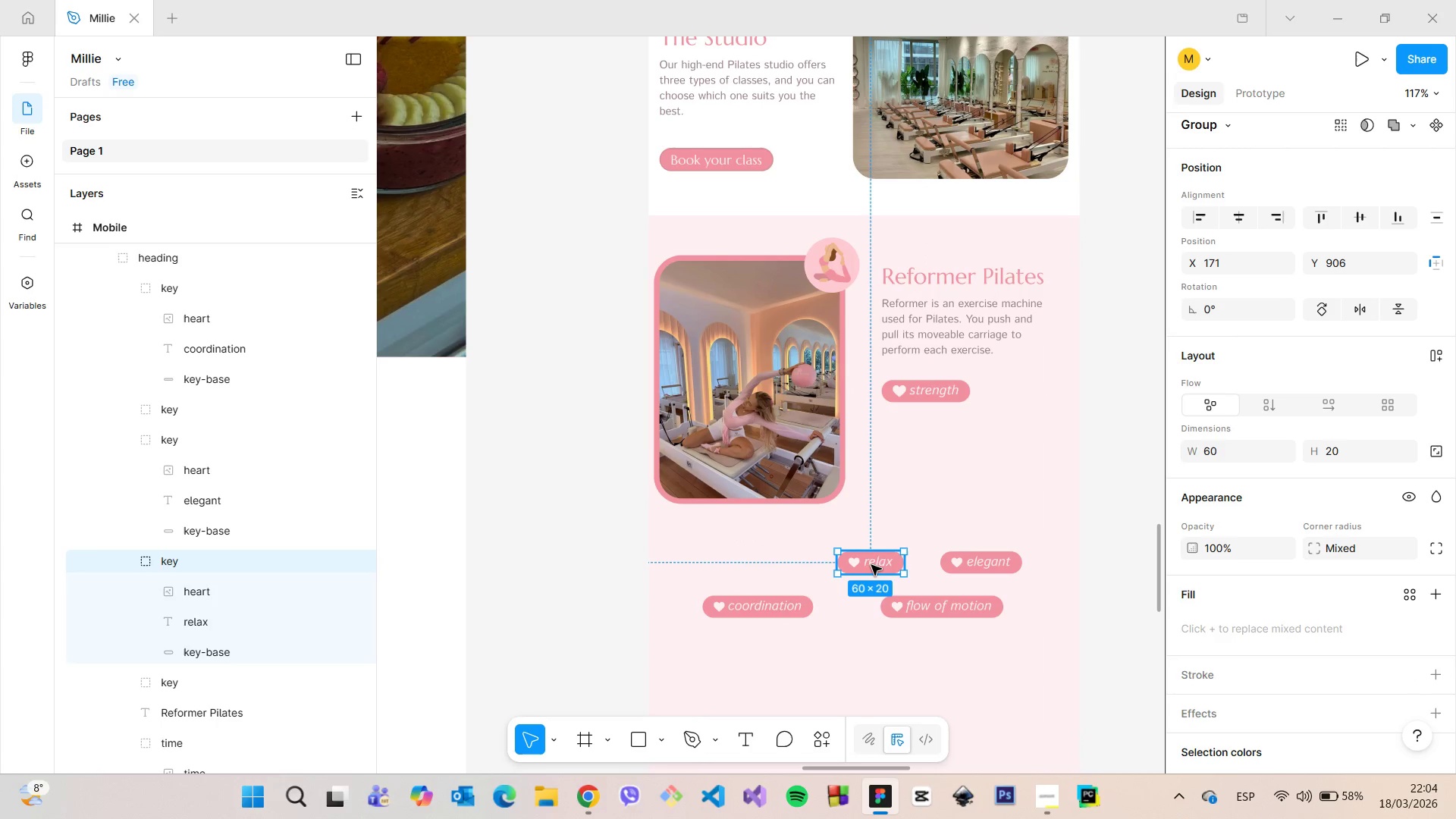 
left_click_drag(start_coordinate=[871, 565], to_coordinate=[1012, 394])
 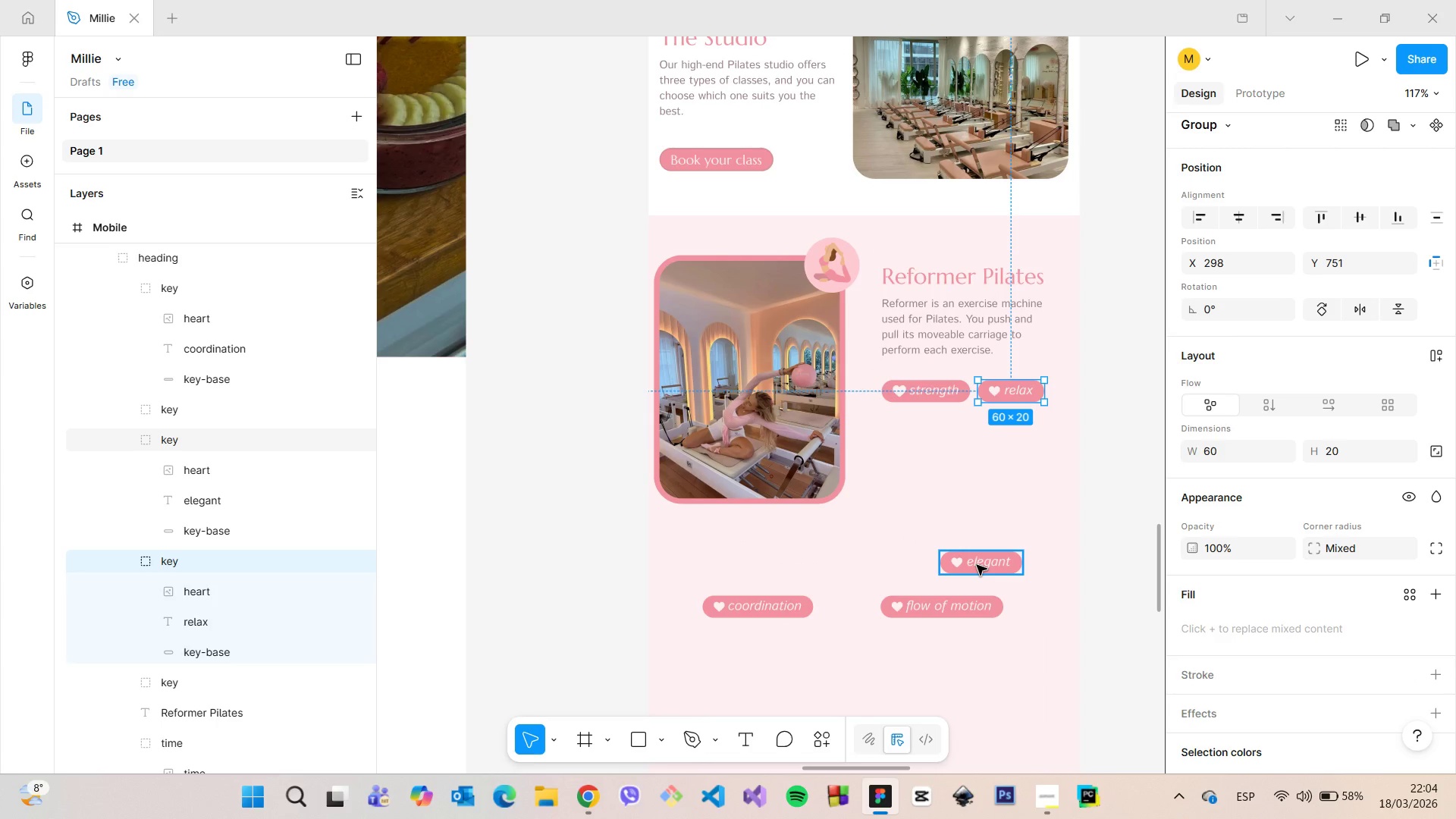 
left_click([977, 565])
 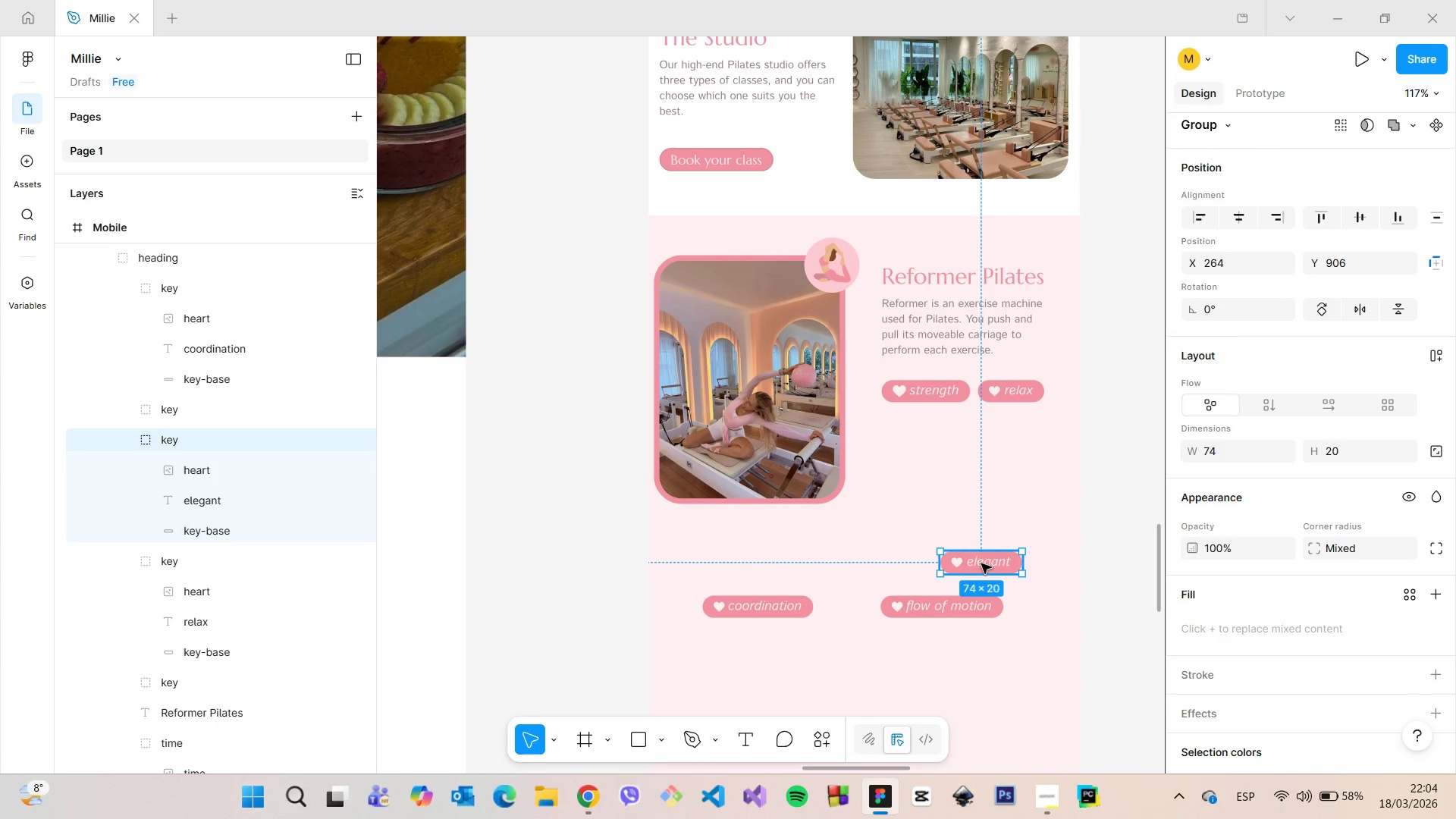 
left_click_drag(start_coordinate=[980, 563], to_coordinate=[921, 423])
 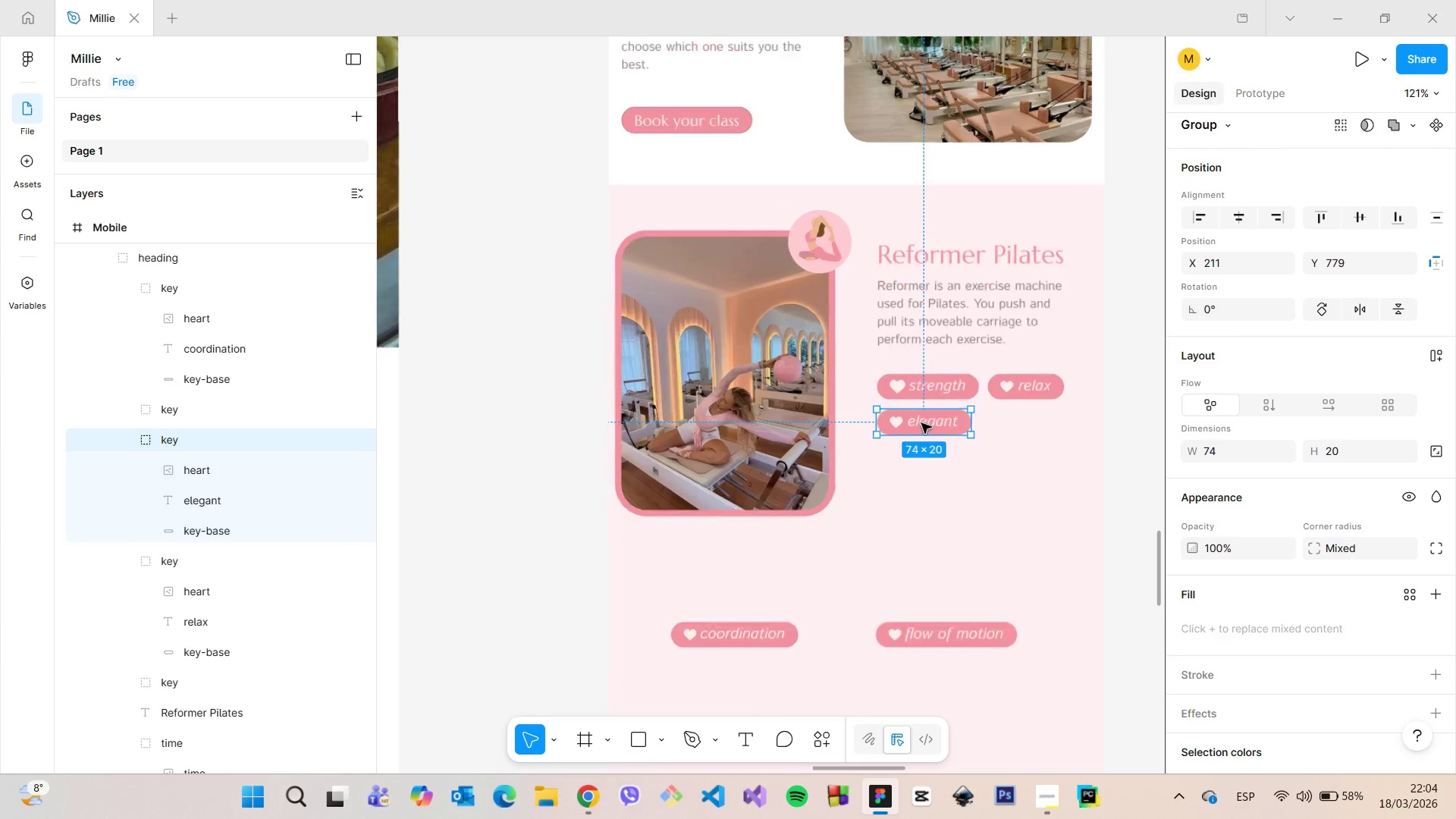 
scroll: coordinate [921, 423], scroll_direction: up, amount: 4.0
 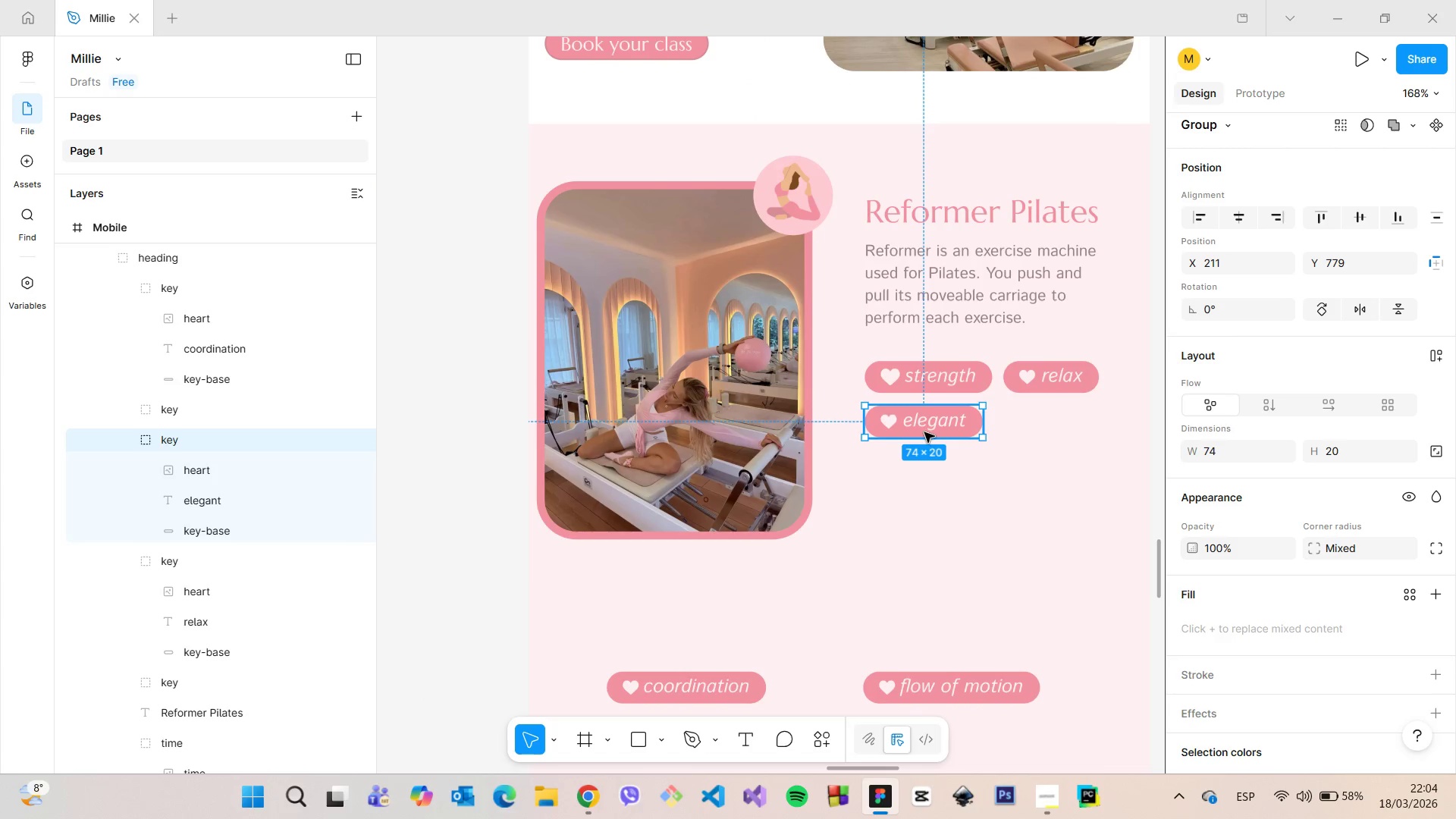 
left_click_drag(start_coordinate=[924, 428], to_coordinate=[924, 421])
 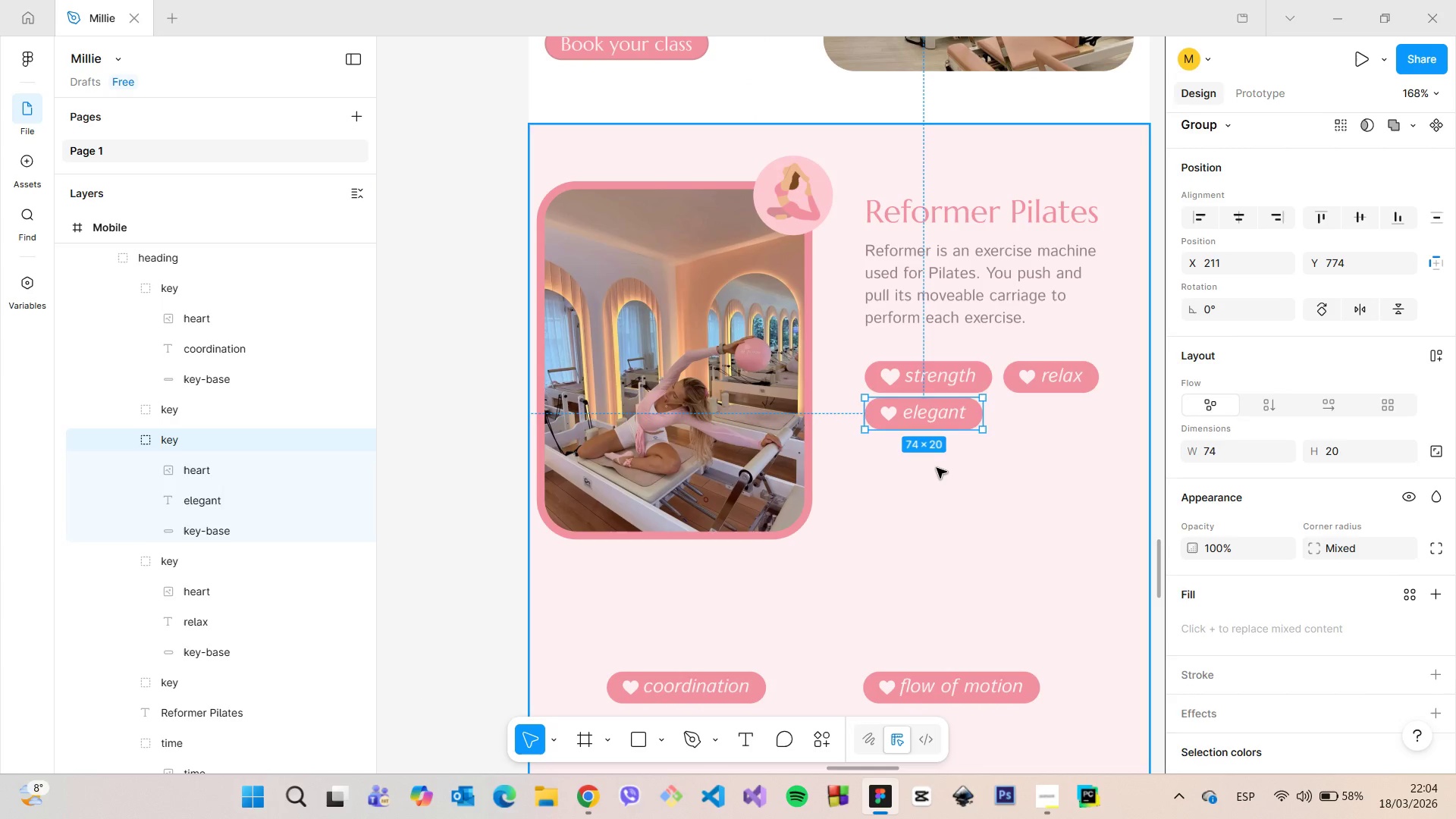 
left_click([937, 468])
 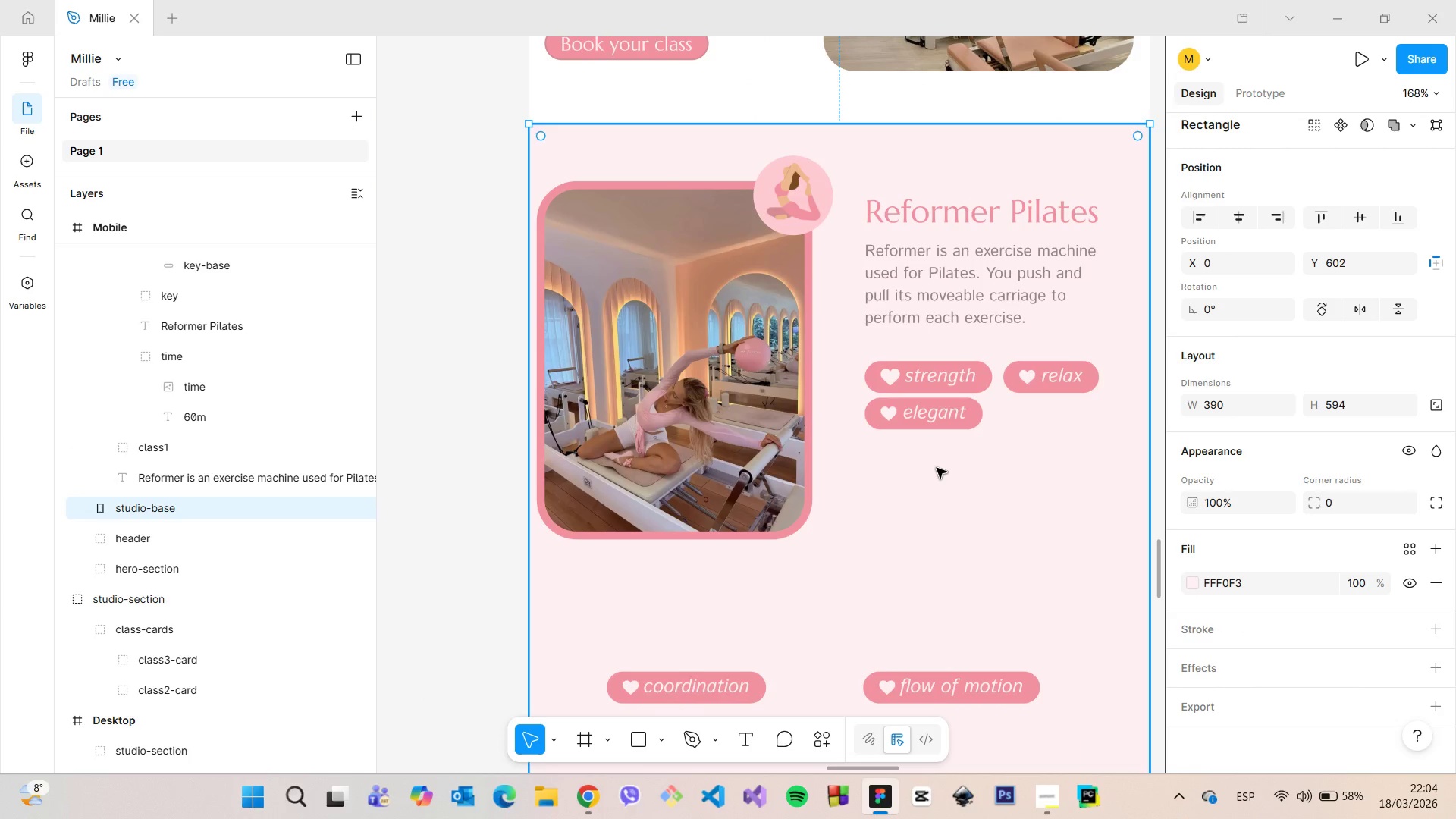 
scroll: coordinate [937, 468], scroll_direction: down, amount: 7.0
 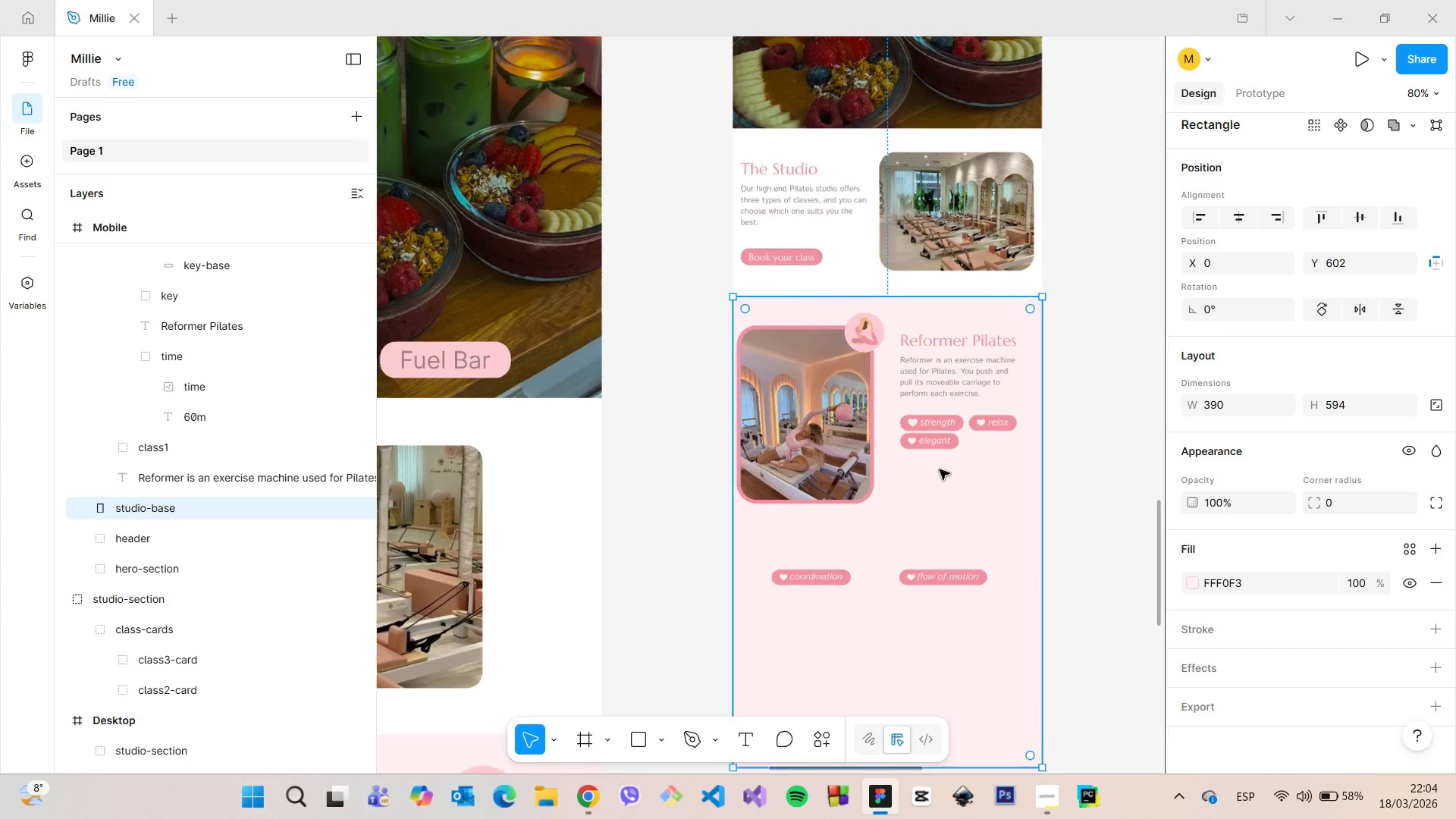 
scroll: coordinate [221, 419], scroll_direction: up, amount: 12.0
 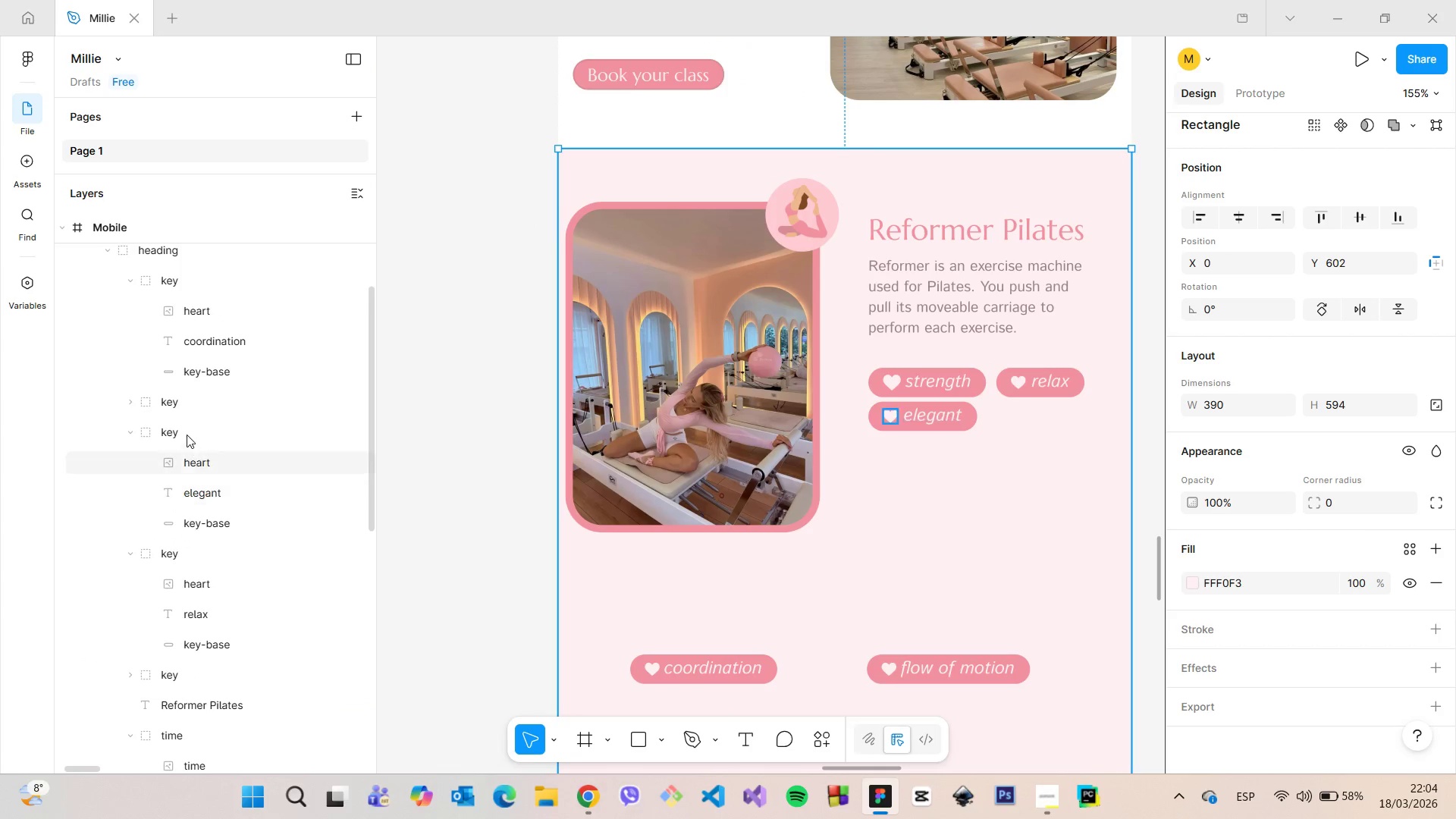 
left_click([186, 434])
 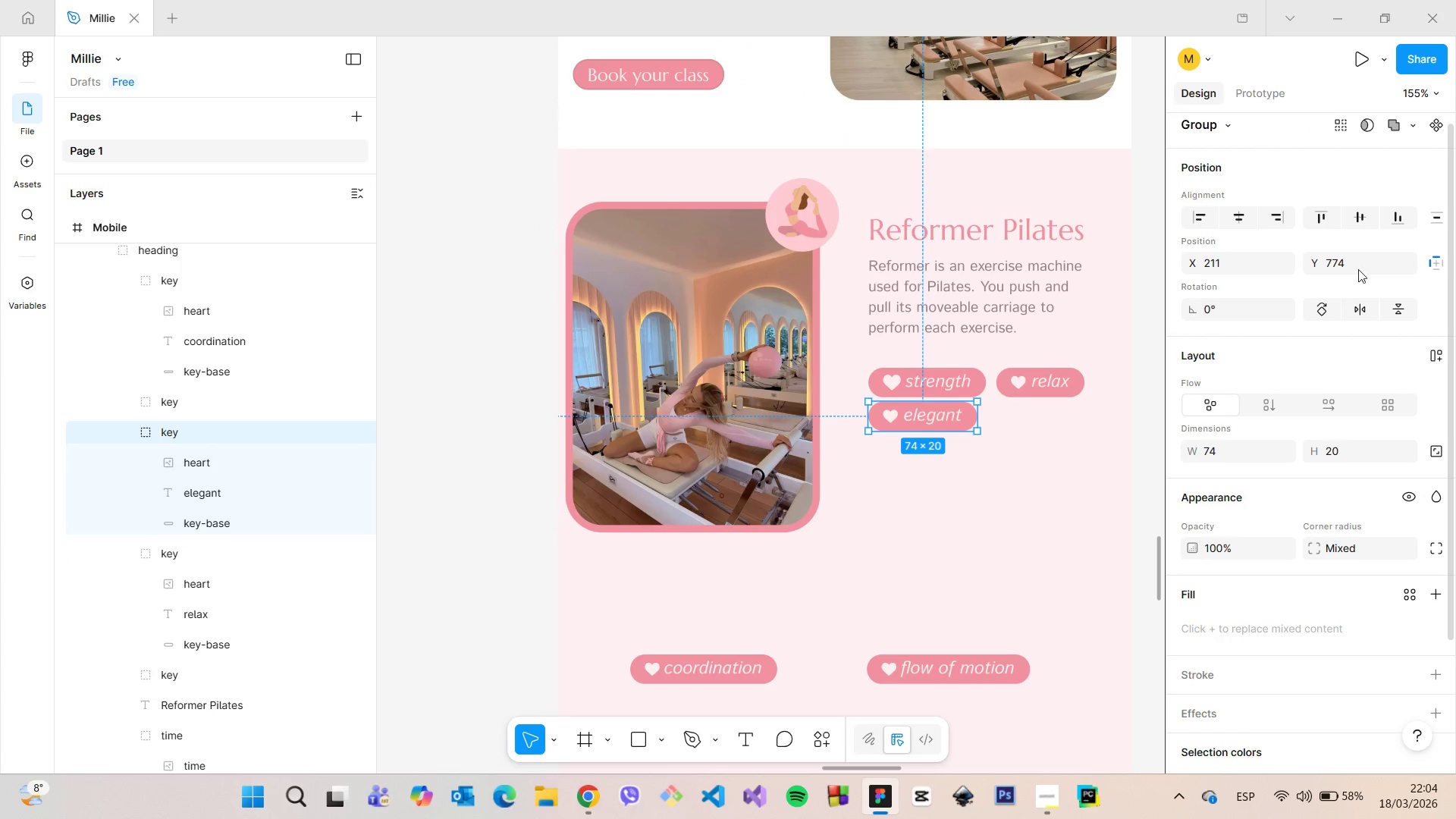 
left_click([1354, 264])
 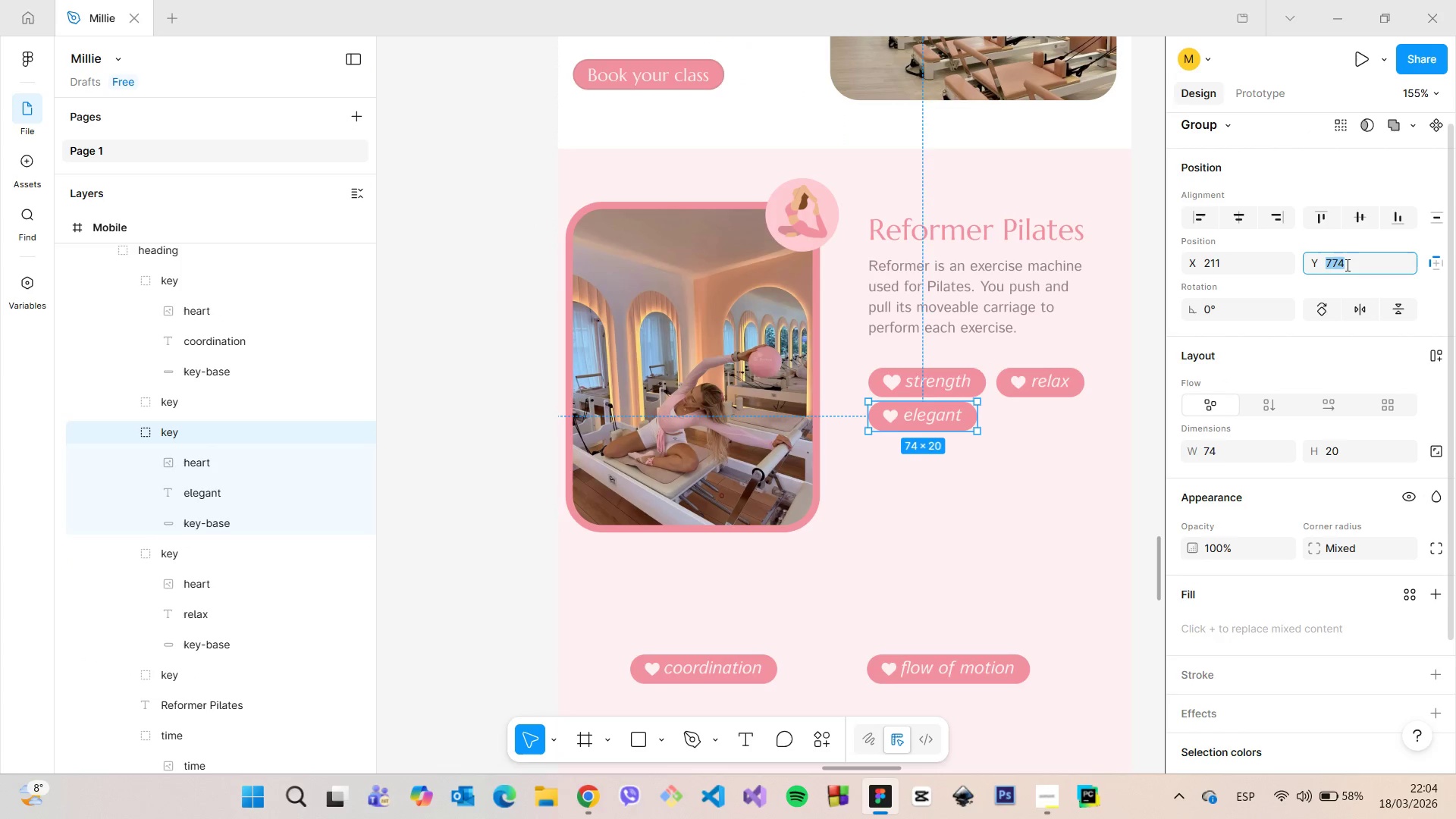 
key(ArrowUp)
 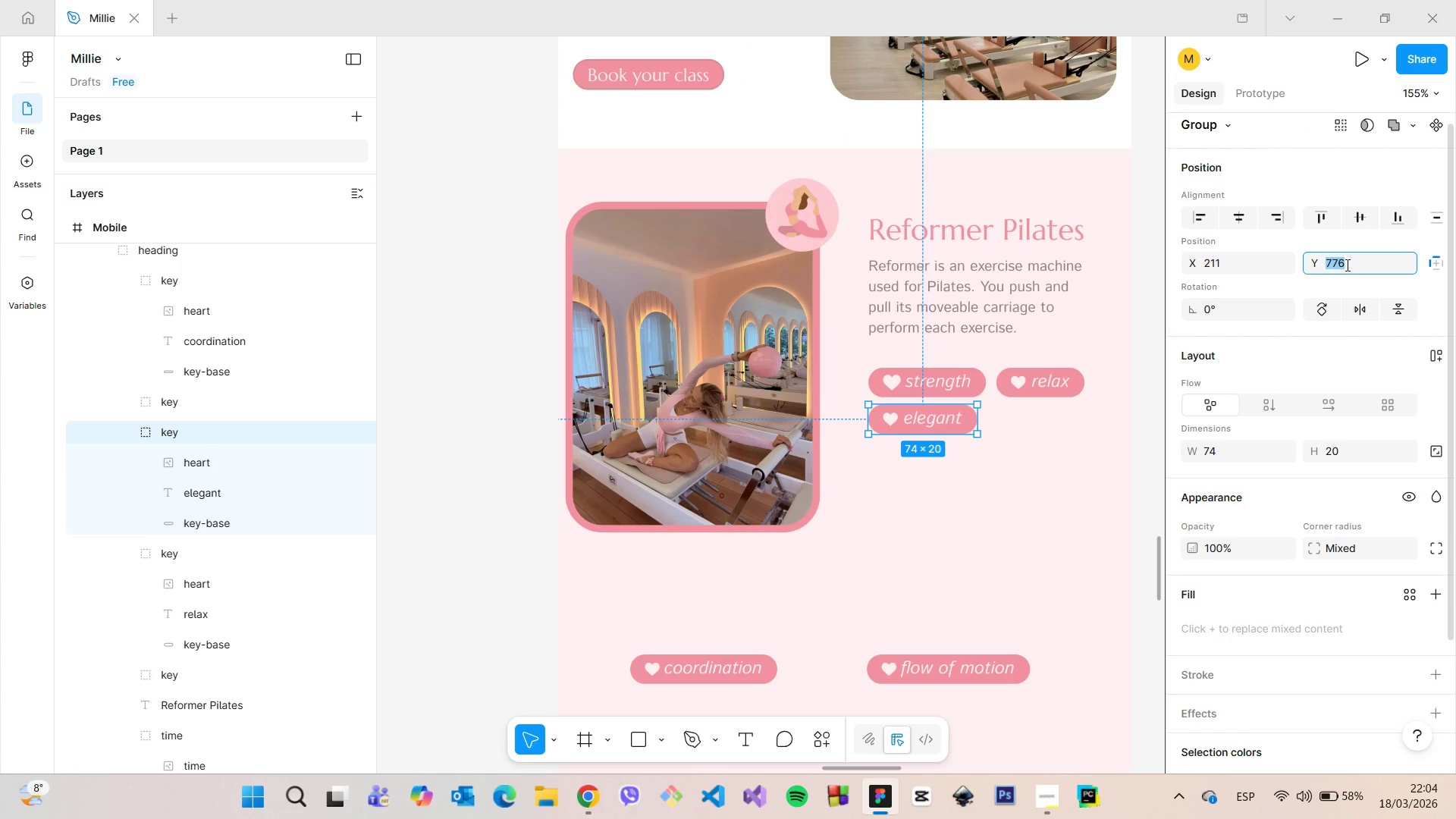 
key(ArrowUp)
 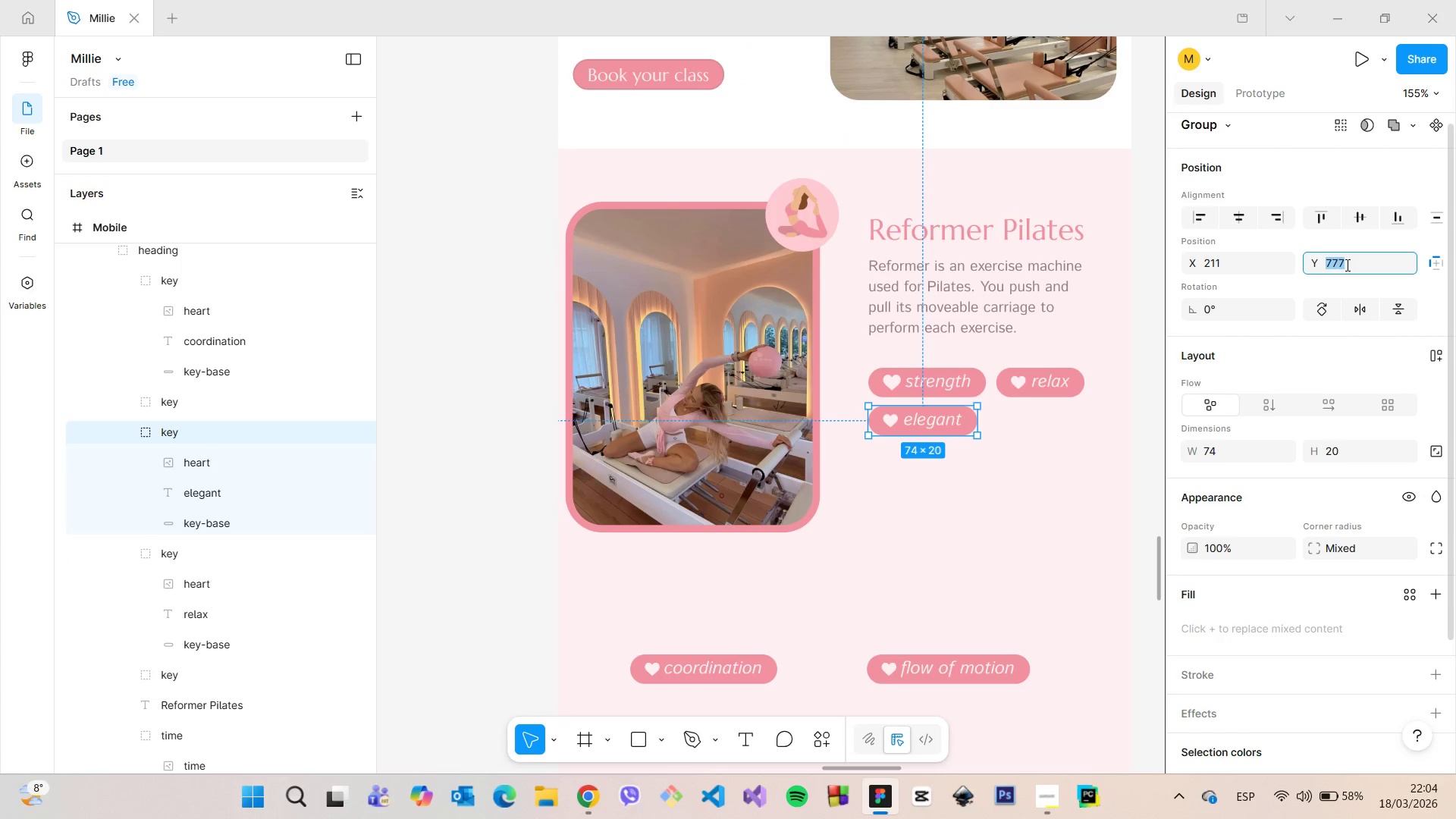 
key(ArrowUp)
 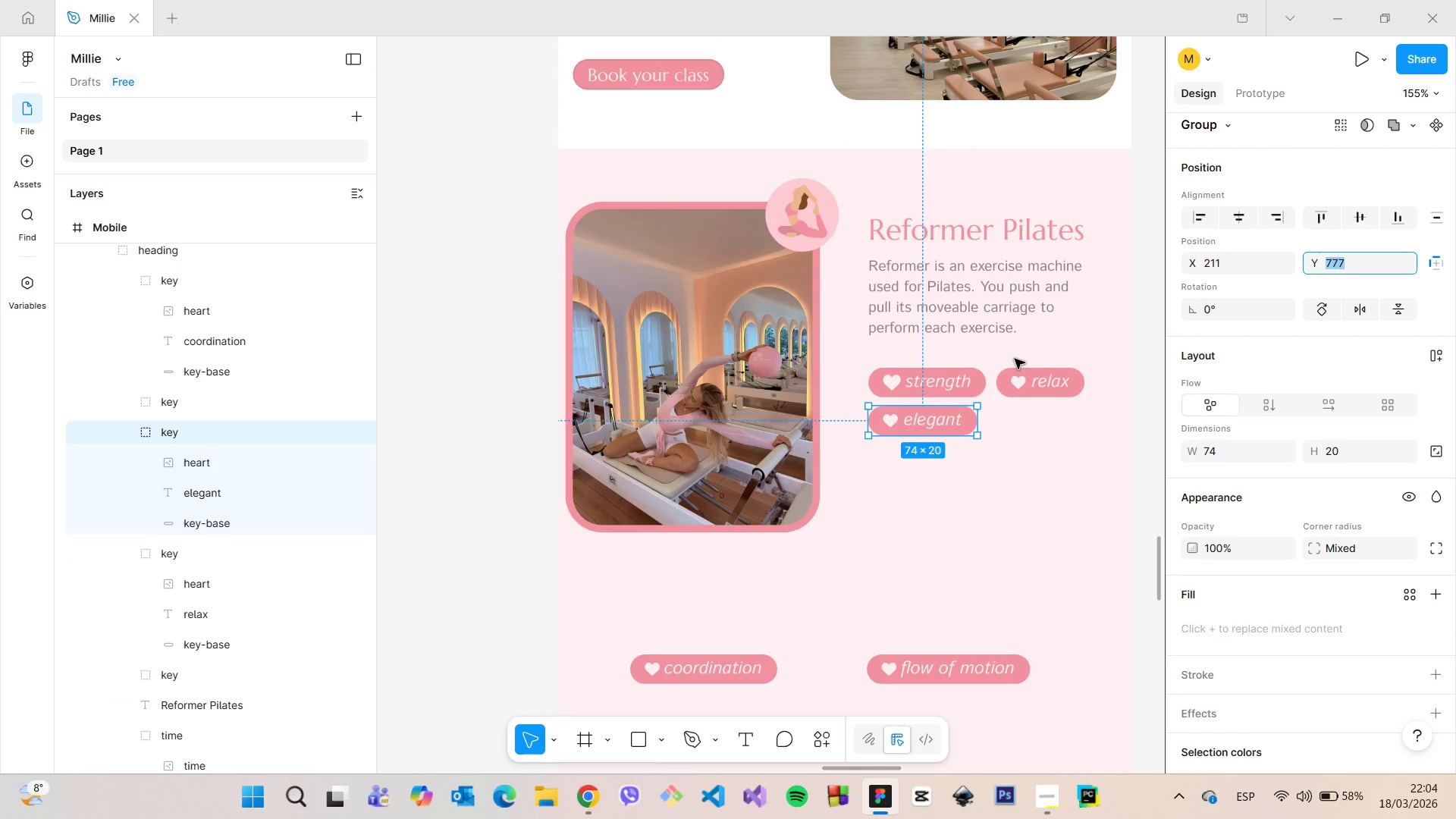 
hold_key(key=AltLeft, duration=0.88)
 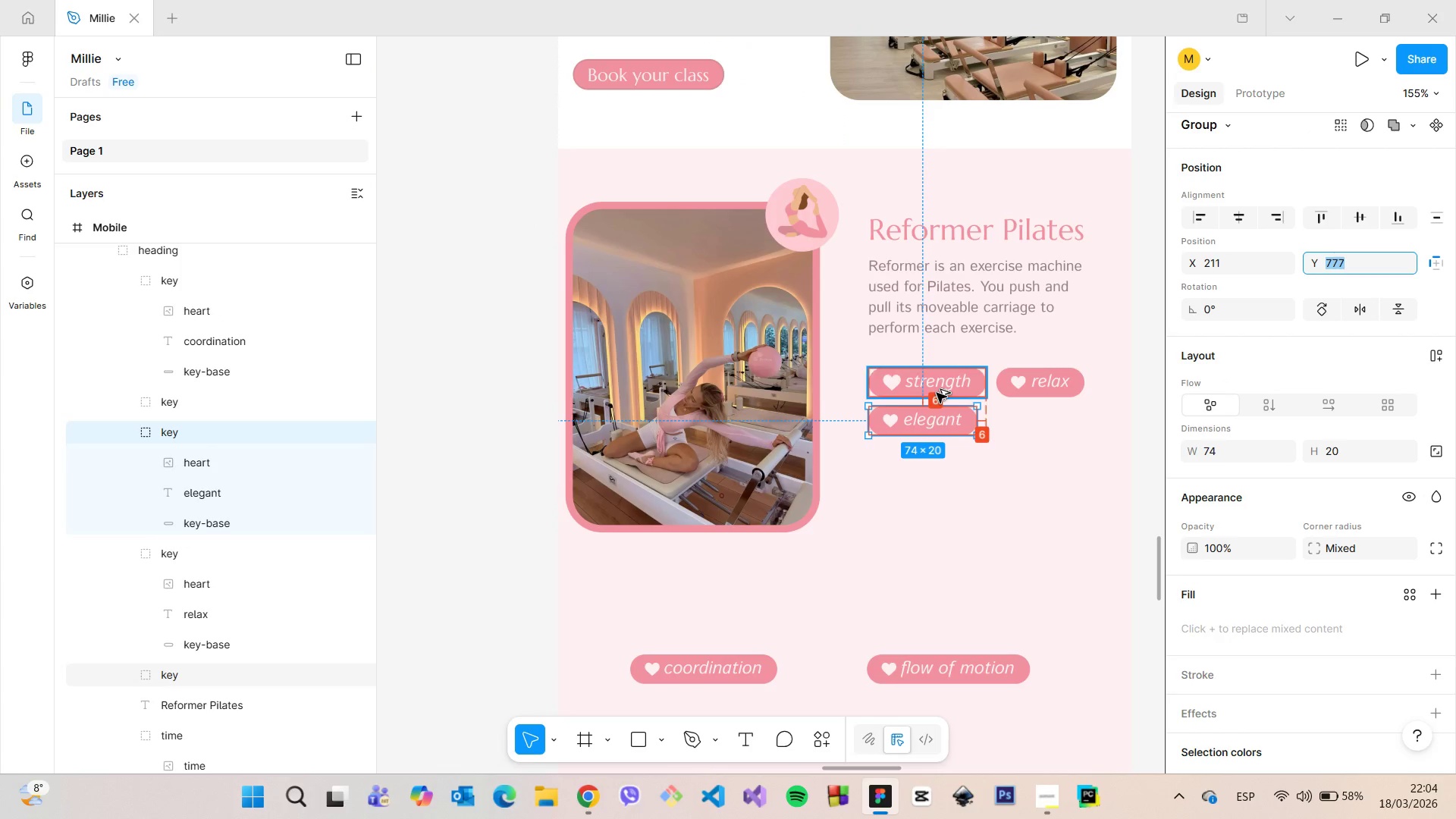 
key(ArrowUp)
 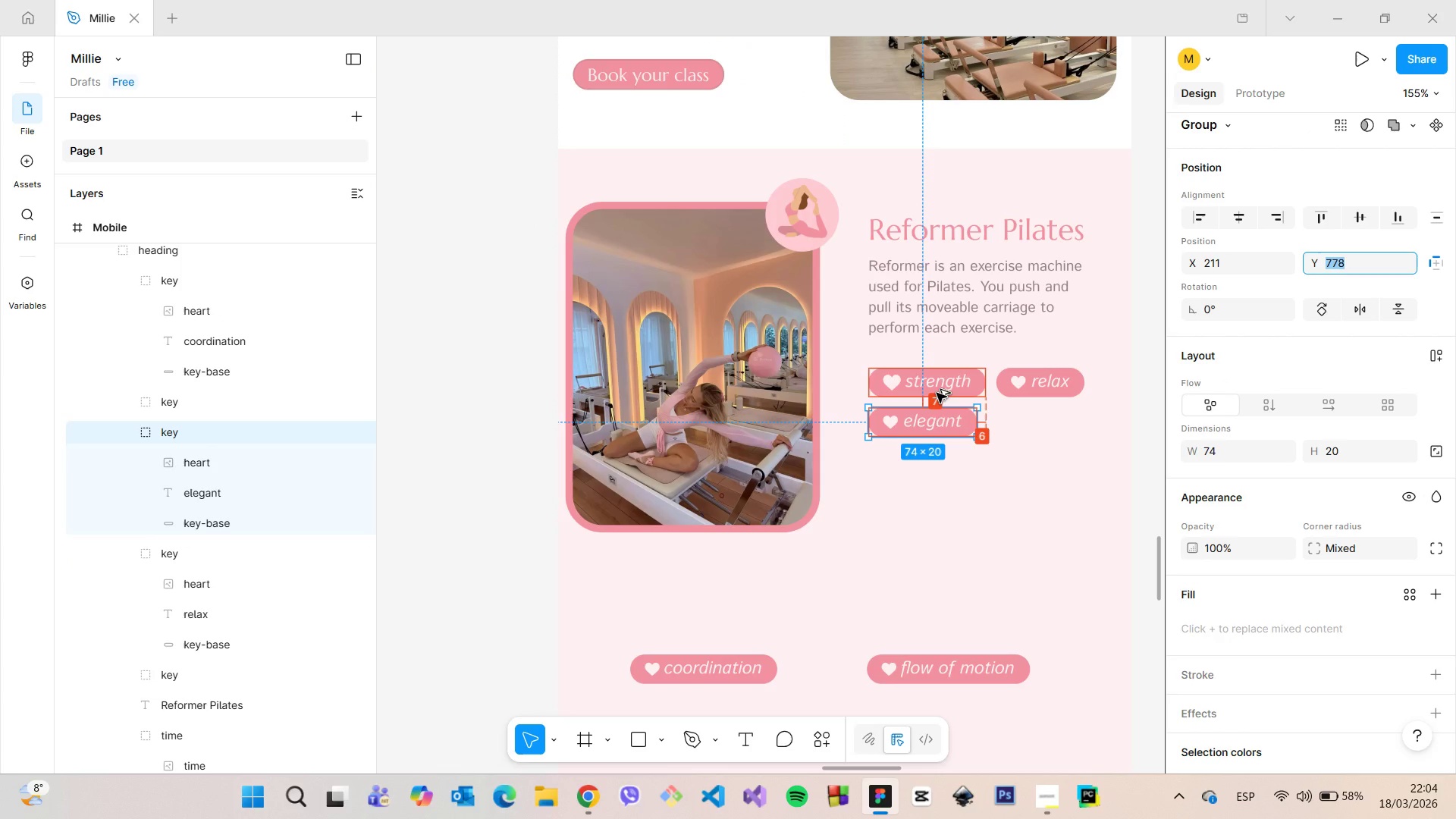 
key(Alt+AltLeft)
 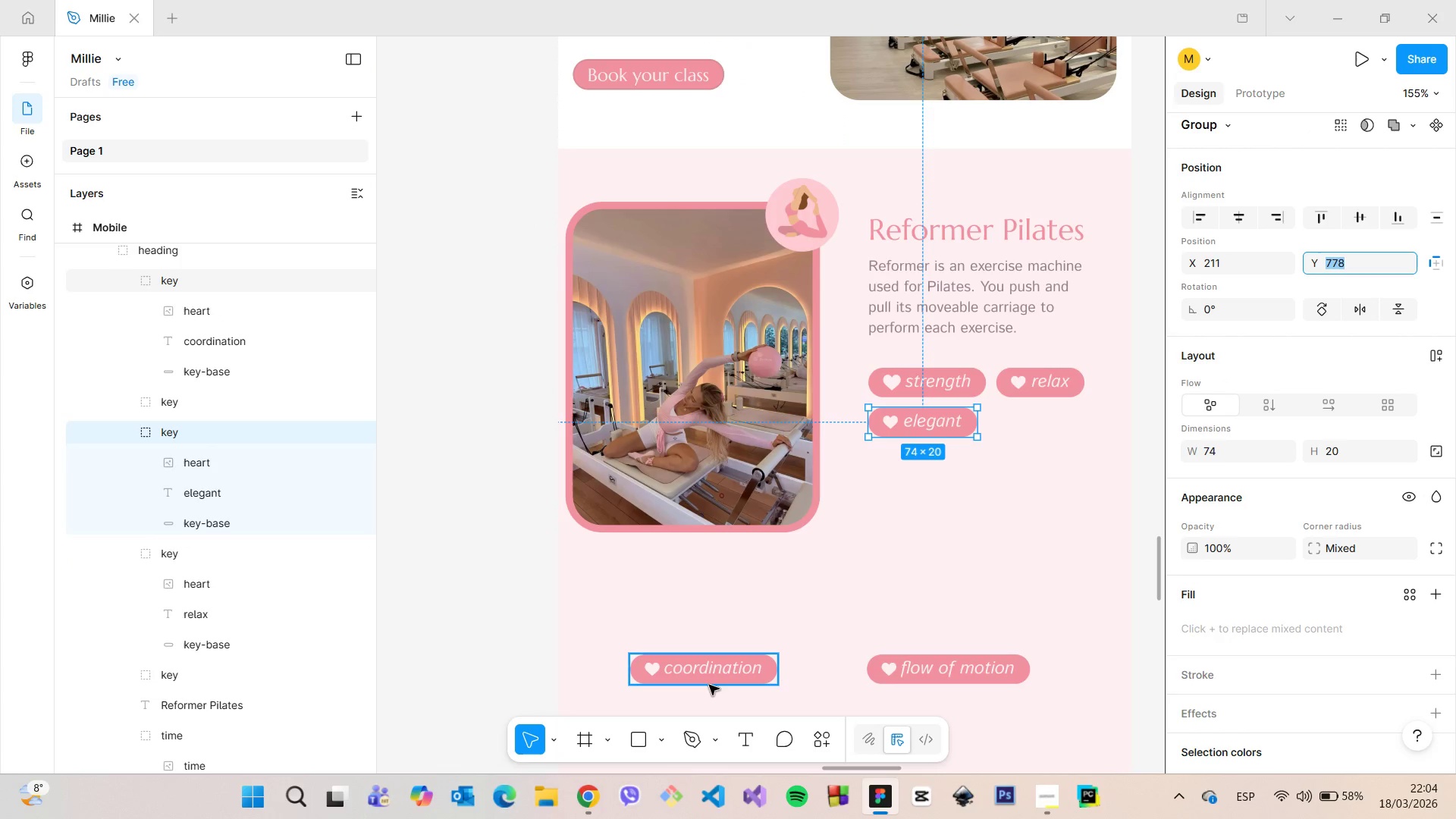 
left_click([709, 682])
 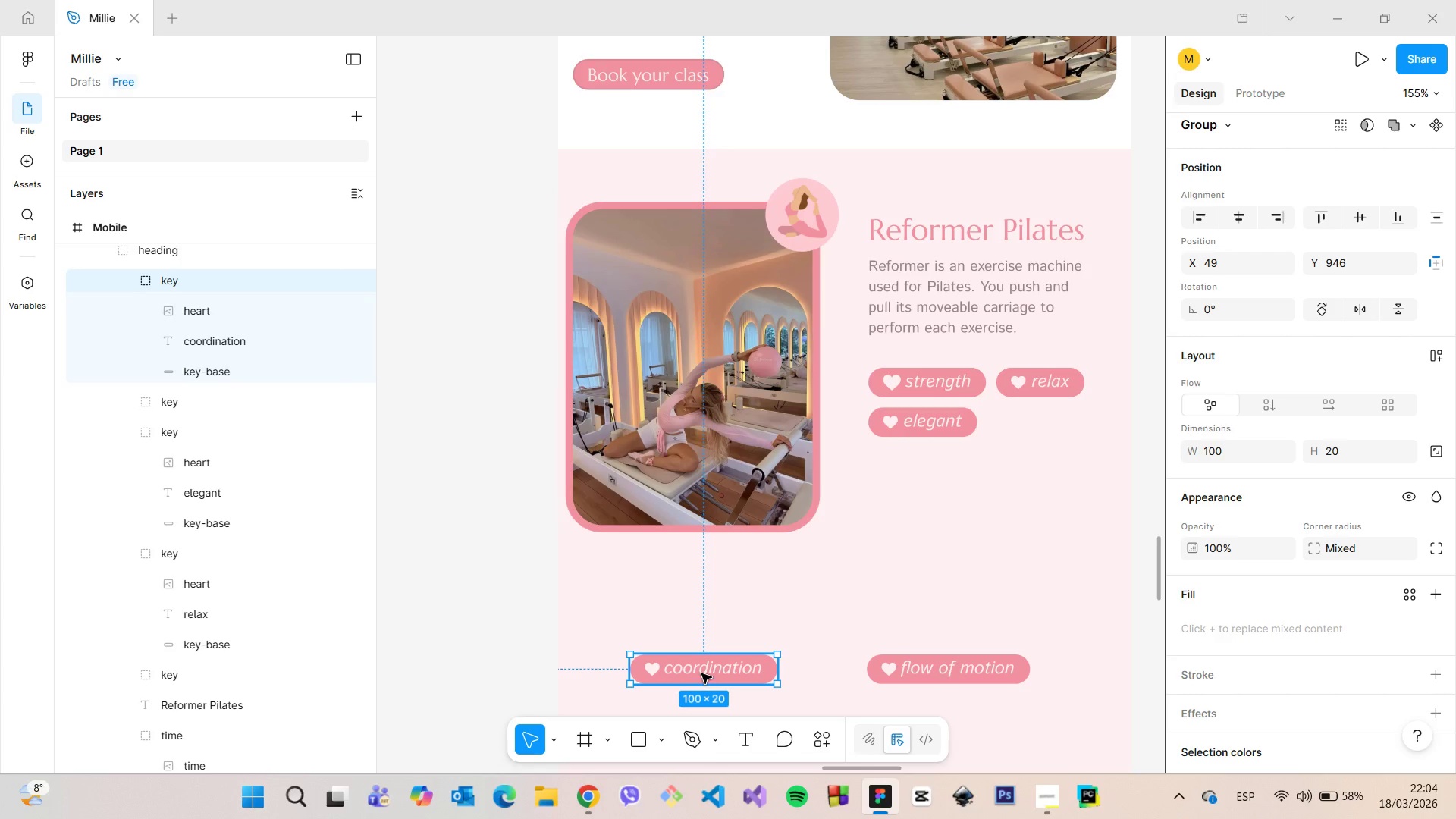 
left_click_drag(start_coordinate=[701, 673], to_coordinate=[940, 470])
 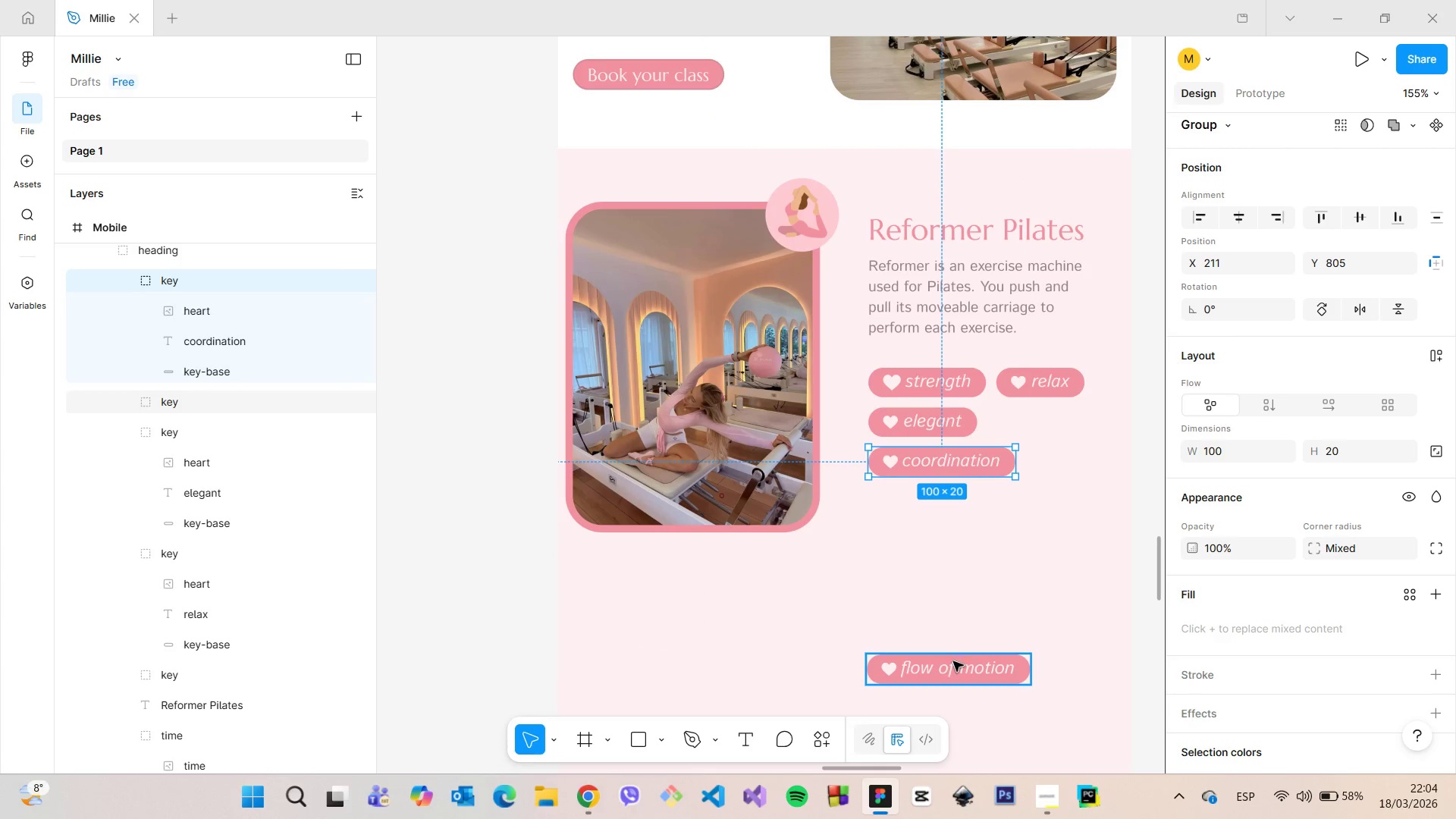 
left_click([953, 661])
 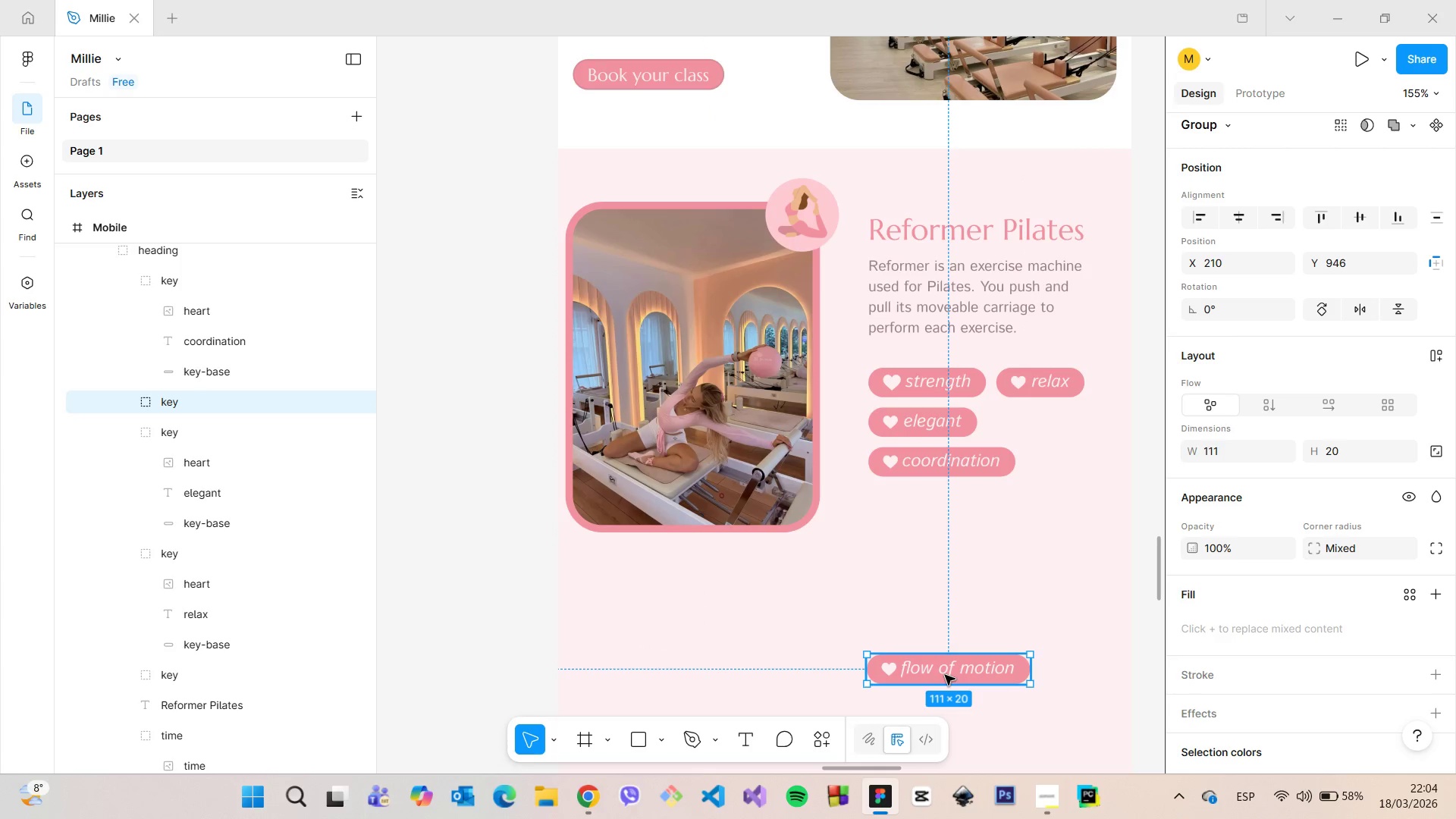 
left_click_drag(start_coordinate=[945, 675], to_coordinate=[945, 503])
 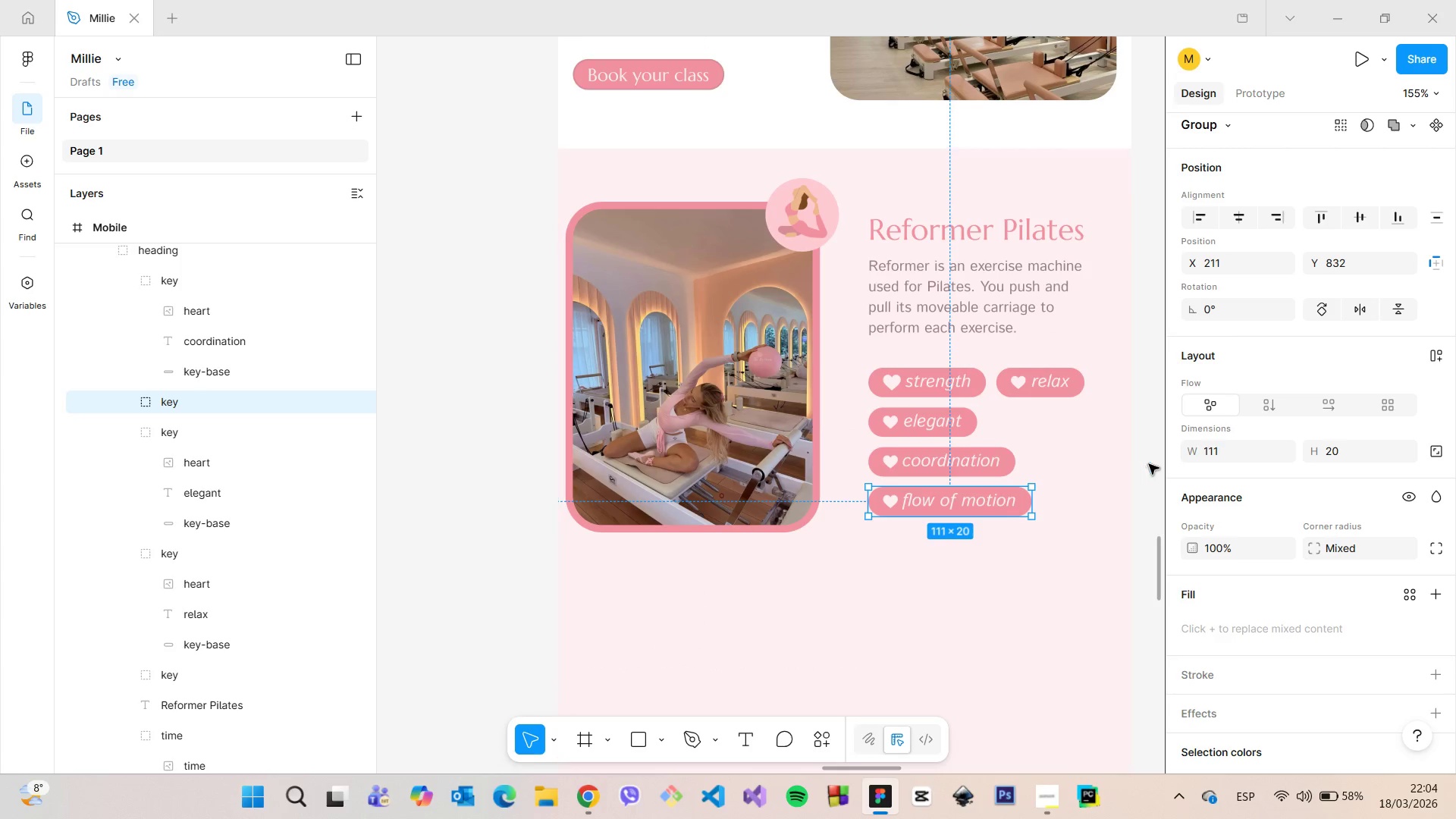 
left_click([1150, 464])
 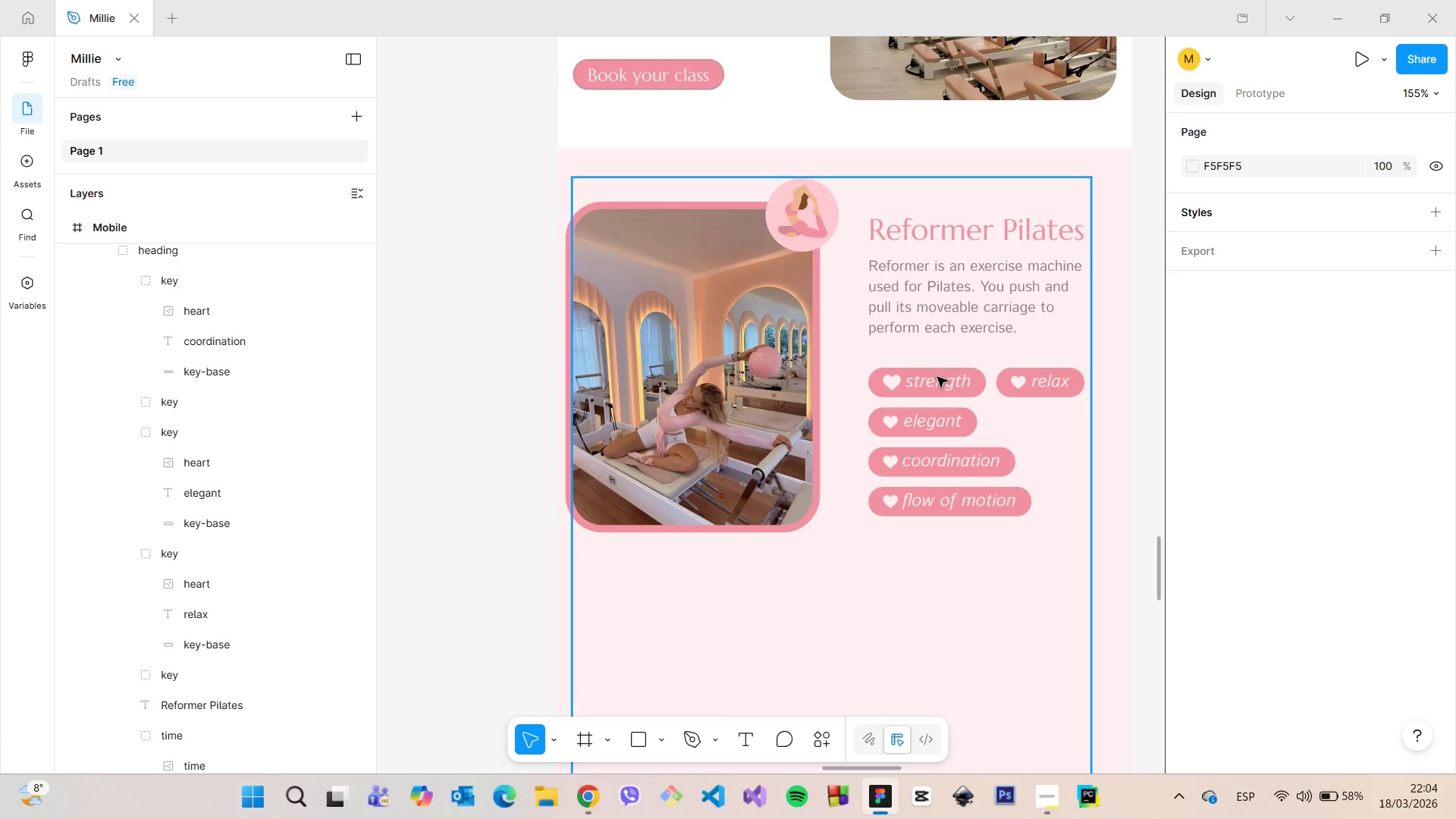 
scroll: coordinate [937, 377], scroll_direction: down, amount: 8.0
 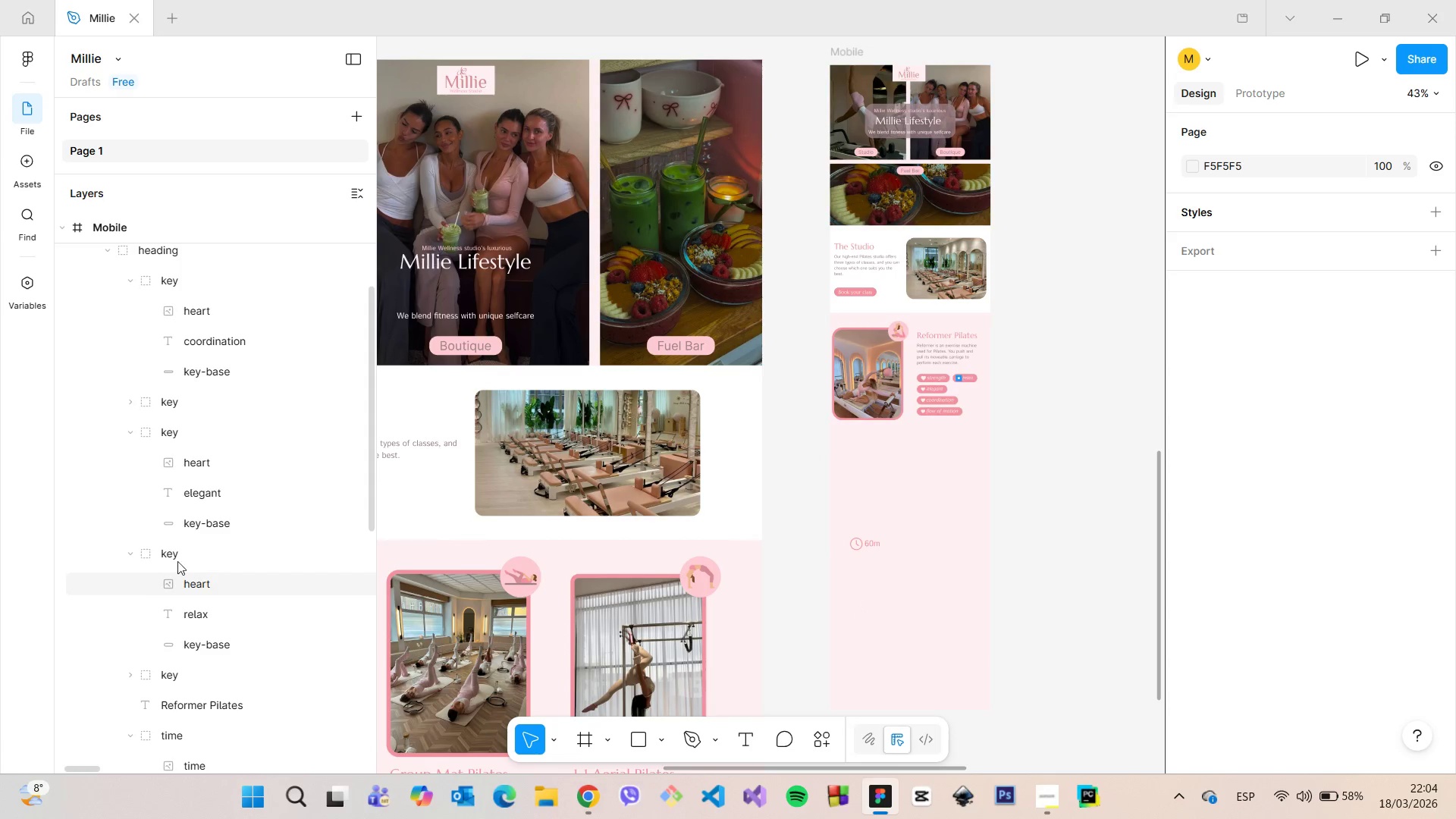 
left_click([121, 556])
 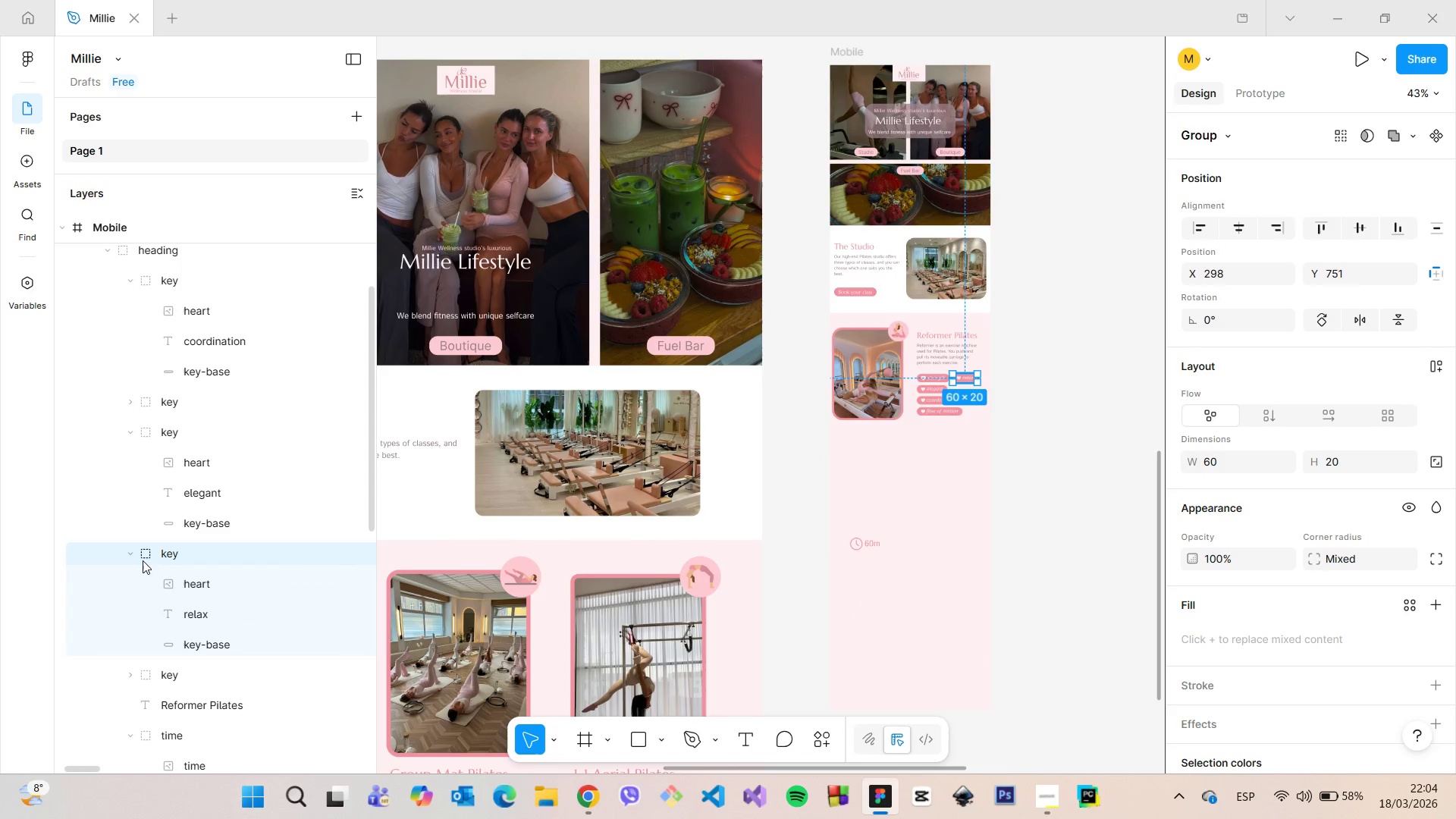 
left_click([135, 555])
 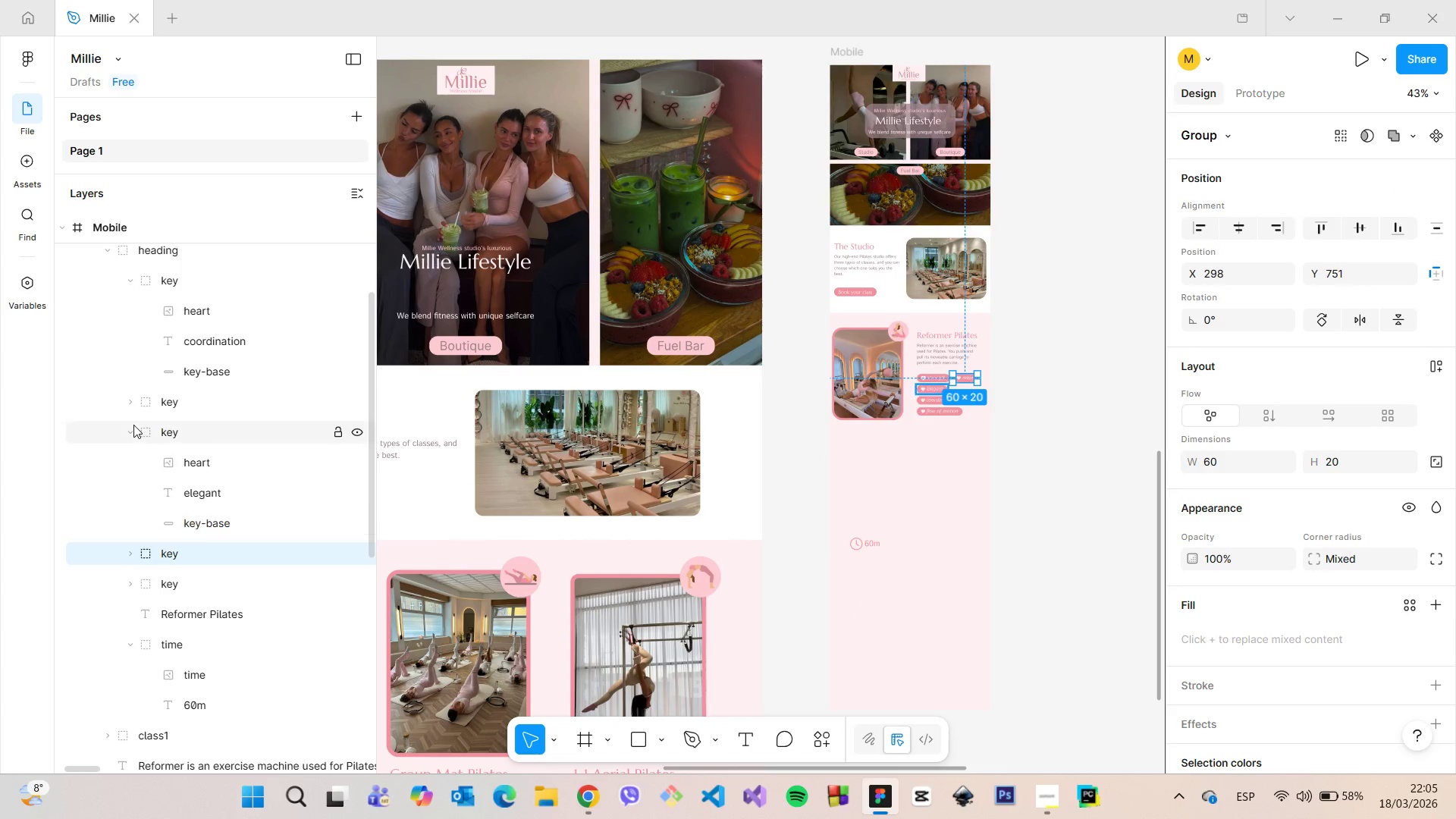 
left_click([133, 425])
 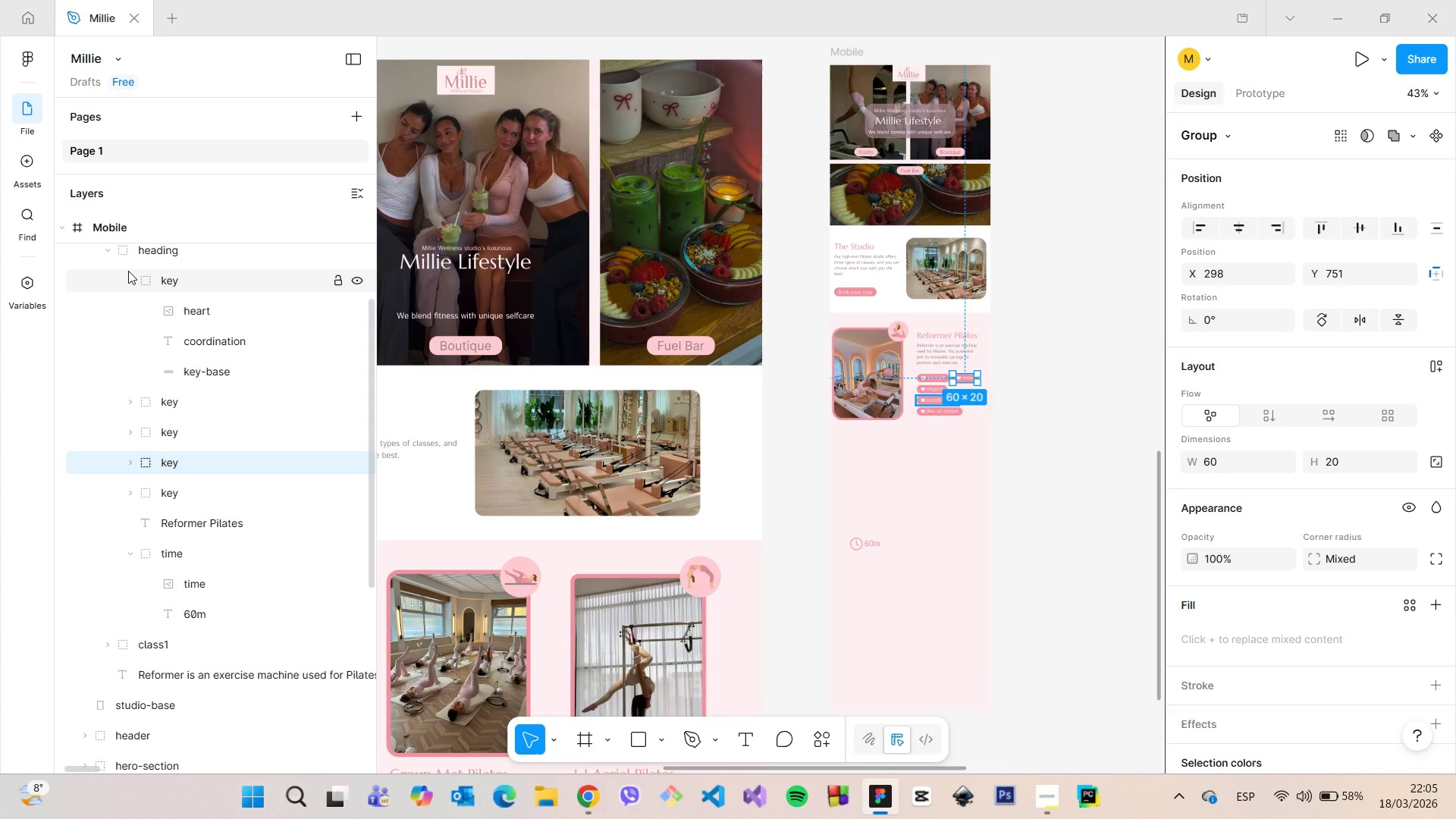 
left_click([128, 271])
 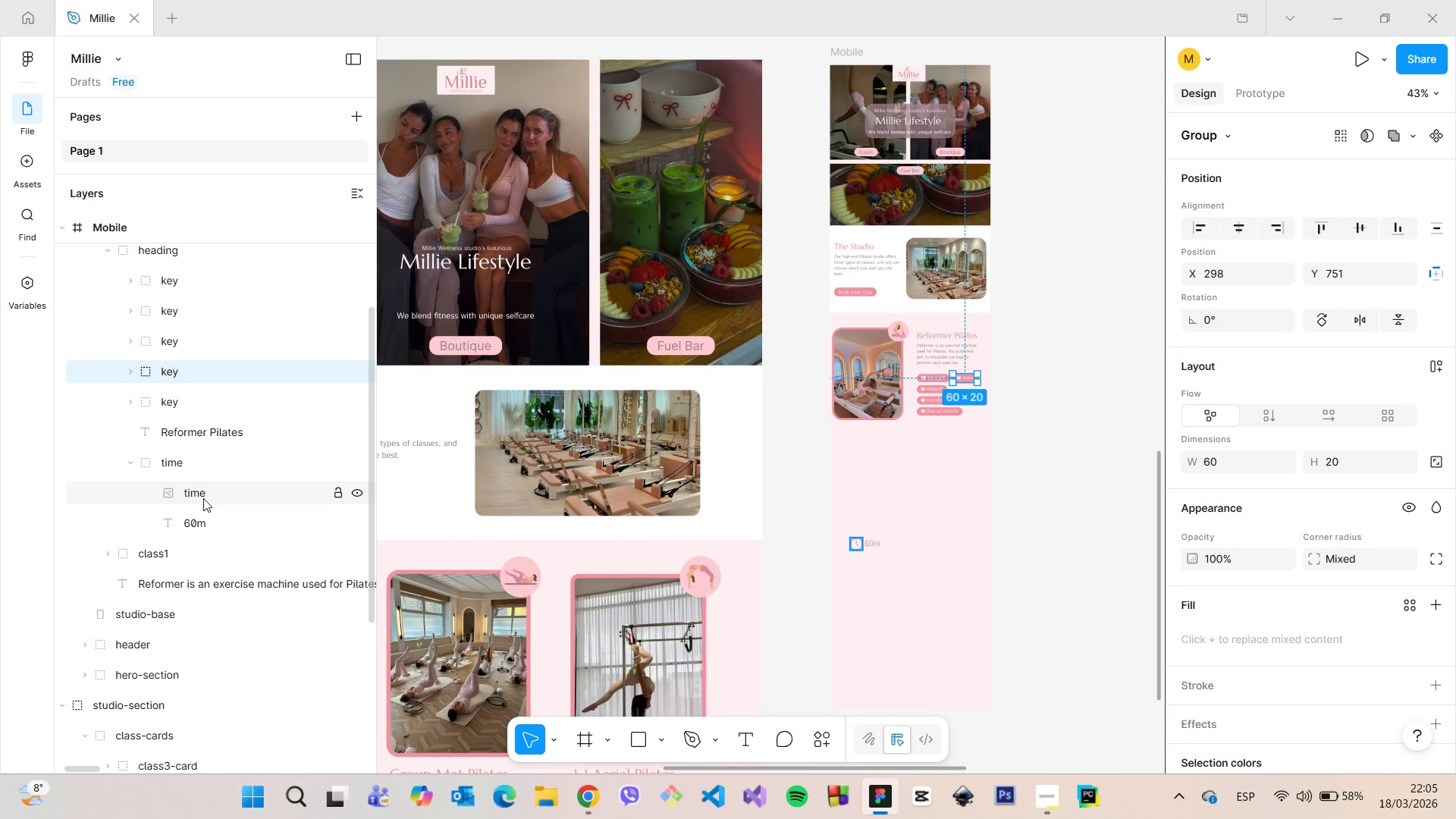 
left_click([203, 510])
 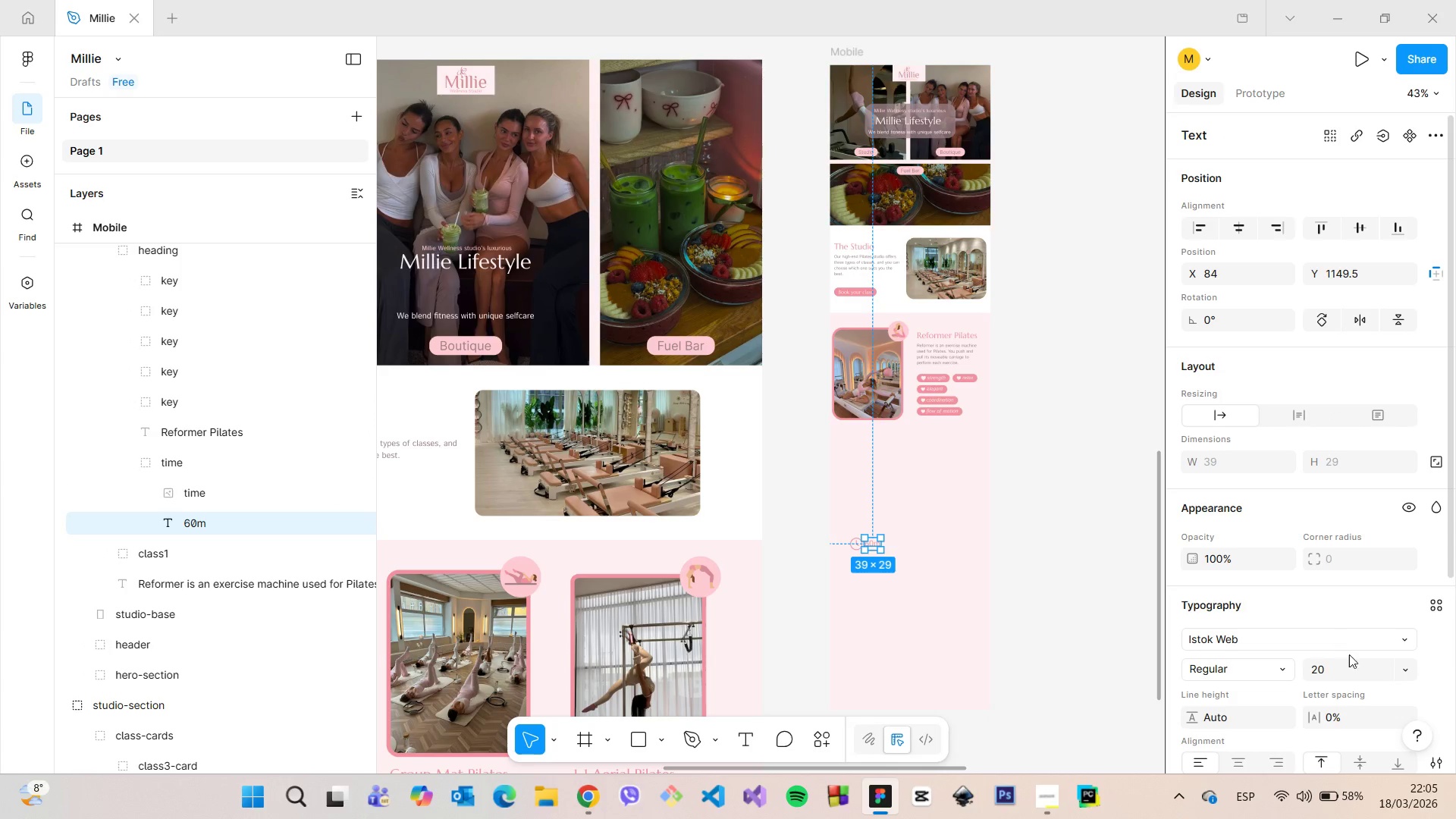 
left_click([1346, 669])
 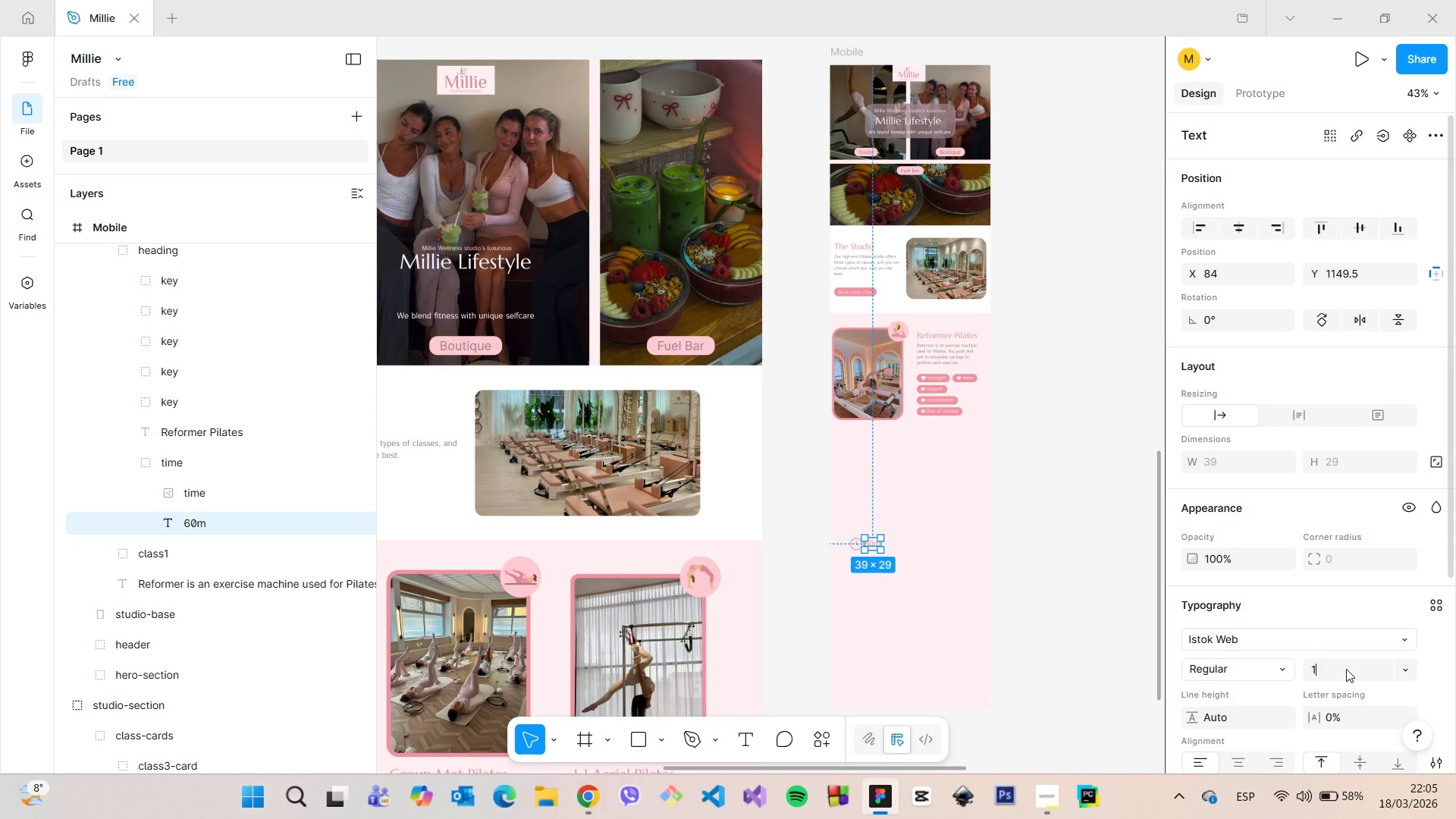 
type(12)
 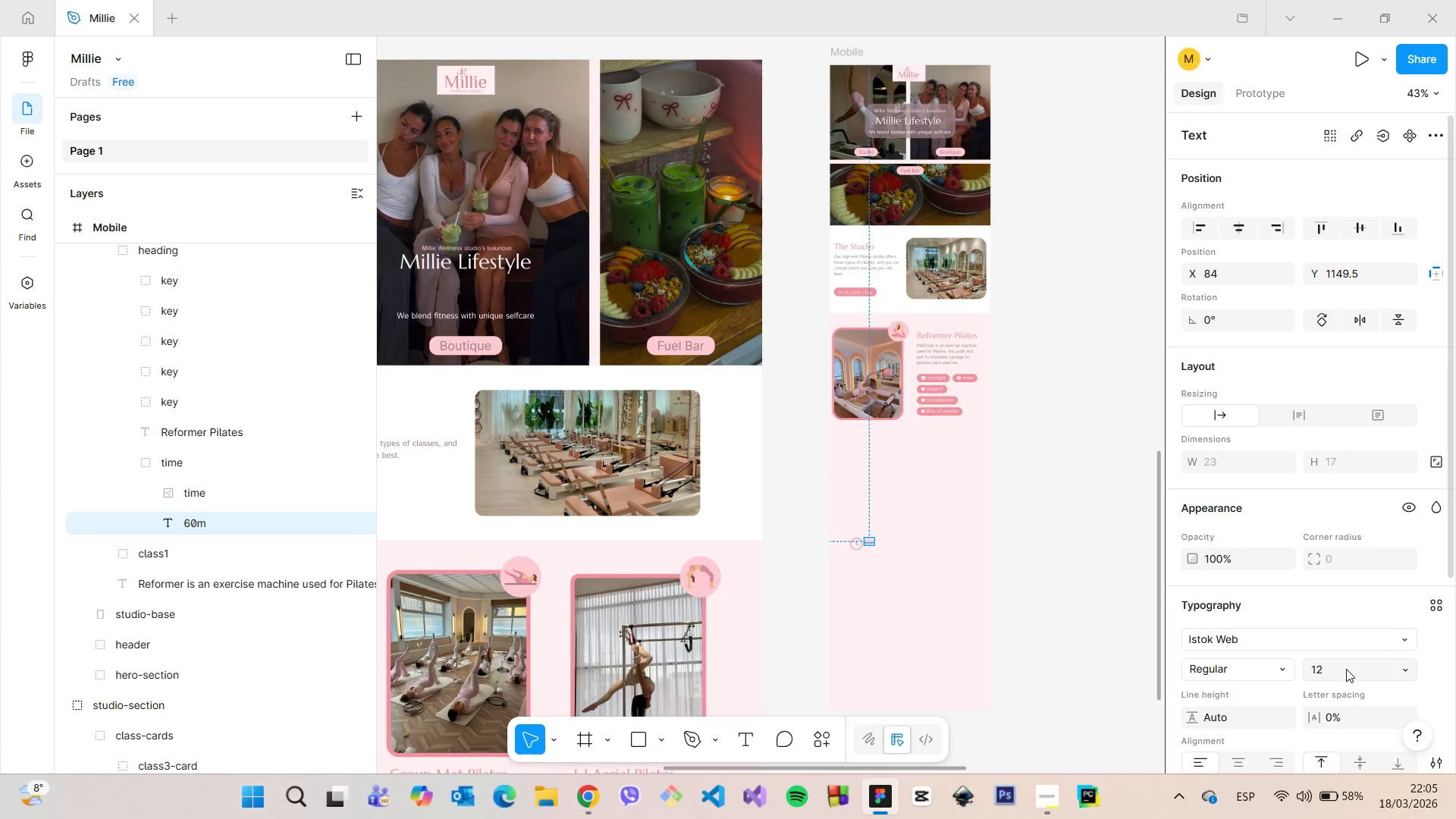 
key(Enter)
 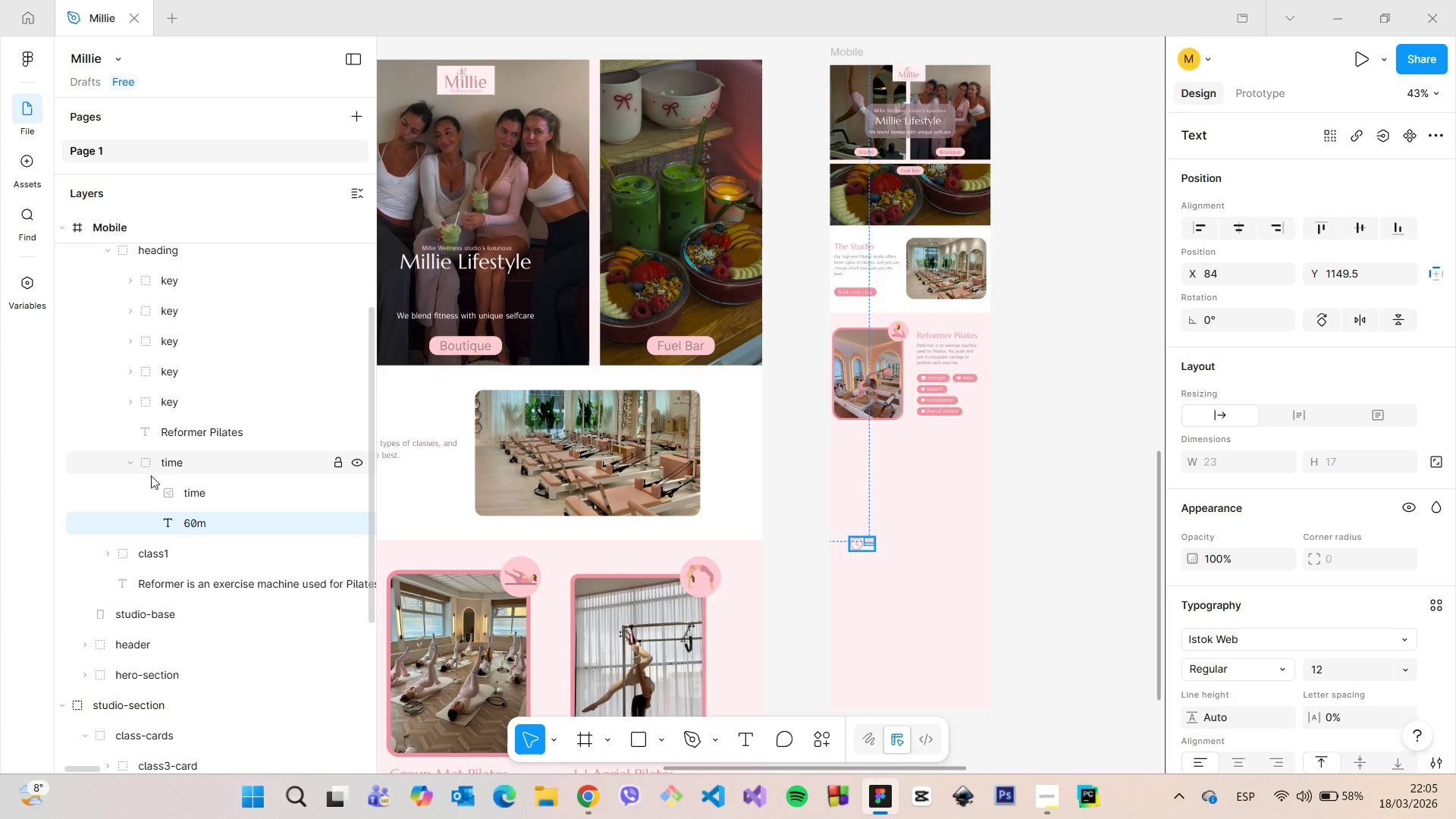 
left_click([189, 490])
 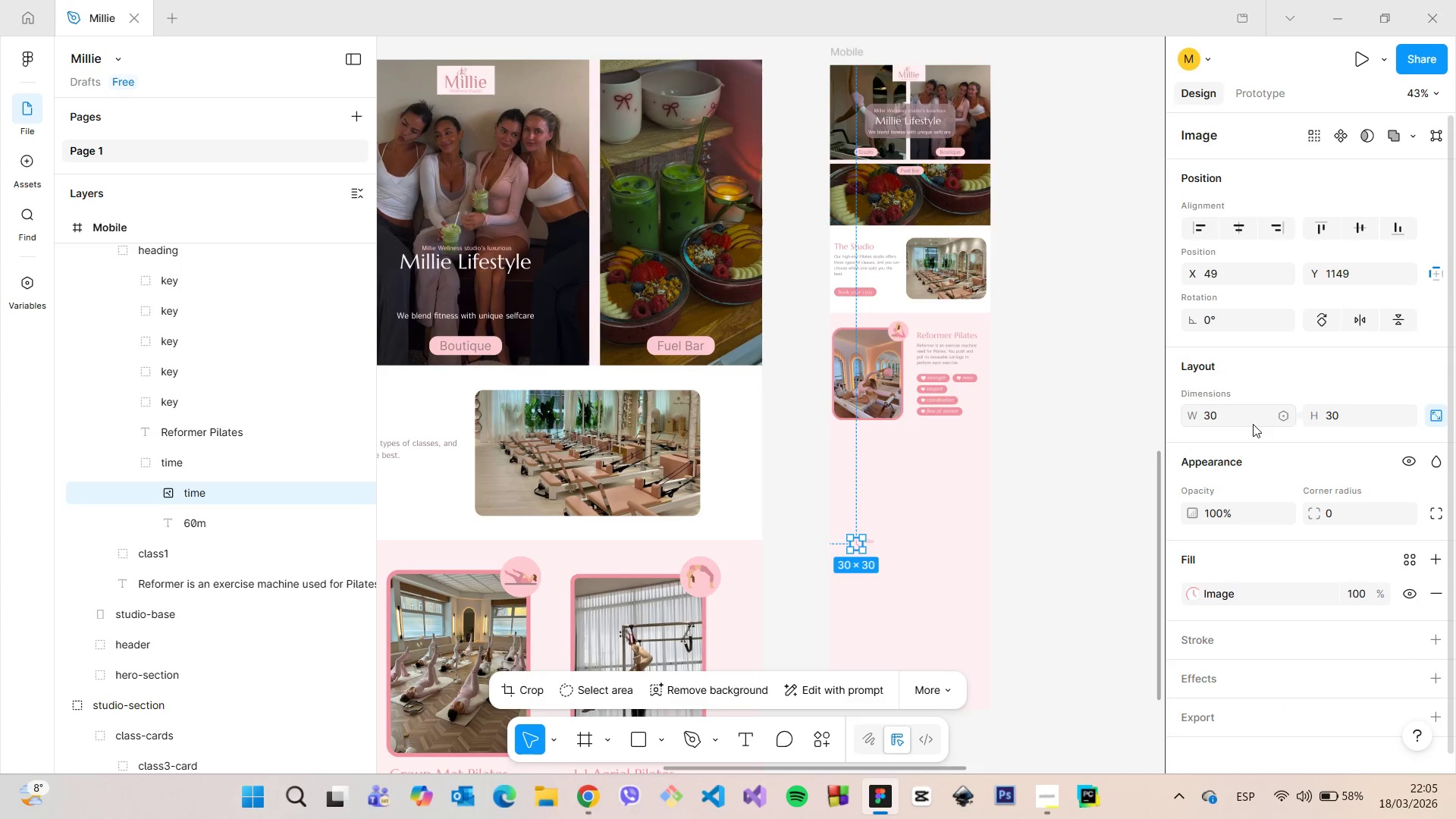 
left_click([1248, 422])
 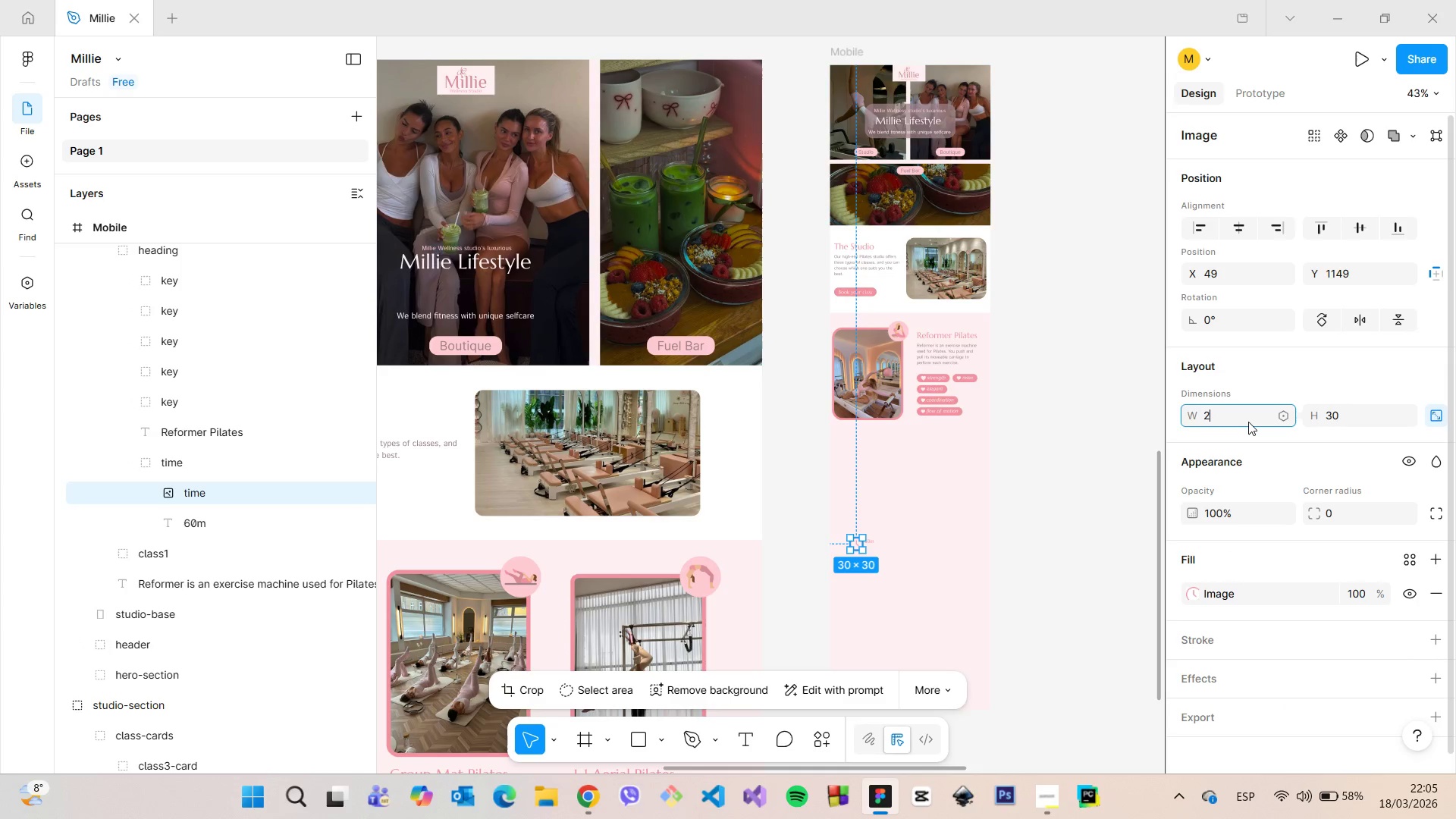 
type(20)
 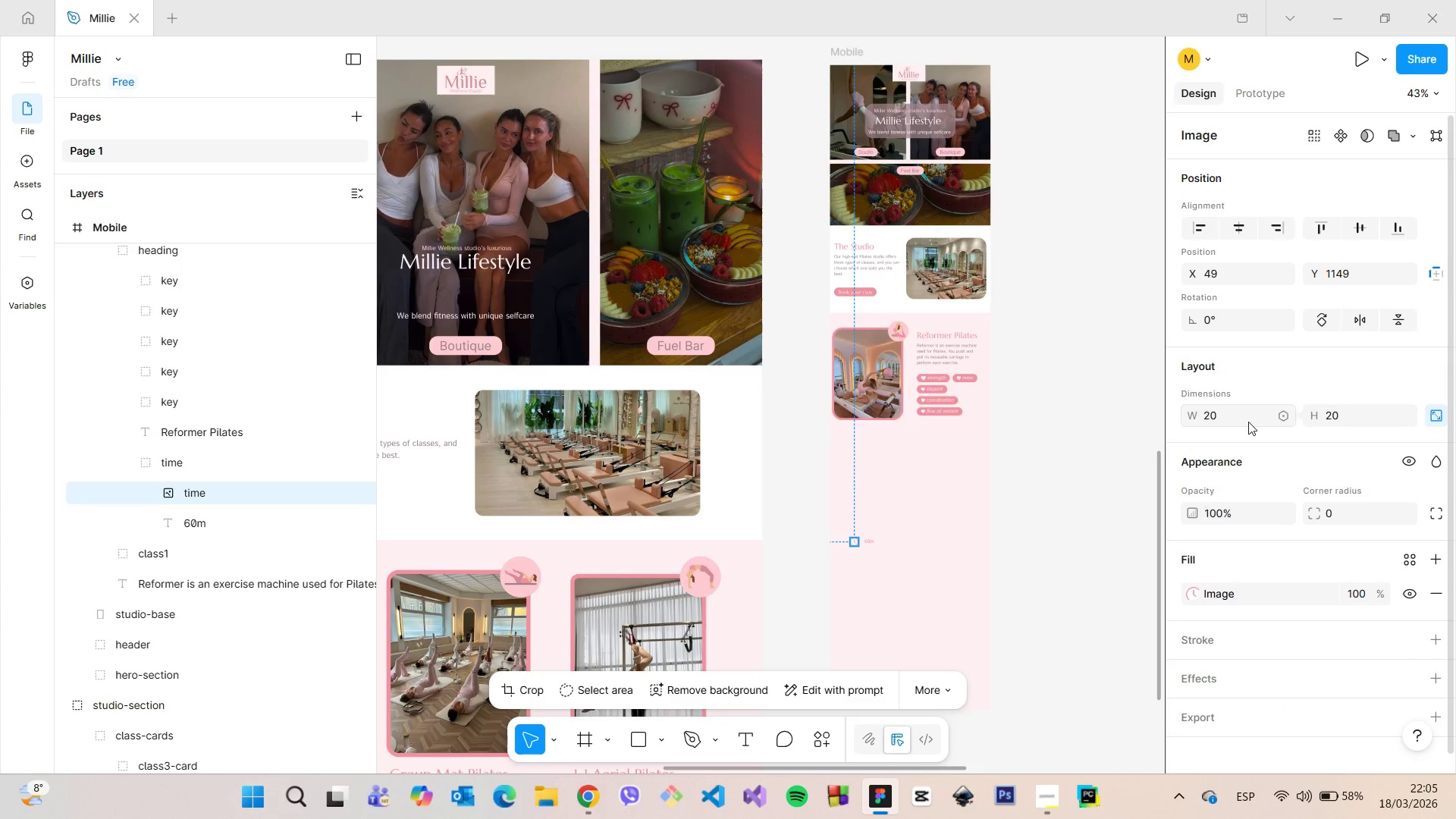 
key(Enter)
 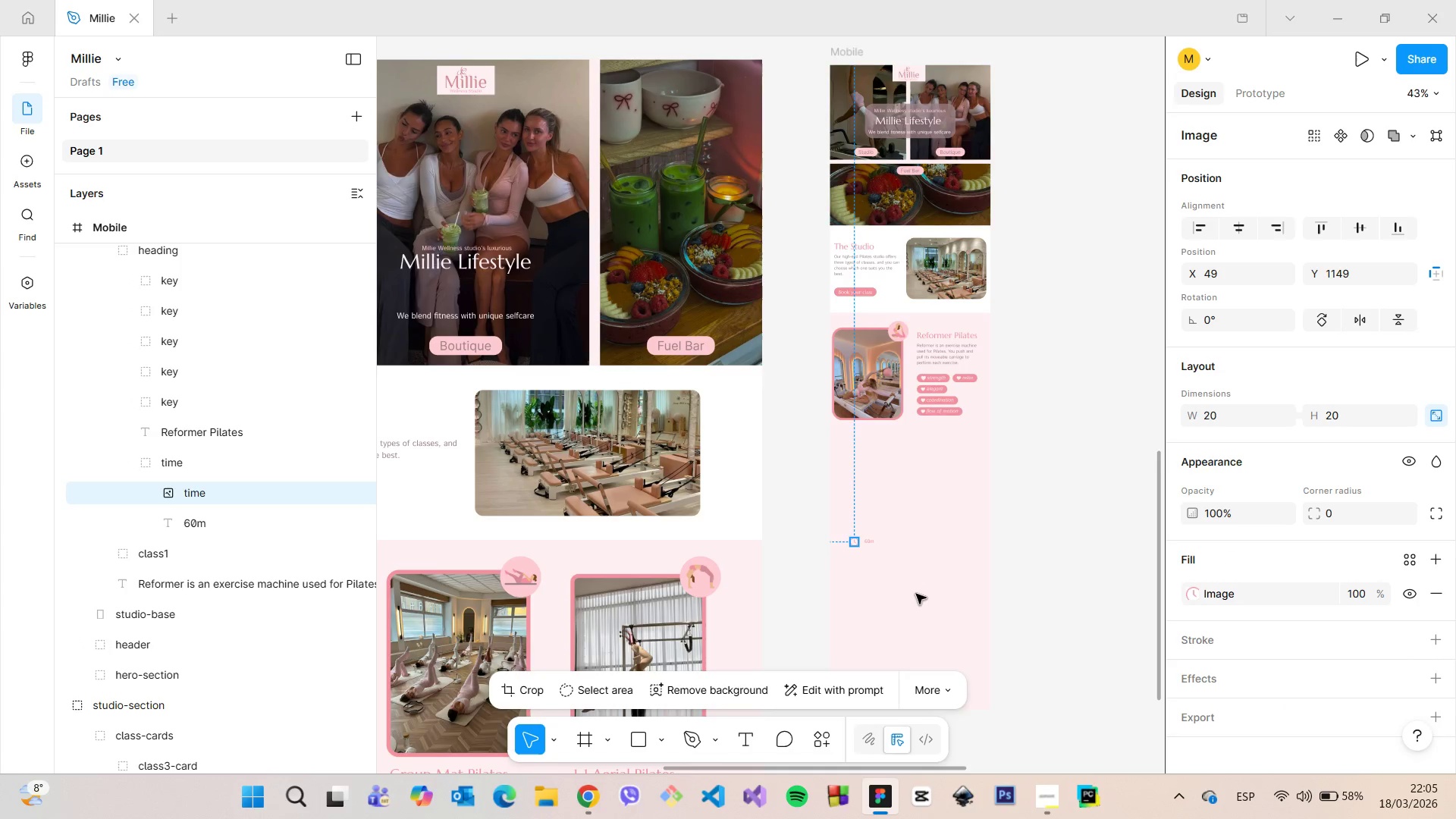 
scroll: coordinate [763, 446], scroll_direction: up, amount: 15.0
 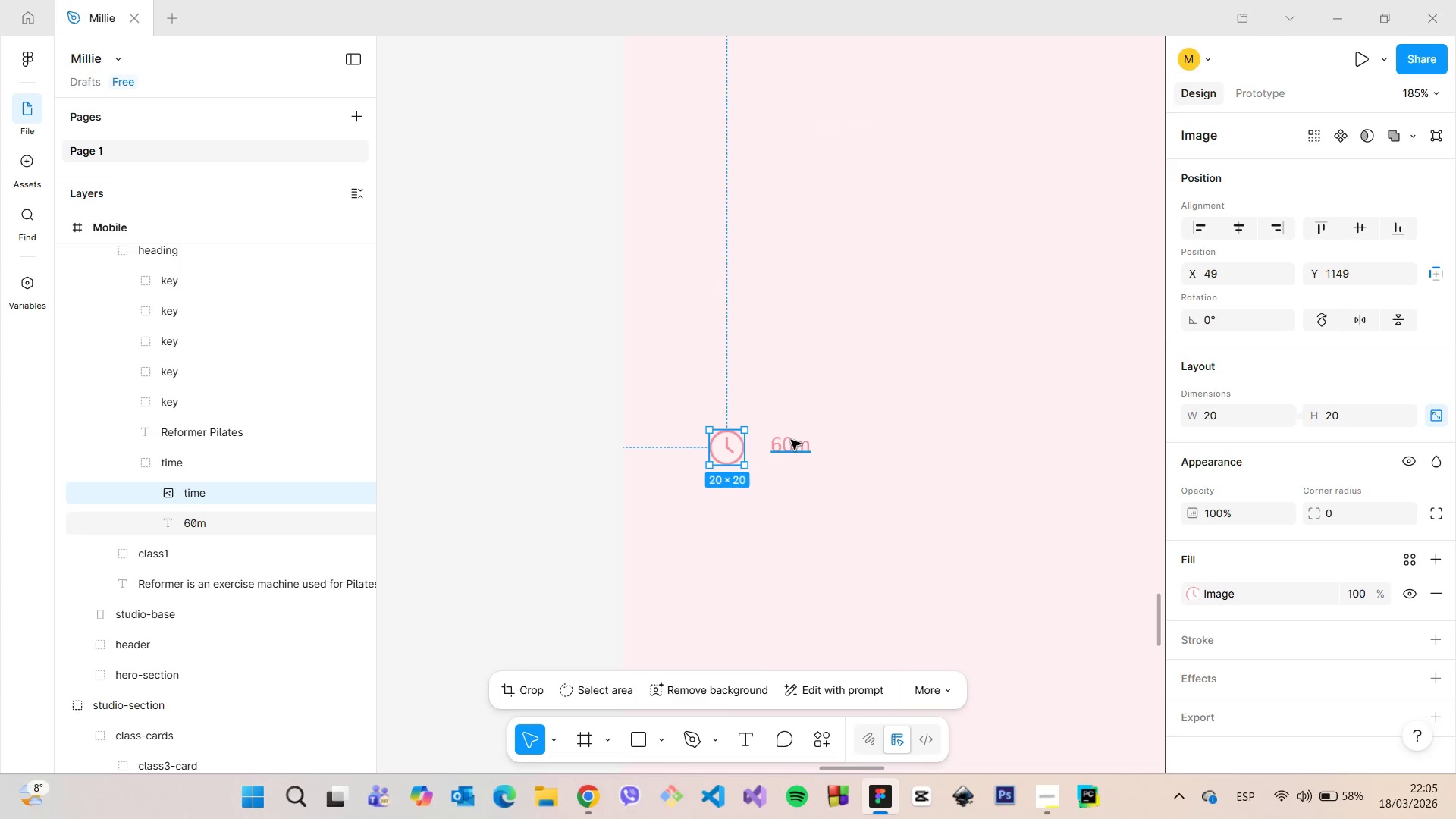 
left_click([791, 440])
 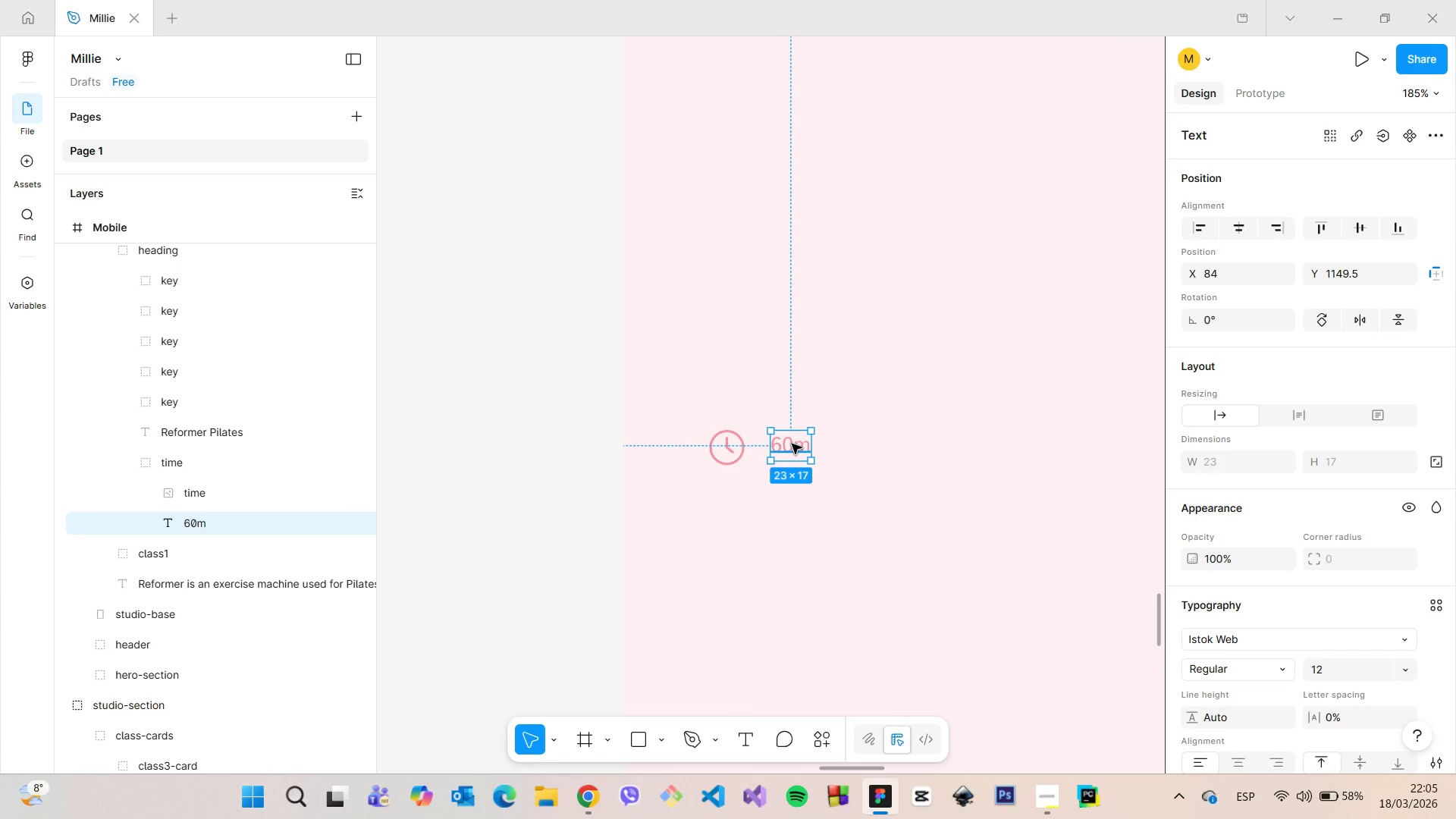 
left_click_drag(start_coordinate=[792, 444], to_coordinate=[772, 444])
 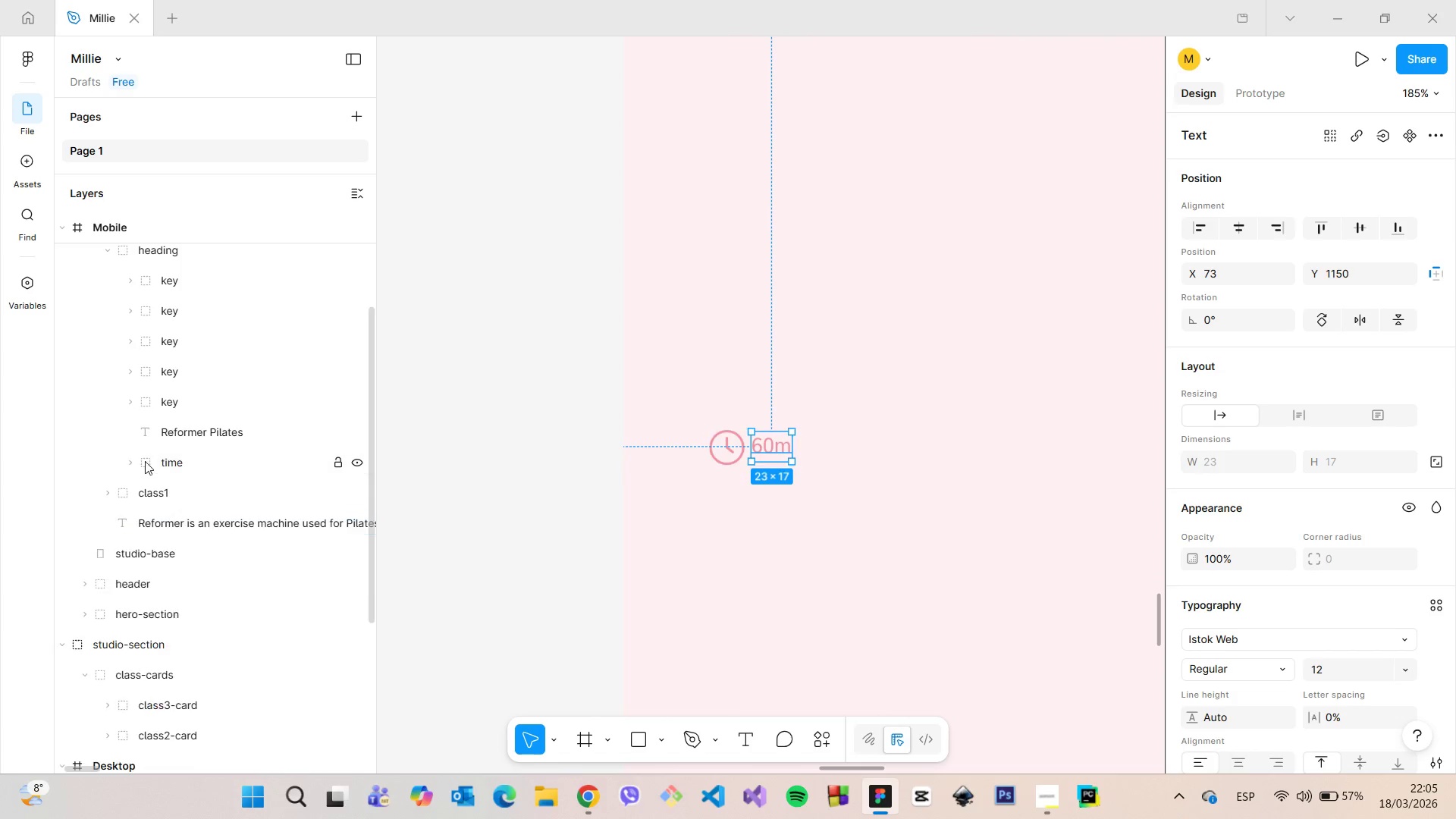 
double_click([158, 461])
 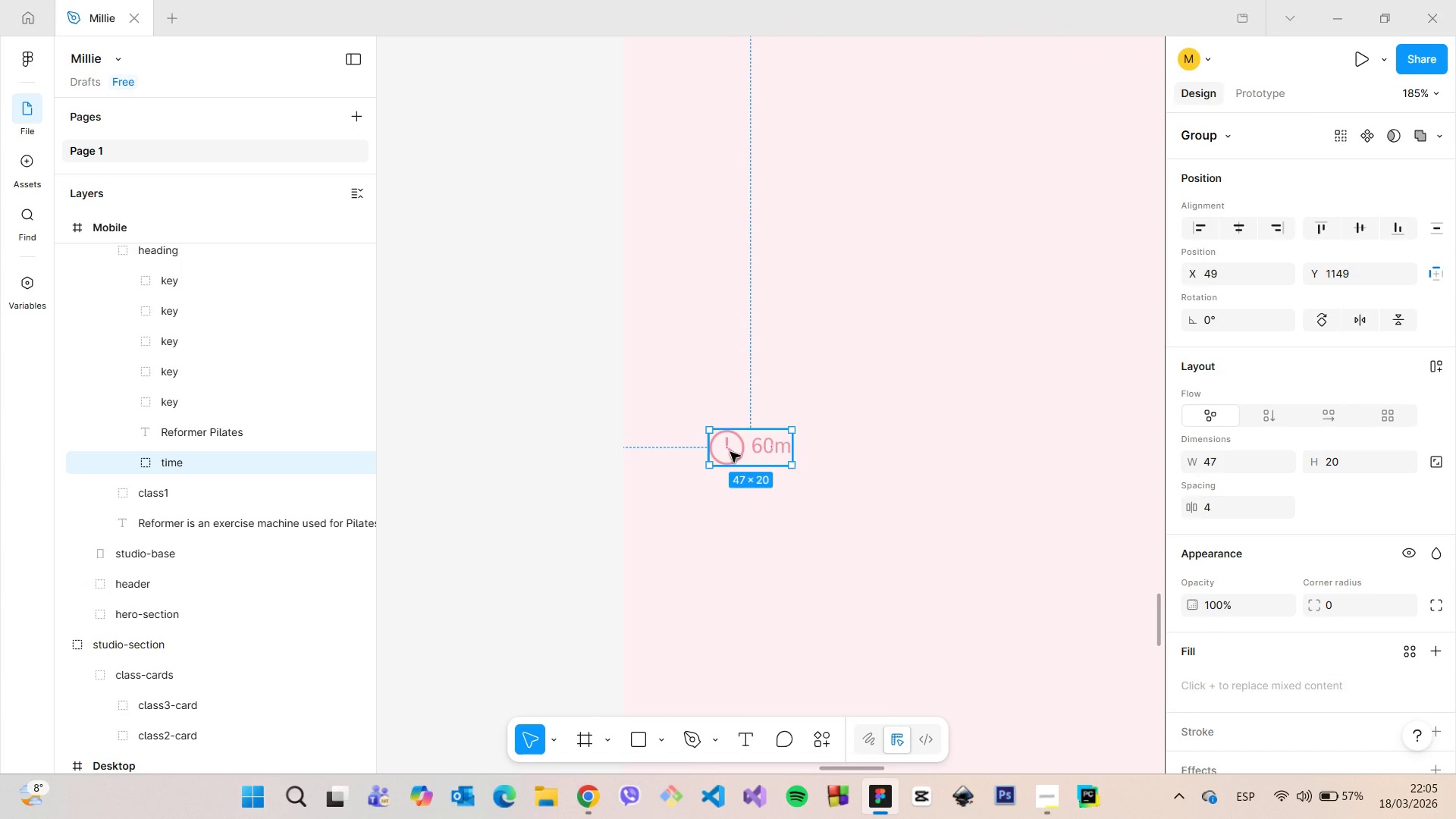 
left_click_drag(start_coordinate=[730, 452], to_coordinate=[761, 182])
 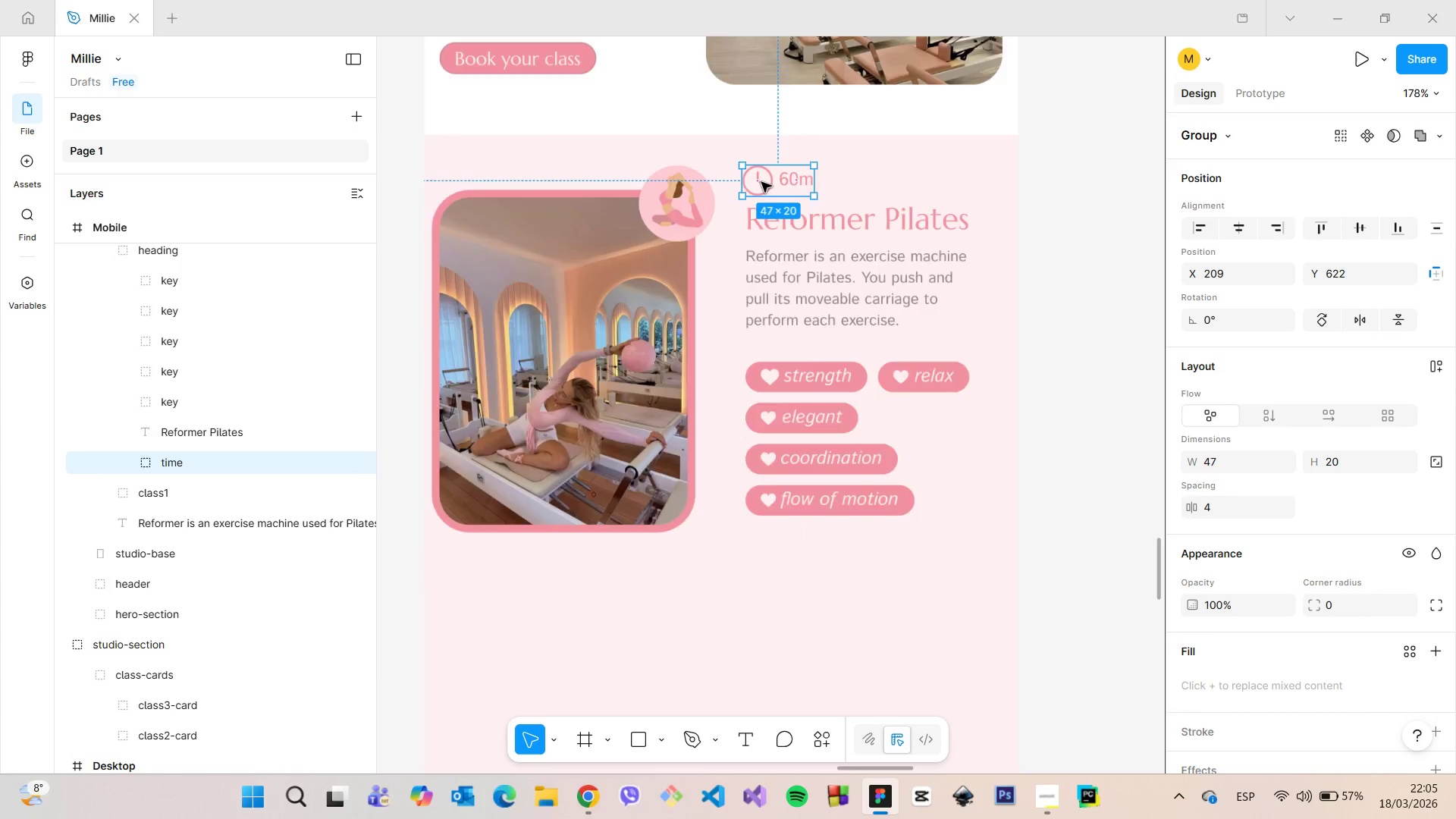 
scroll: coordinate [761, 182], scroll_direction: down, amount: 5.0
 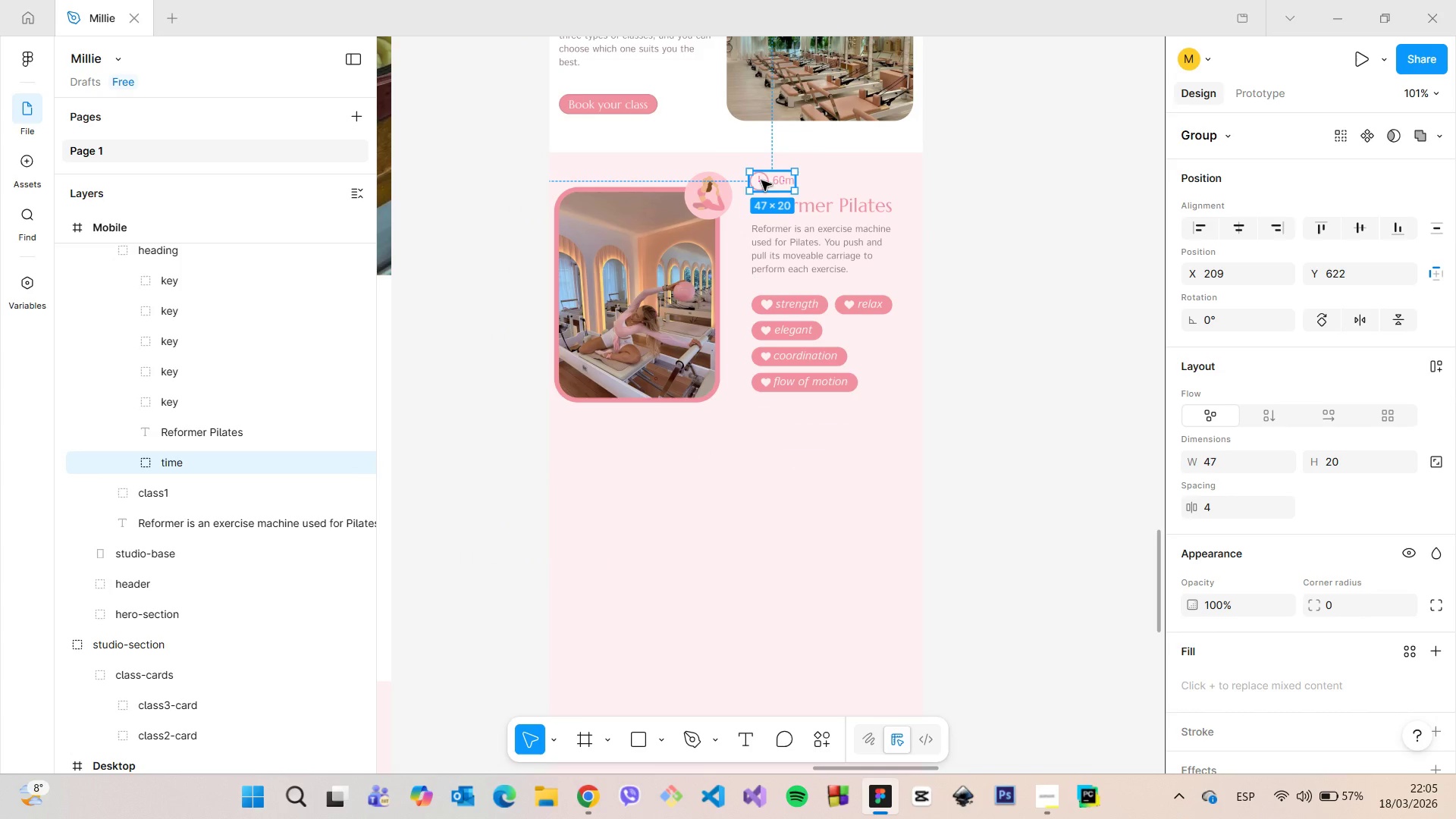 
left_click_drag(start_coordinate=[761, 180], to_coordinate=[763, 415])
 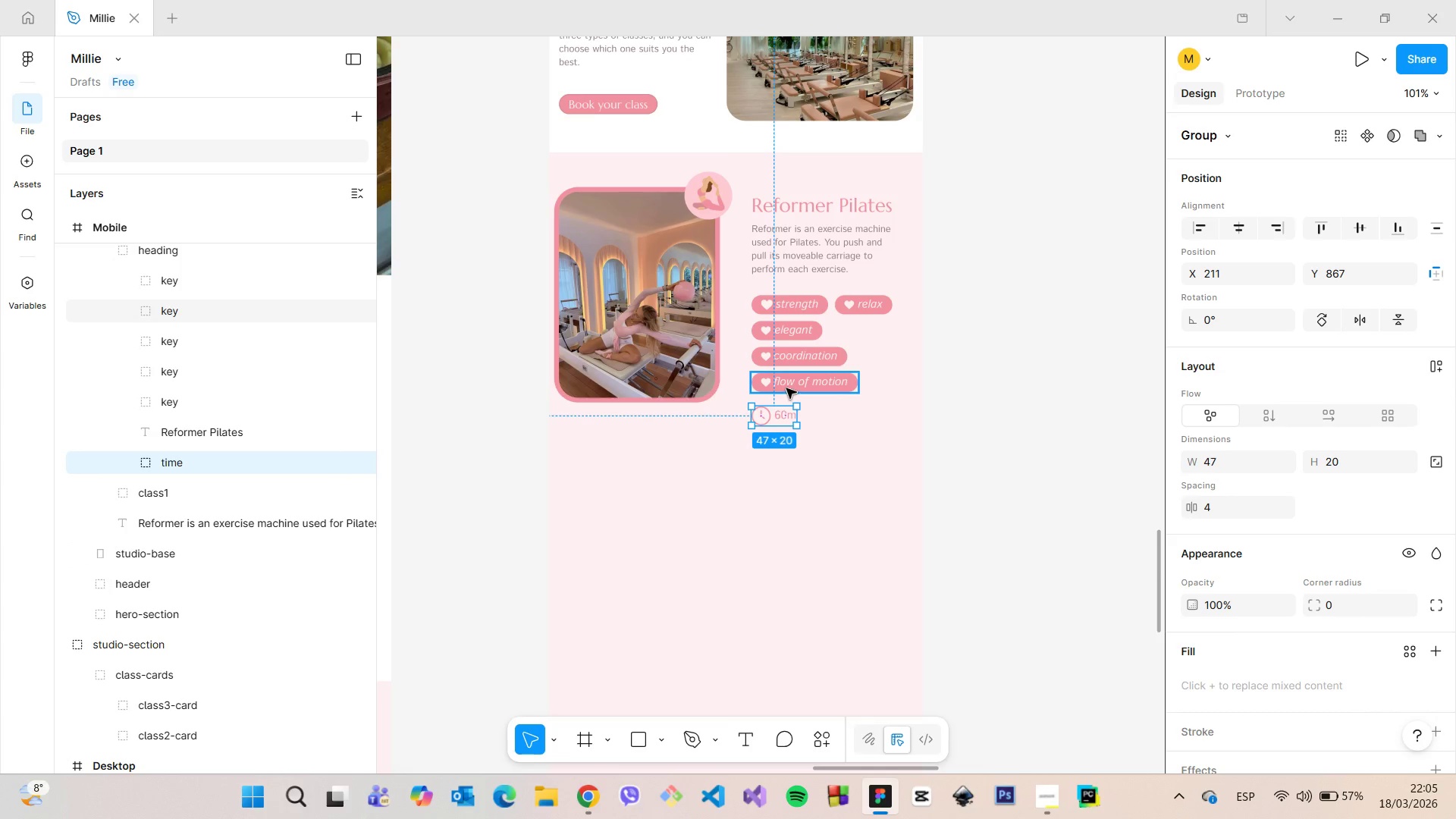 
left_click([786, 388])
 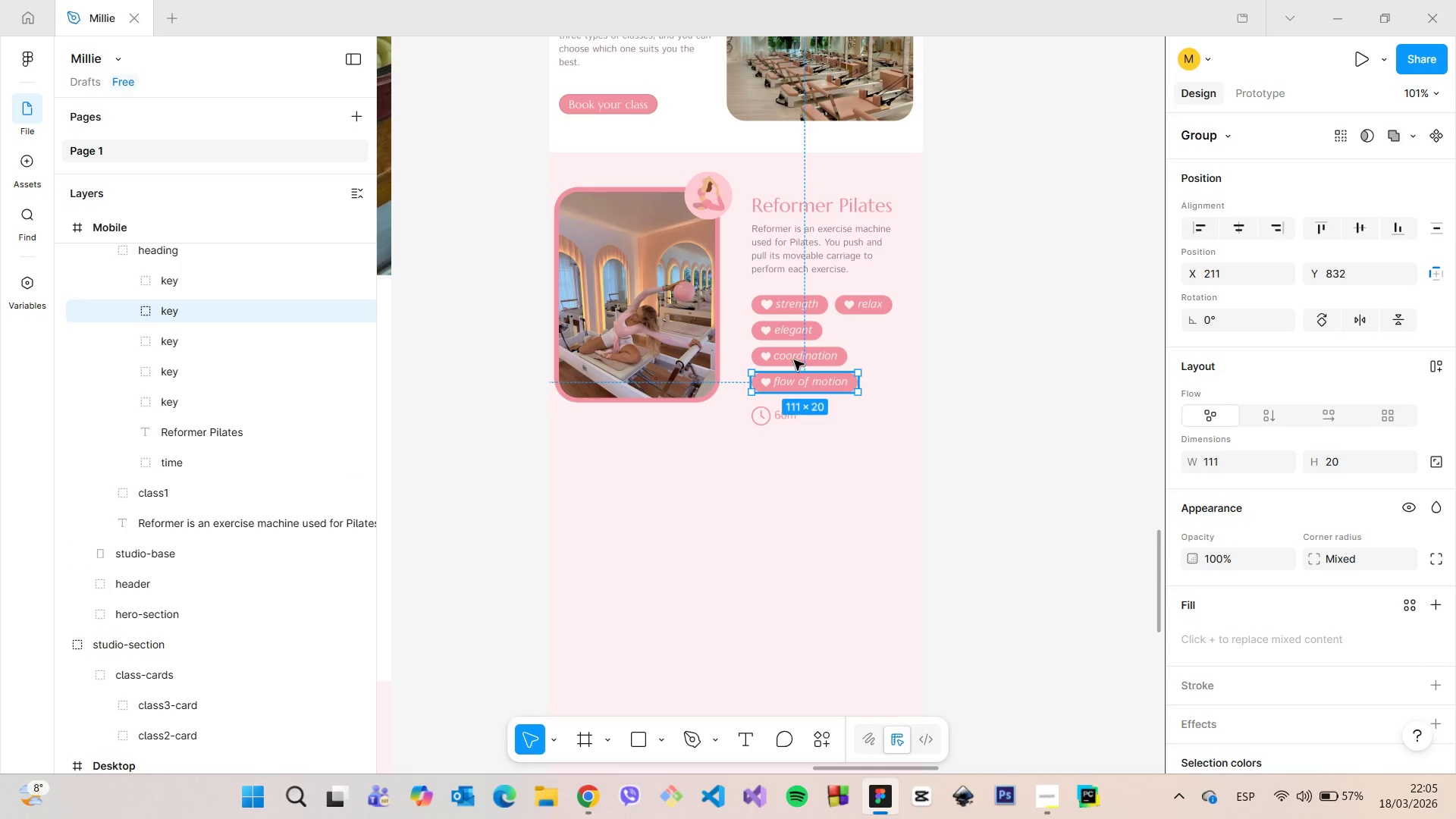 
hold_key(key=ShiftLeft, duration=1.5)
left_click([794, 358])
 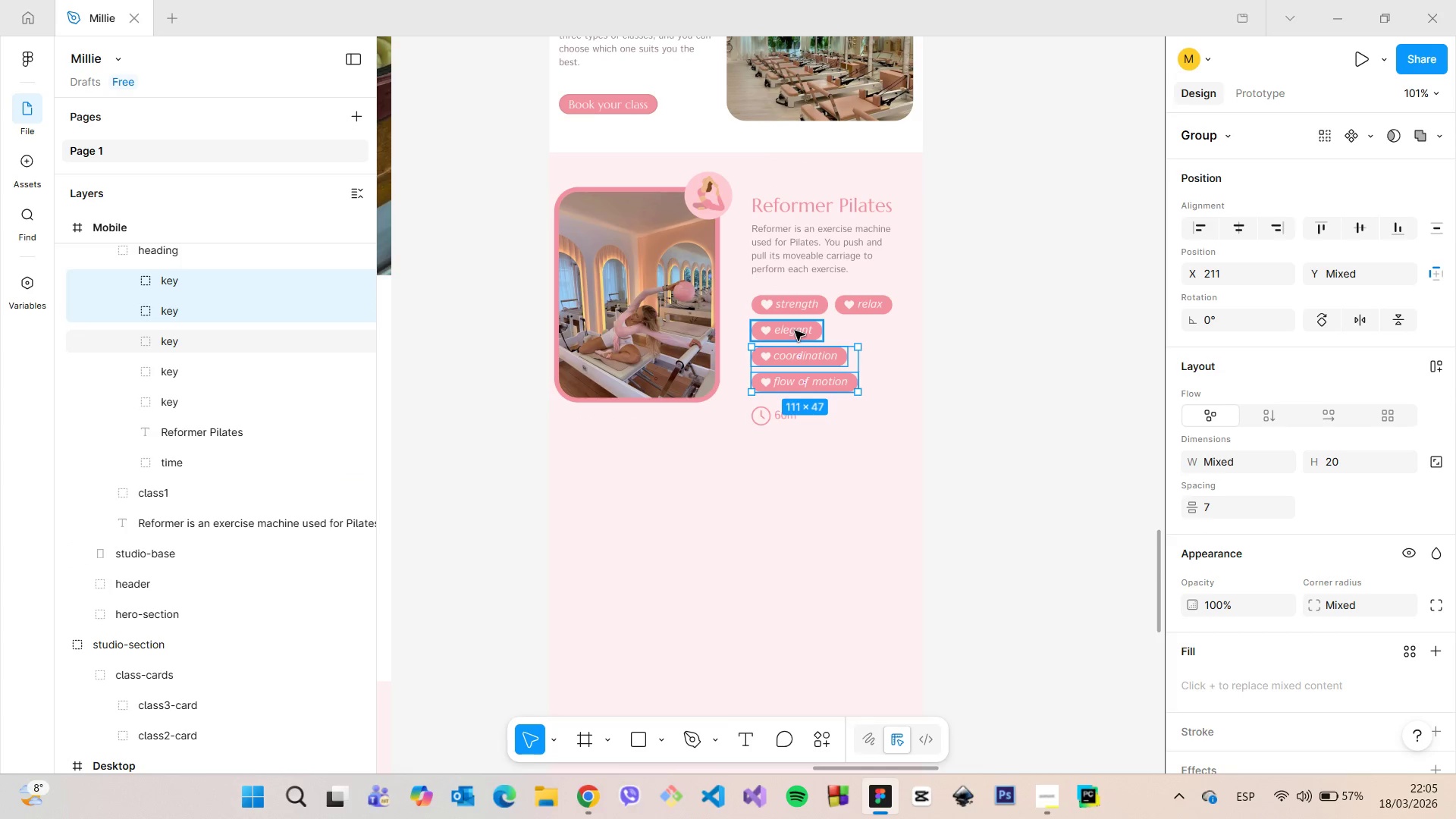 
left_click([795, 331])
 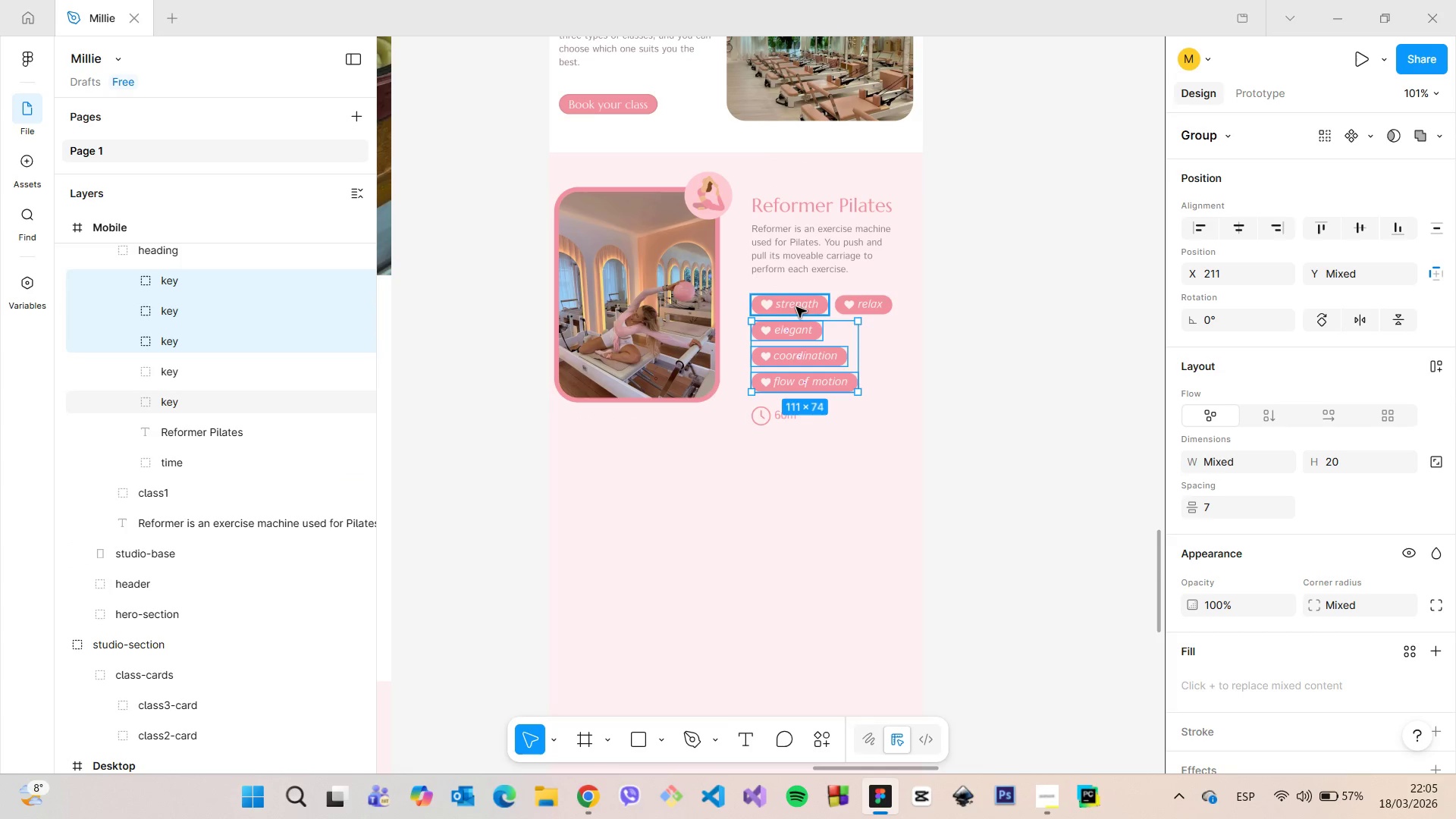 
double_click([796, 307])
 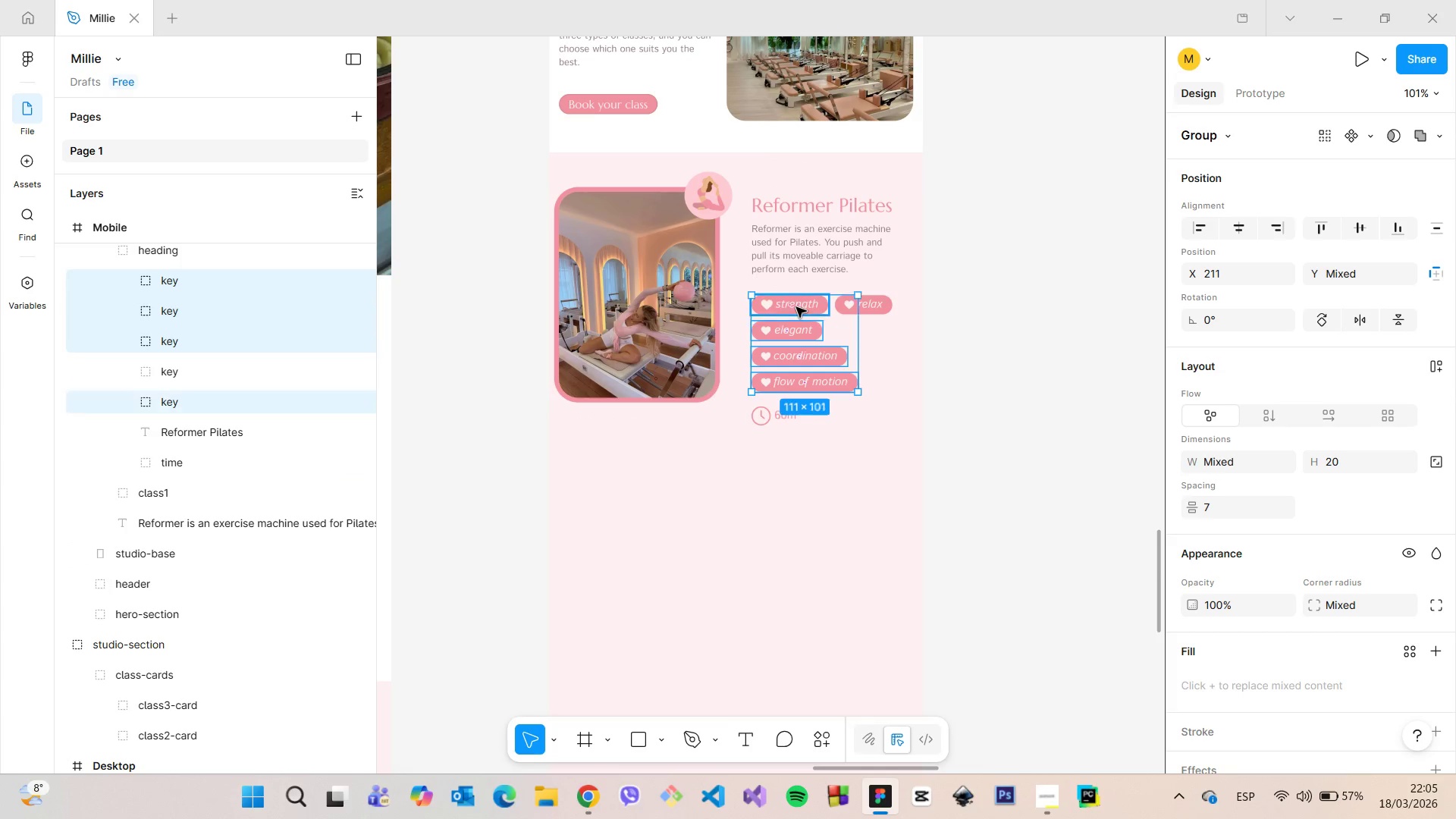 
hold_key(key=ShiftLeft, duration=1.48)
left_click([873, 306])
 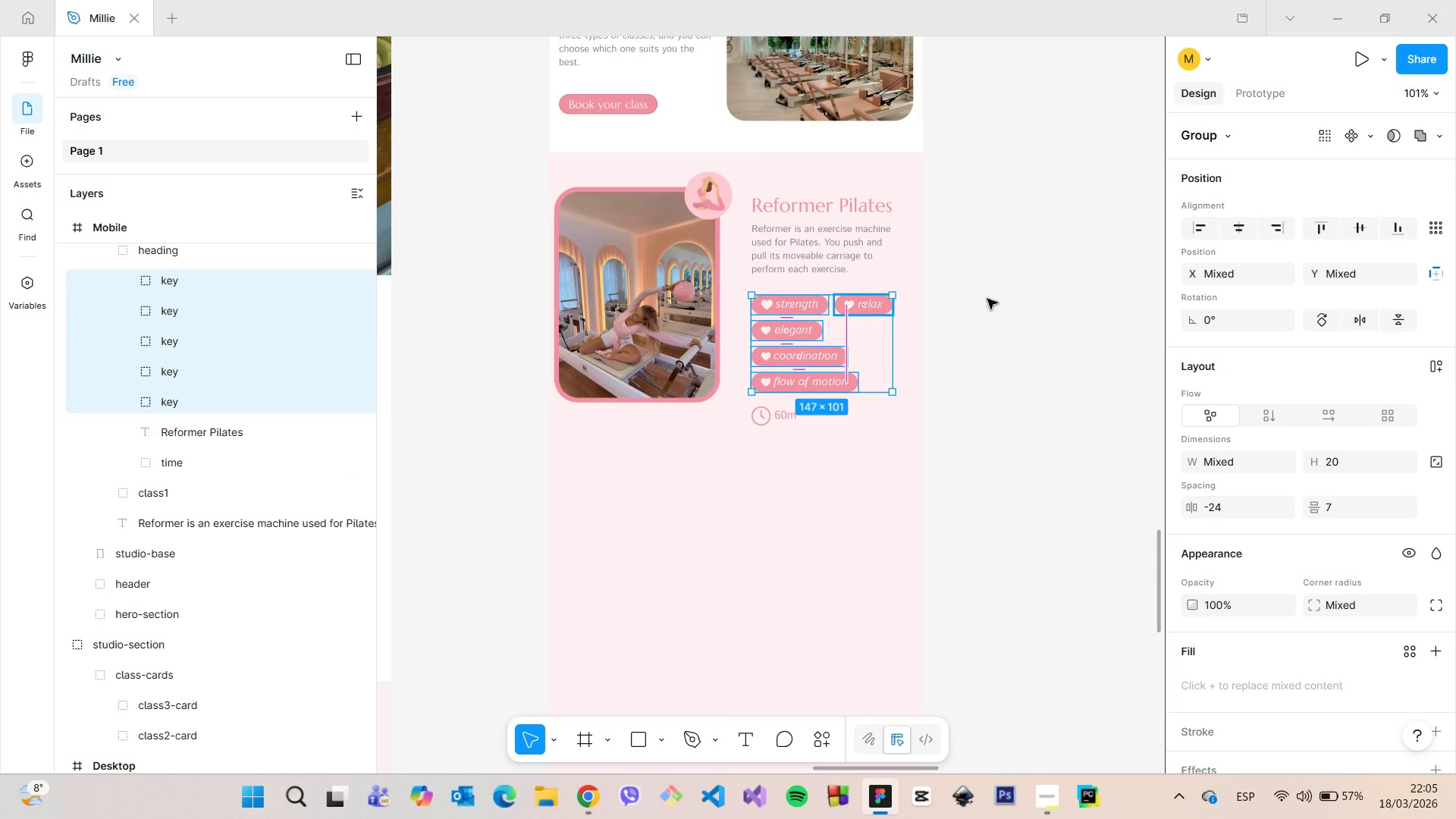 
left_click_drag(start_coordinate=[804, 322], to_coordinate=[803, 311])
 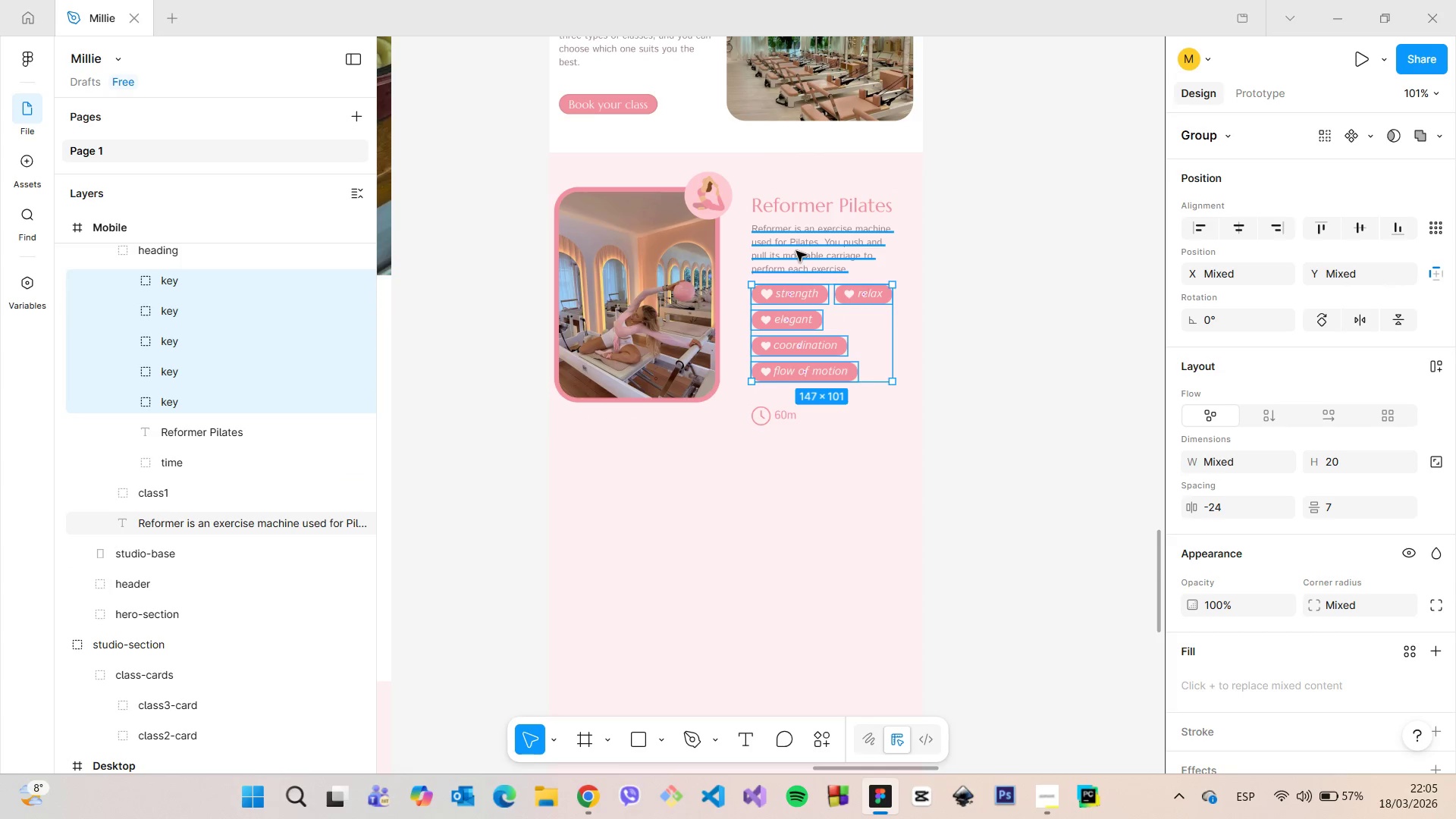 
left_click([796, 251])
 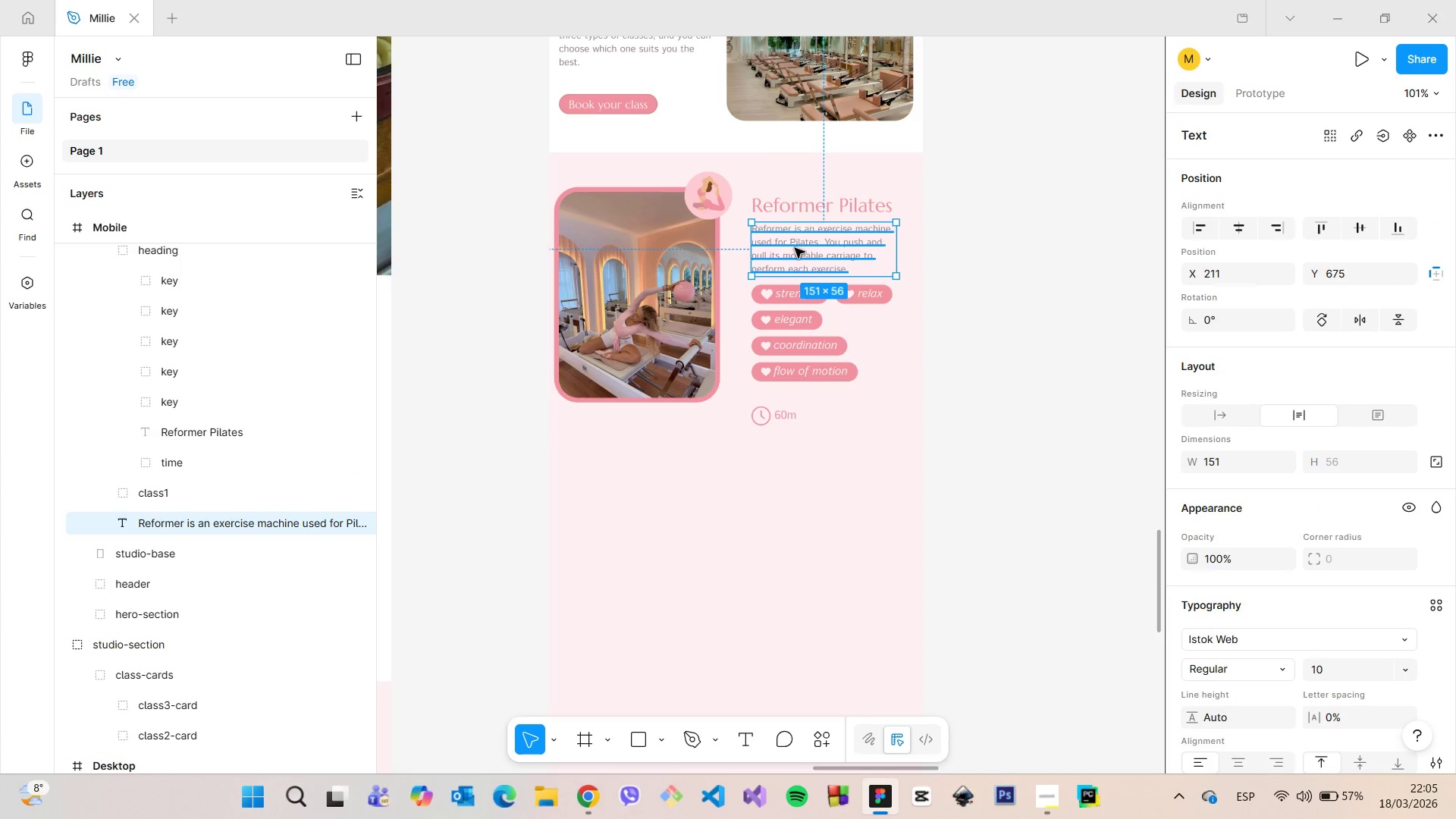 
left_click_drag(start_coordinate=[795, 248], to_coordinate=[794, 243])
 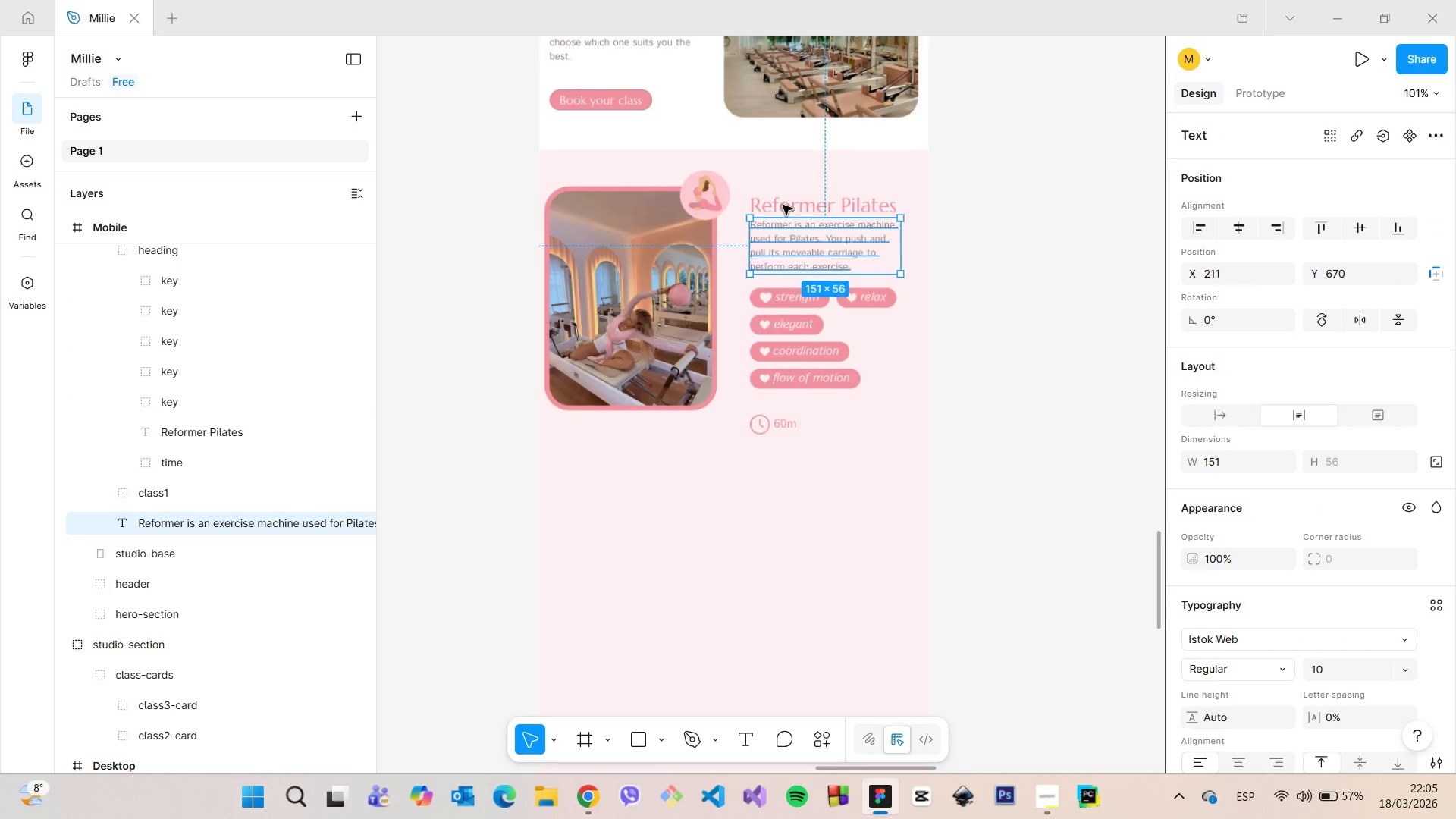 
scroll: coordinate [783, 205], scroll_direction: up, amount: 3.0
 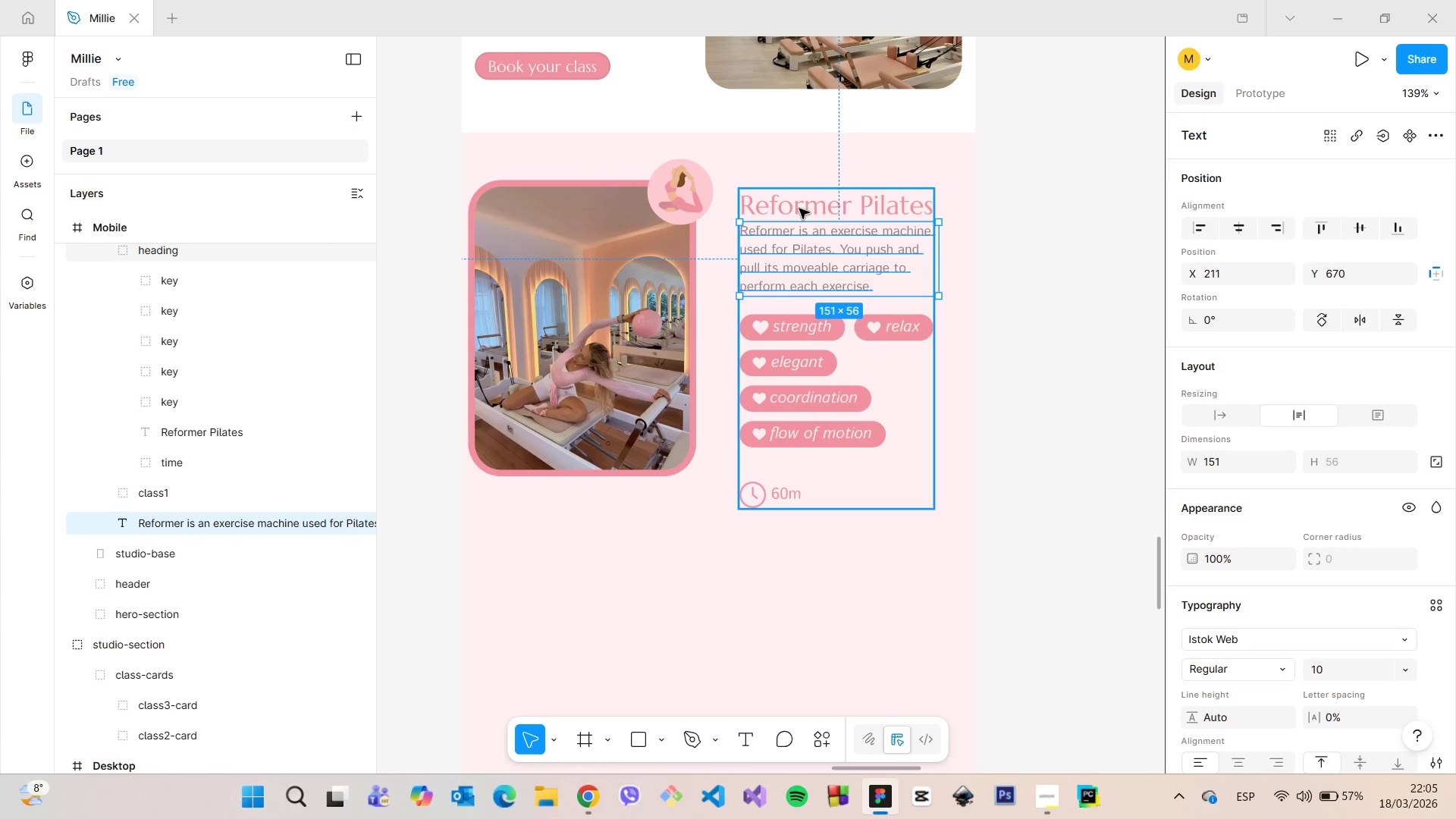 
left_click([802, 206])
 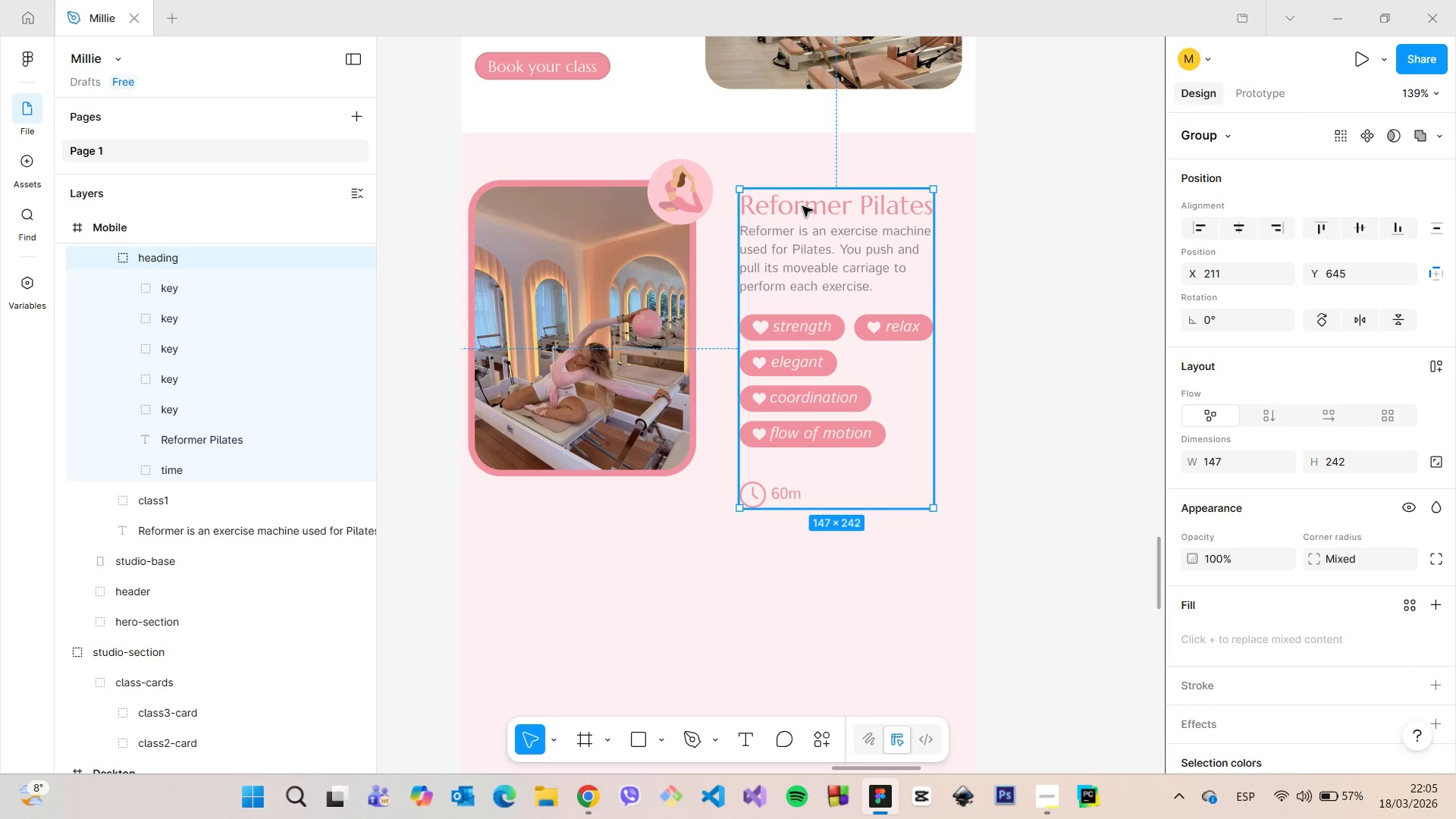 
double_click([802, 206])
 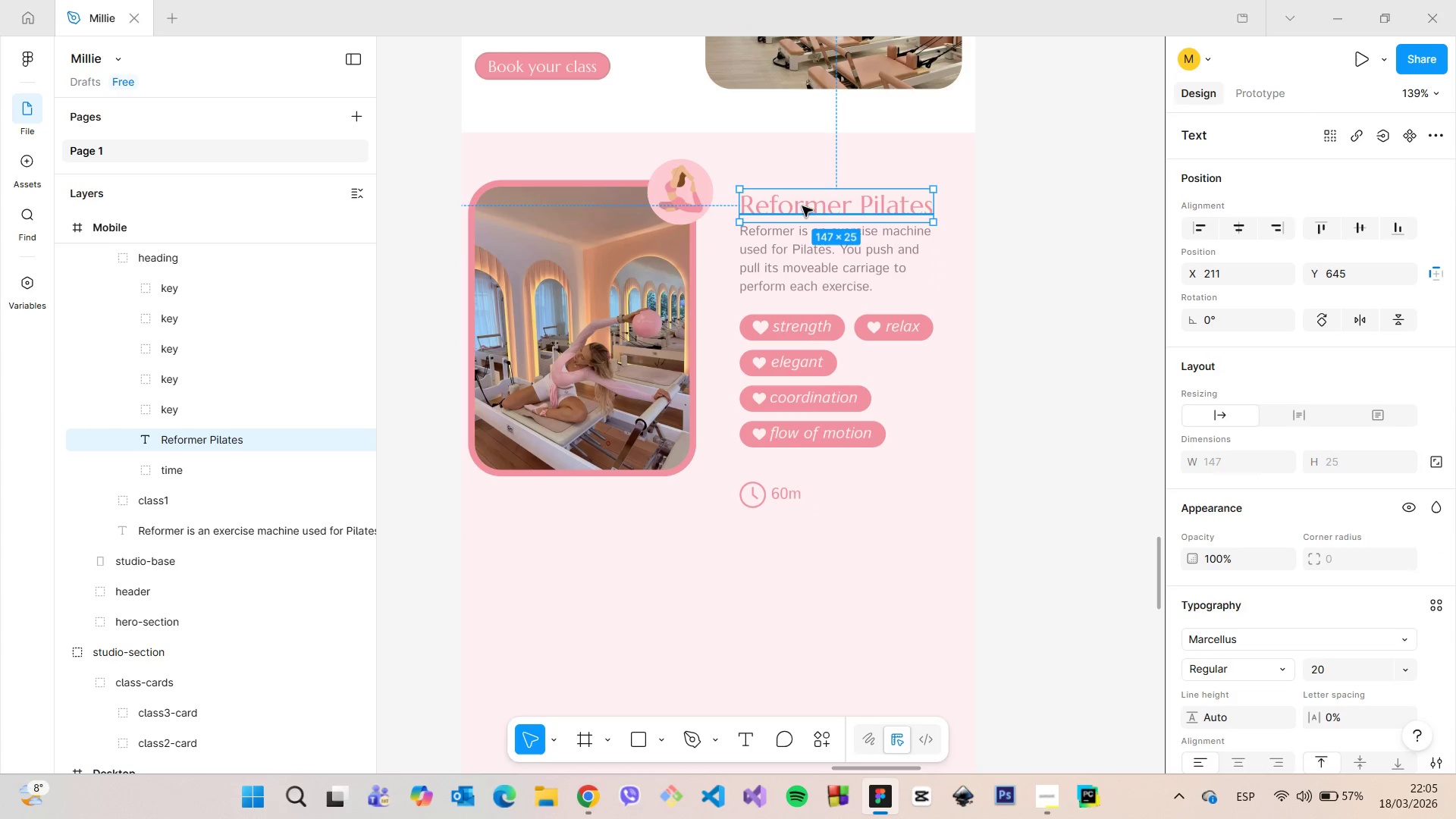 
left_click_drag(start_coordinate=[802, 206], to_coordinate=[800, 196])
 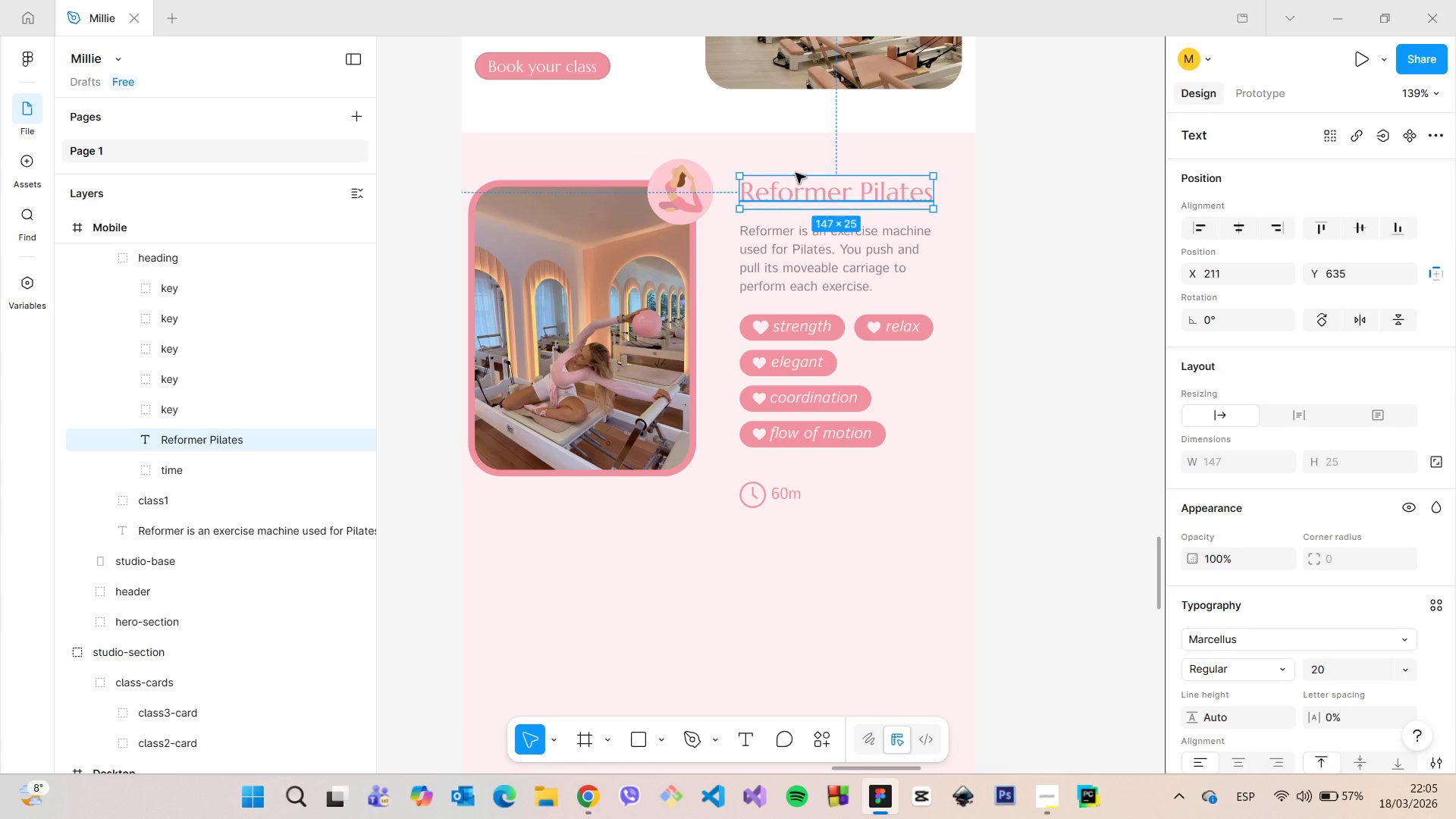 
hold_key(key=AltLeft, duration=0.69)
 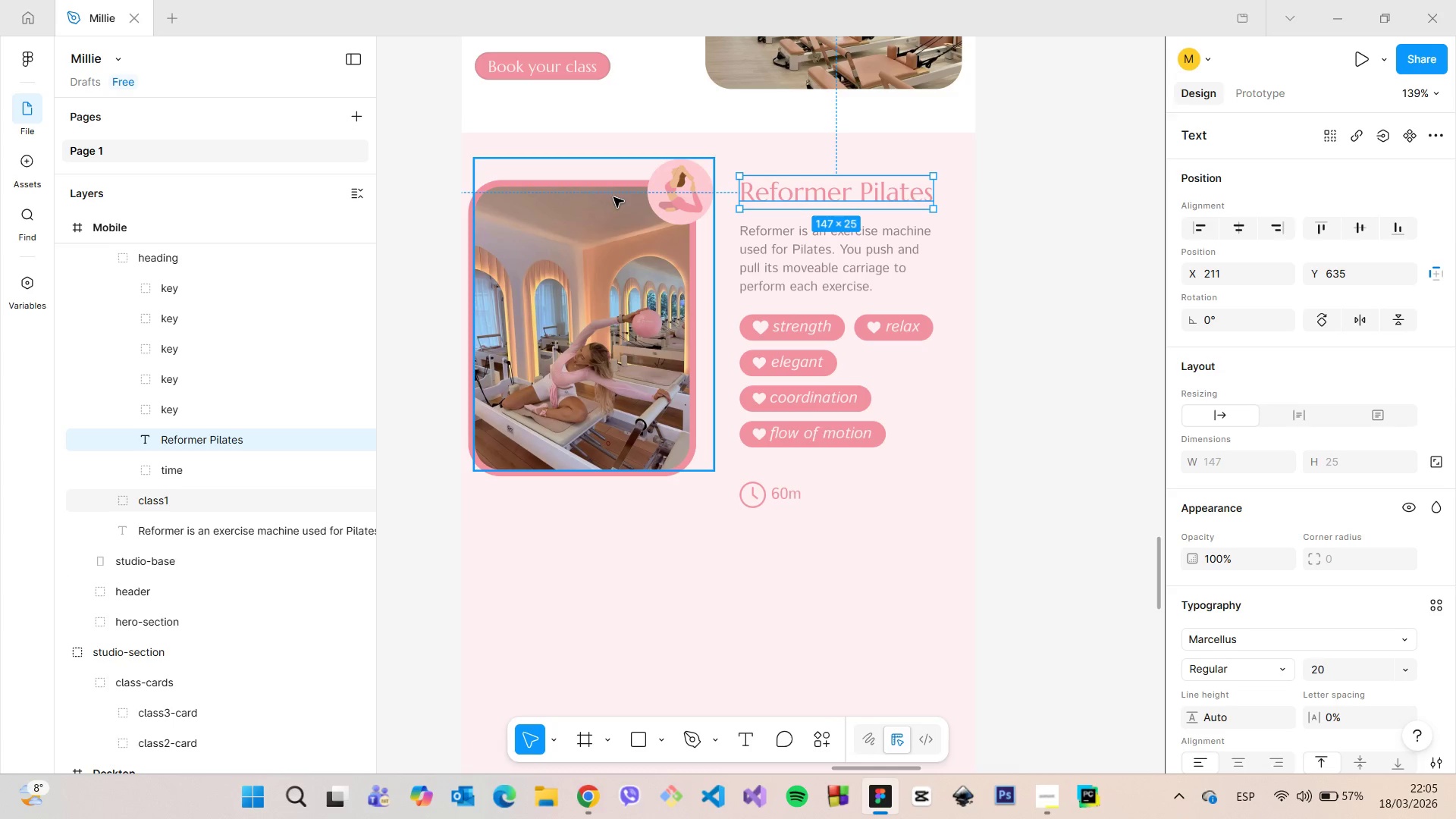 
left_click([613, 197])
 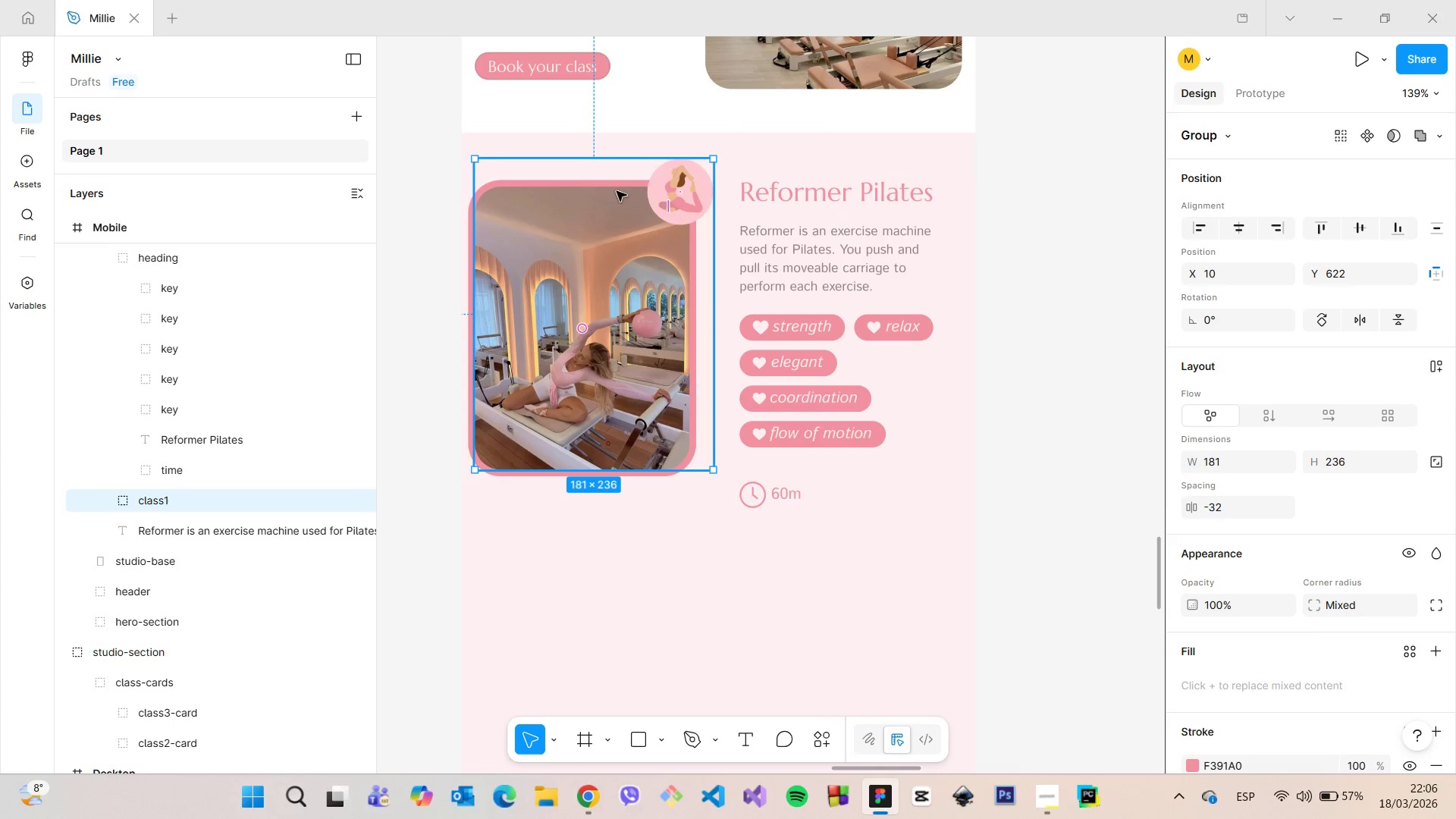 
hold_key(key=AltLeft, duration=0.53)
 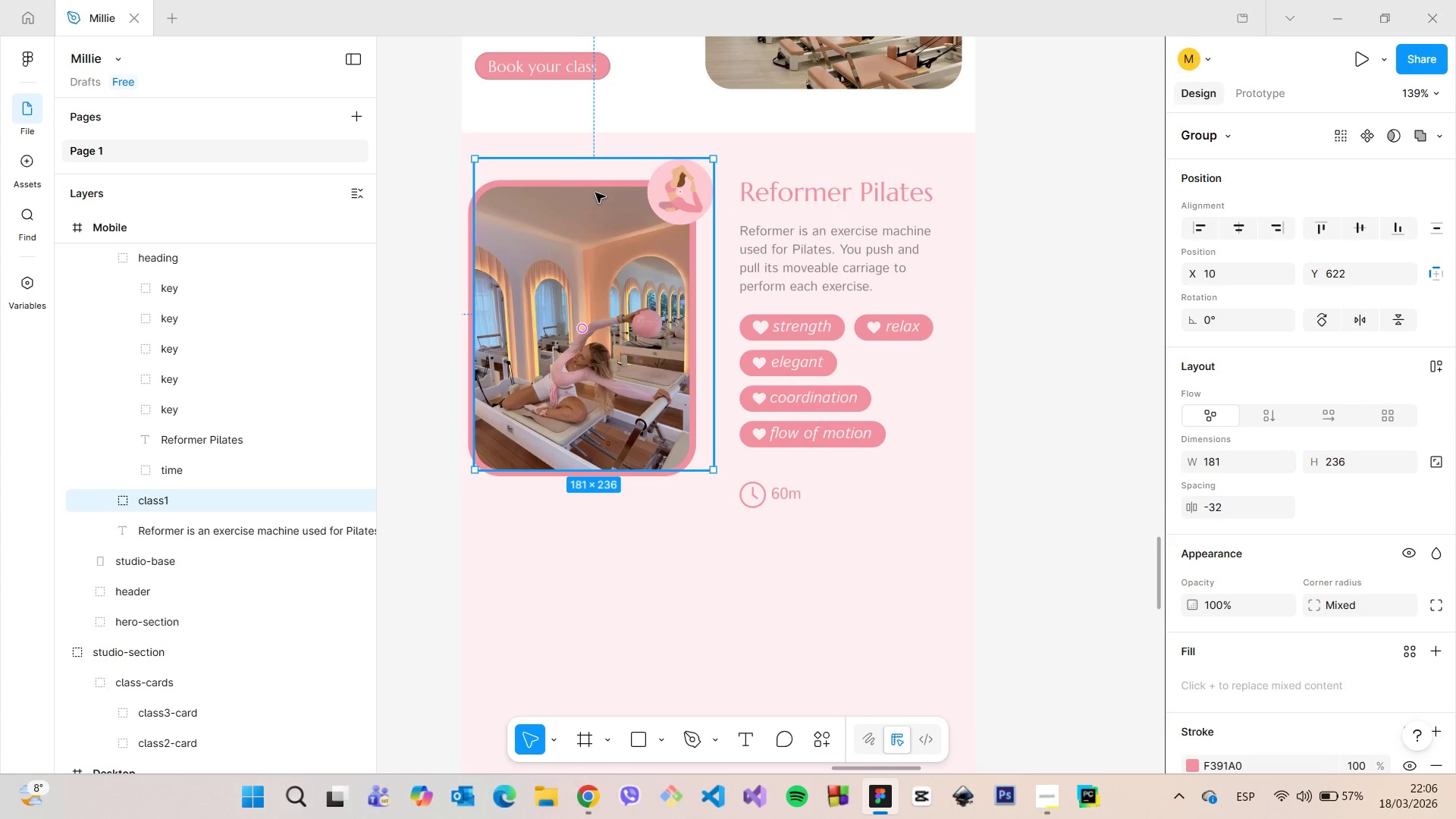 
double_click([595, 193])
 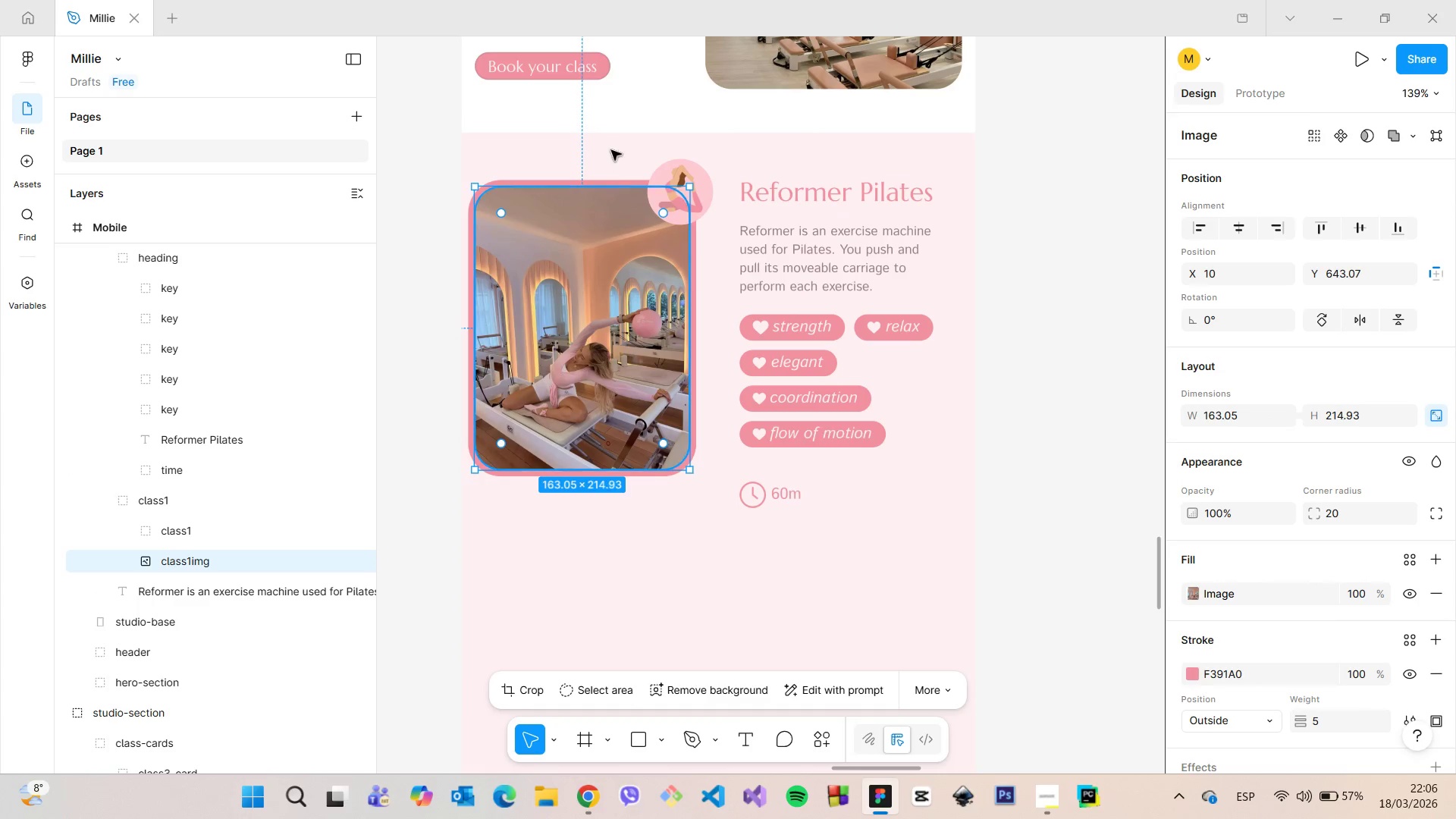 
hold_key(key=AltLeft, duration=0.92)
 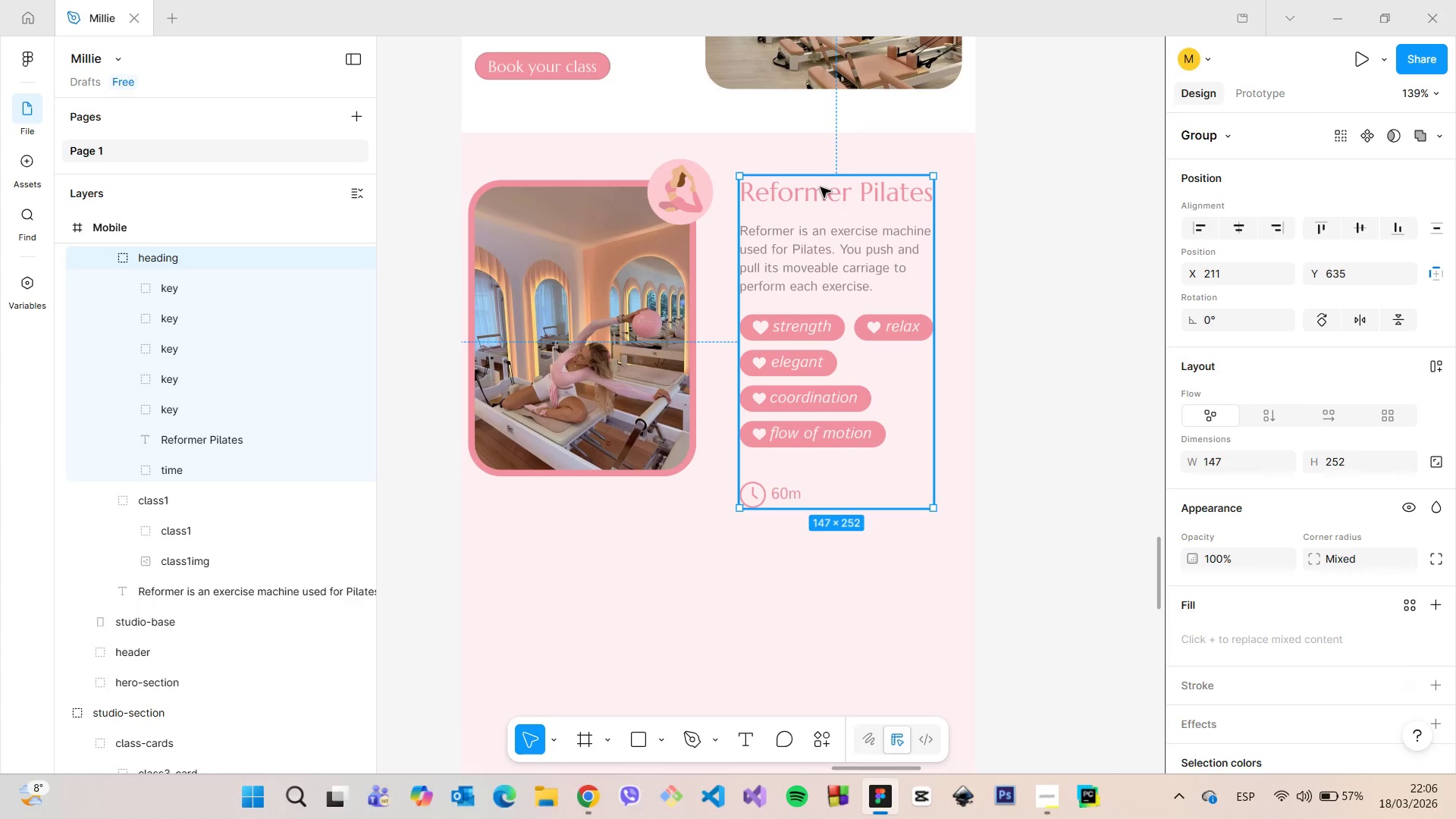 
double_click([821, 187])
 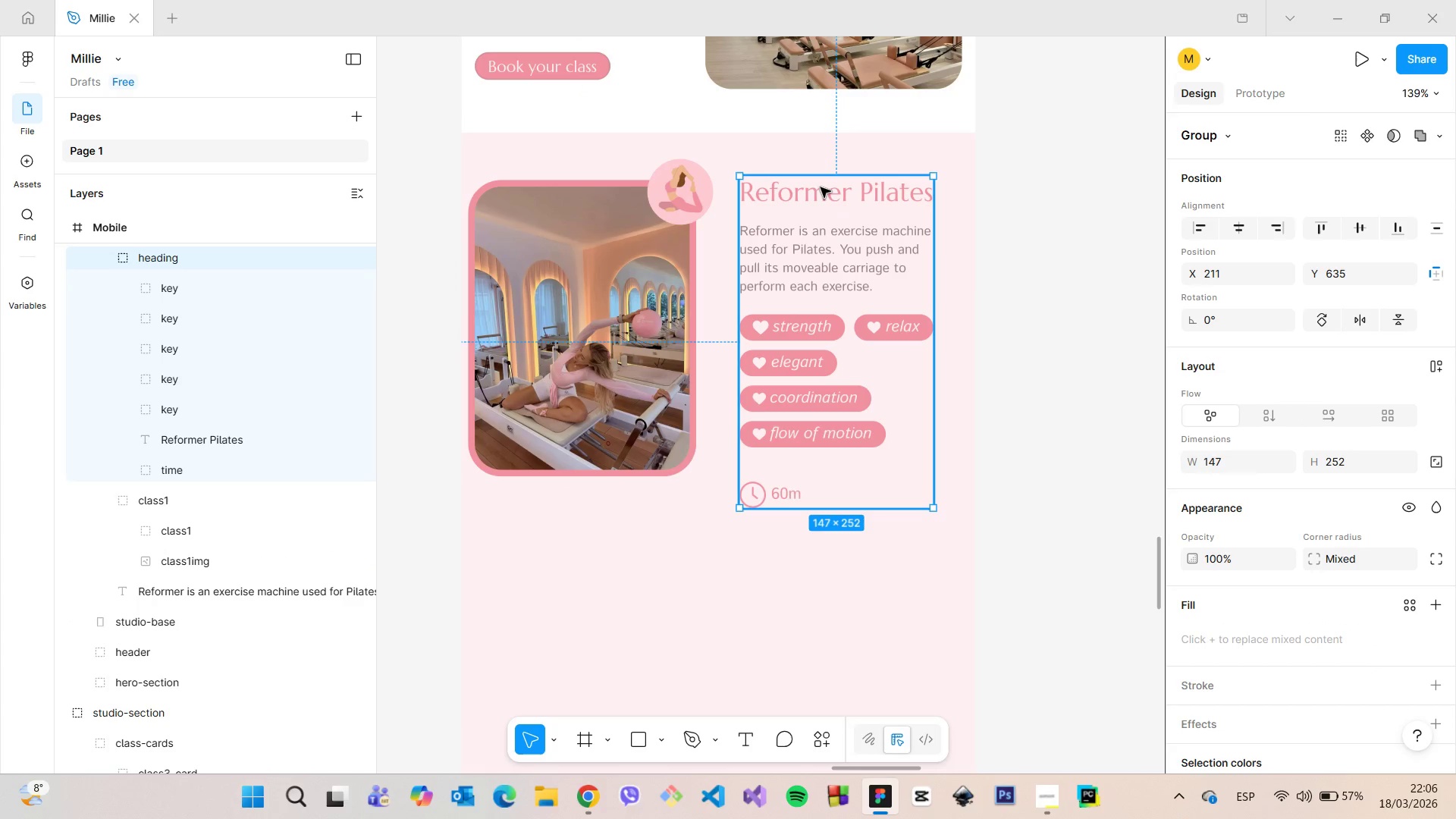 
double_click([821, 187])
 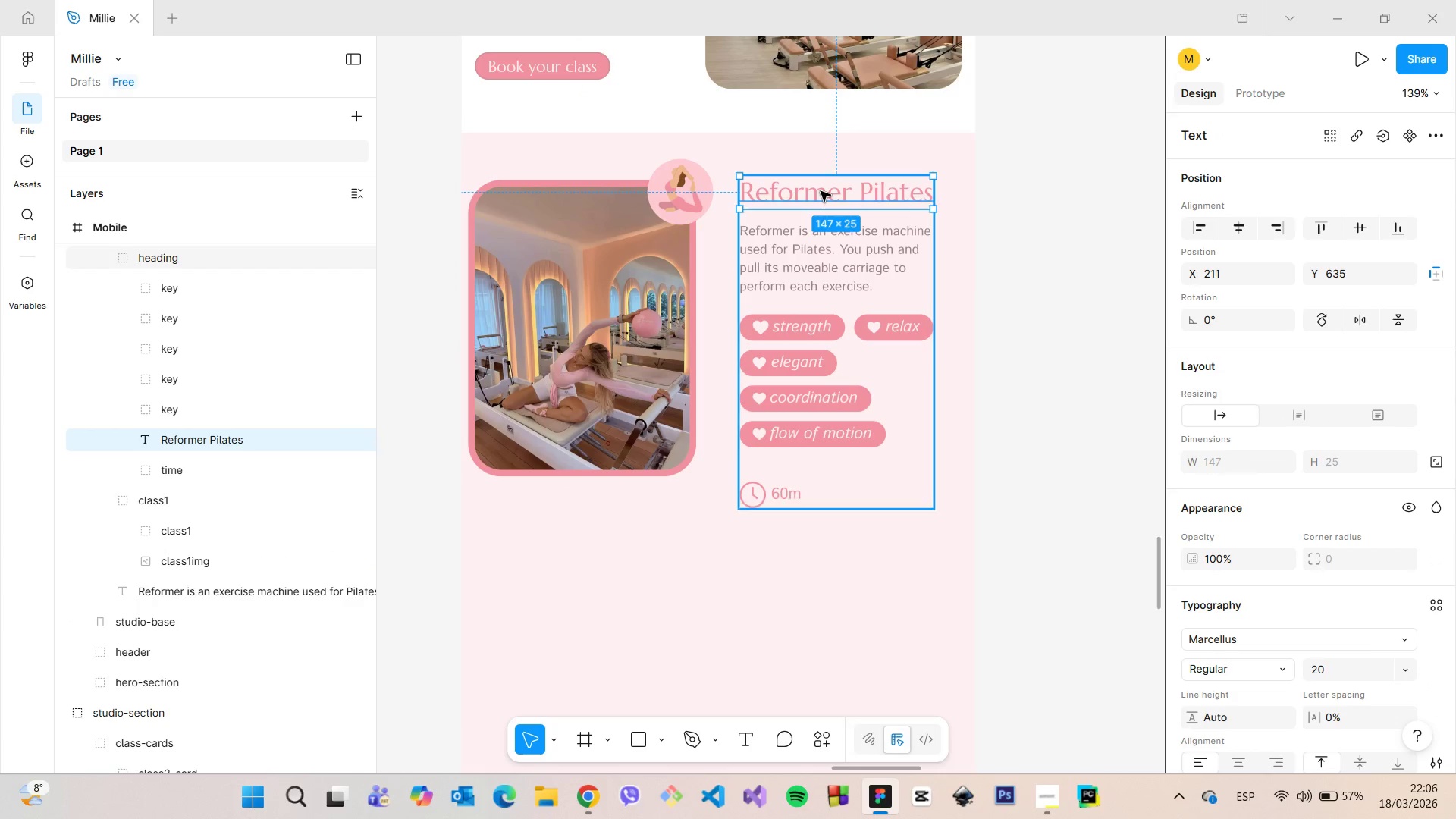 
left_click([821, 191])
 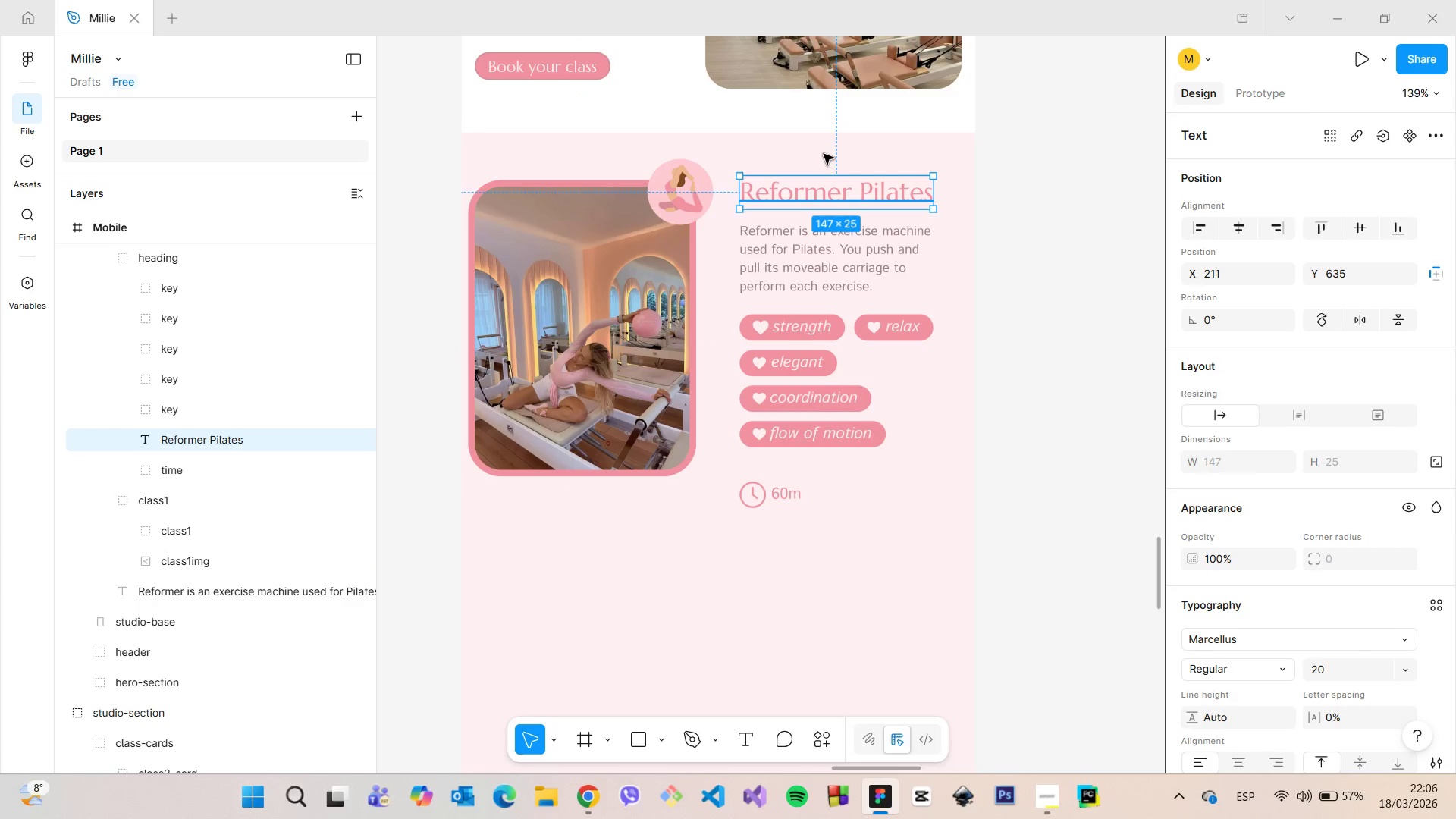 
hold_key(key=AltLeft, duration=1.5)
 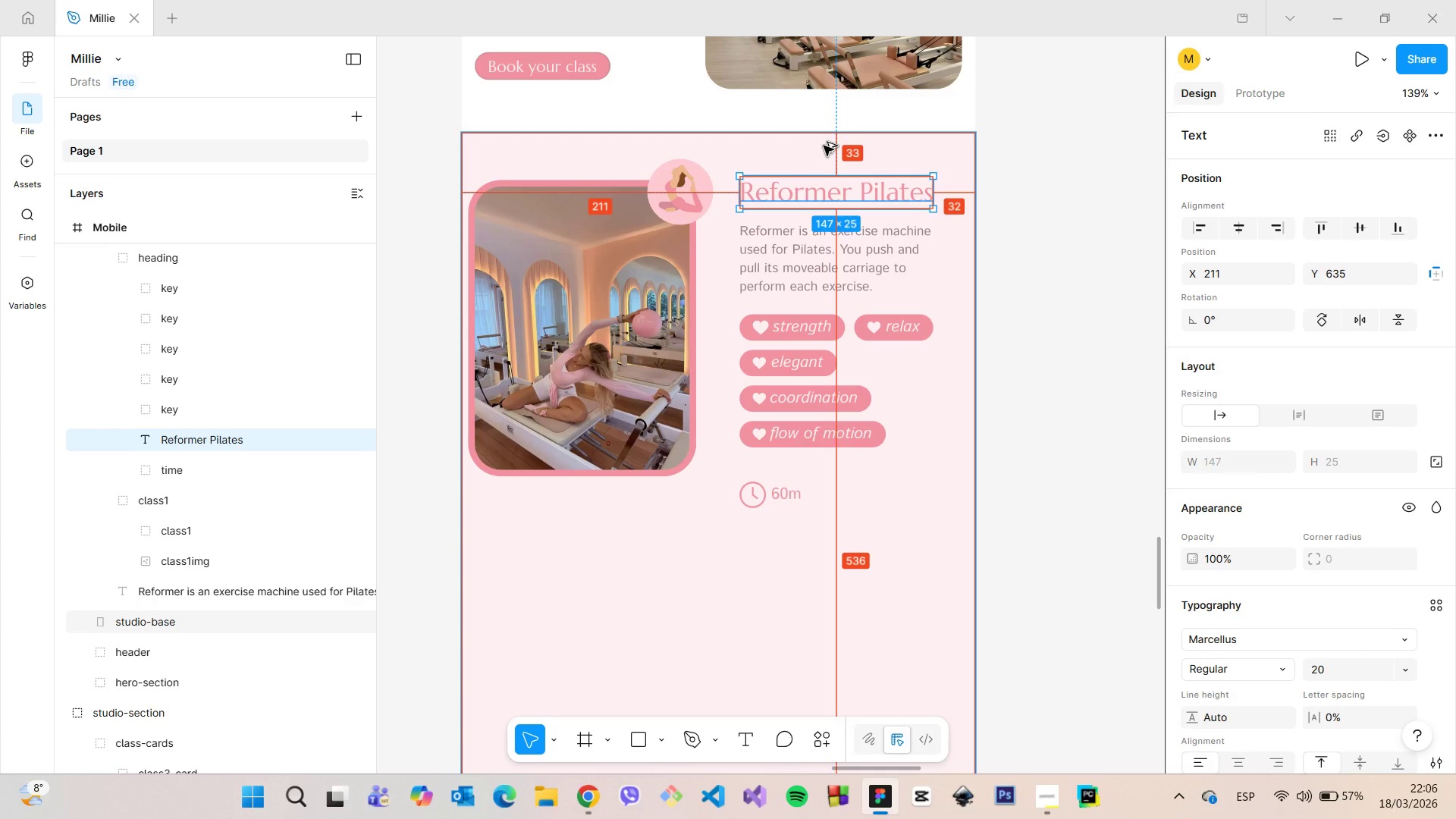 
hold_key(key=AltLeft, duration=1.11)
 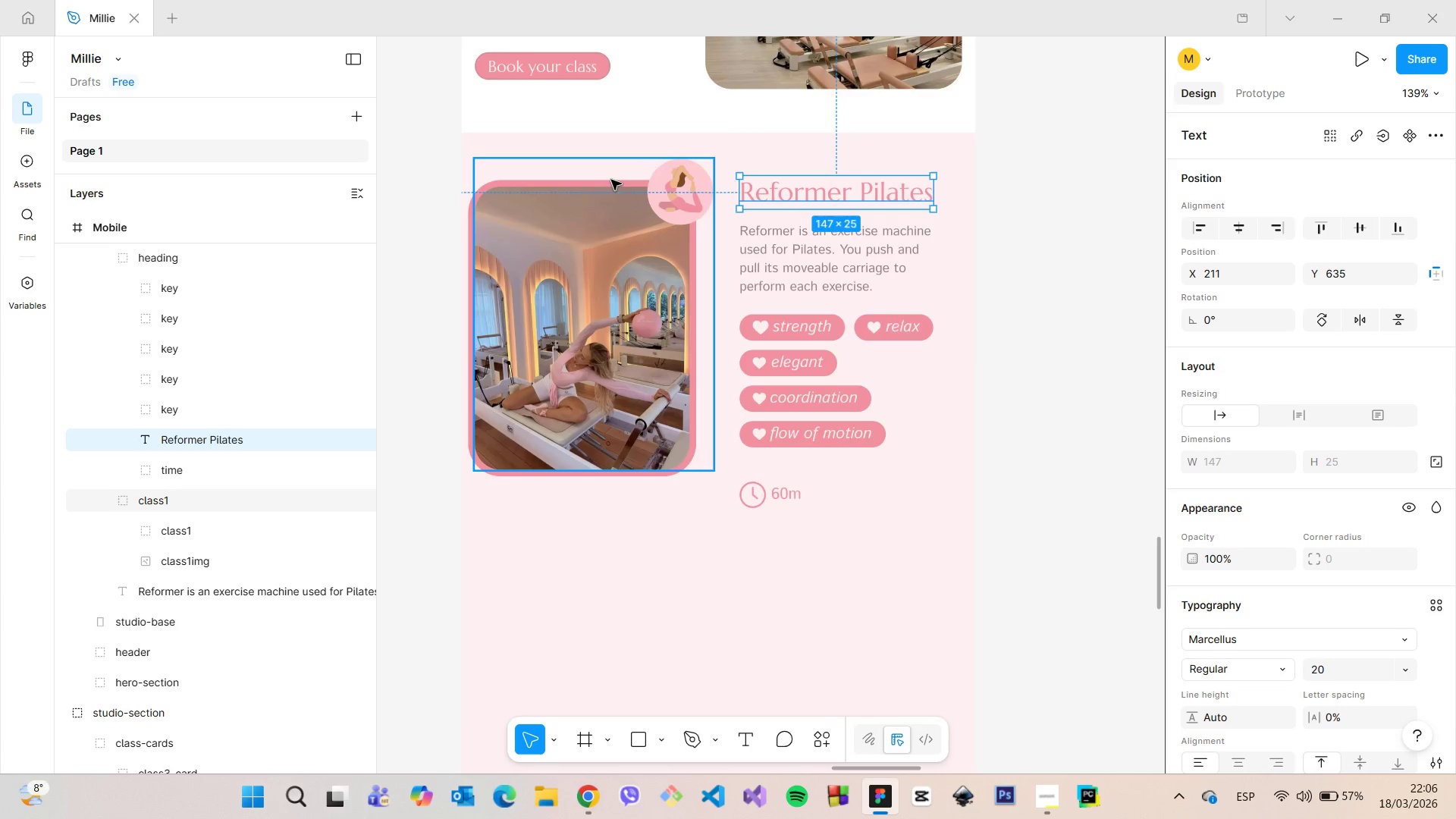 
scroll: coordinate [620, 179], scroll_direction: up, amount: 6.0
 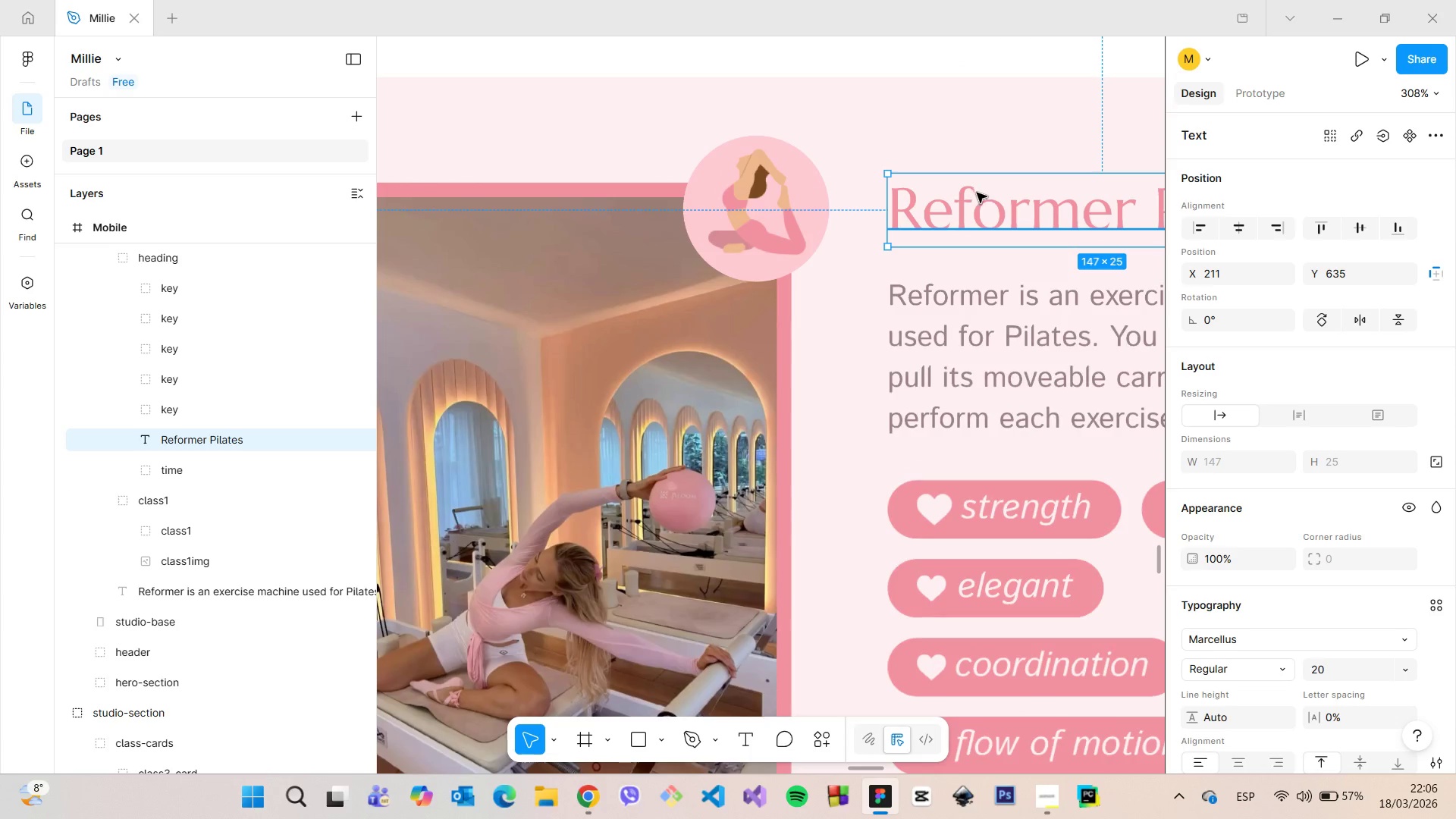 
left_click_drag(start_coordinate=[977, 194], to_coordinate=[974, 204])
 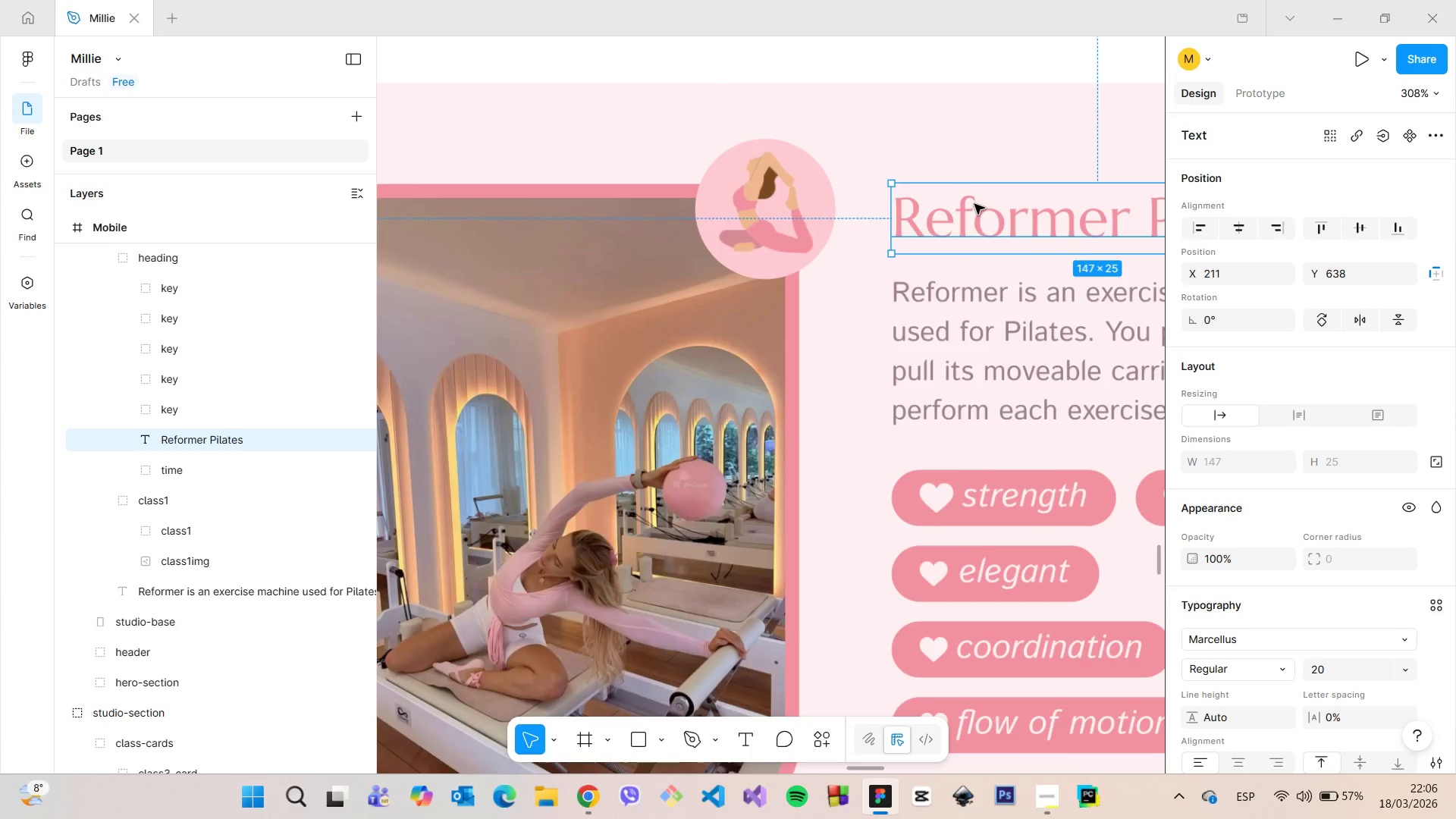 
hold_key(key=AltLeft, duration=0.48)
 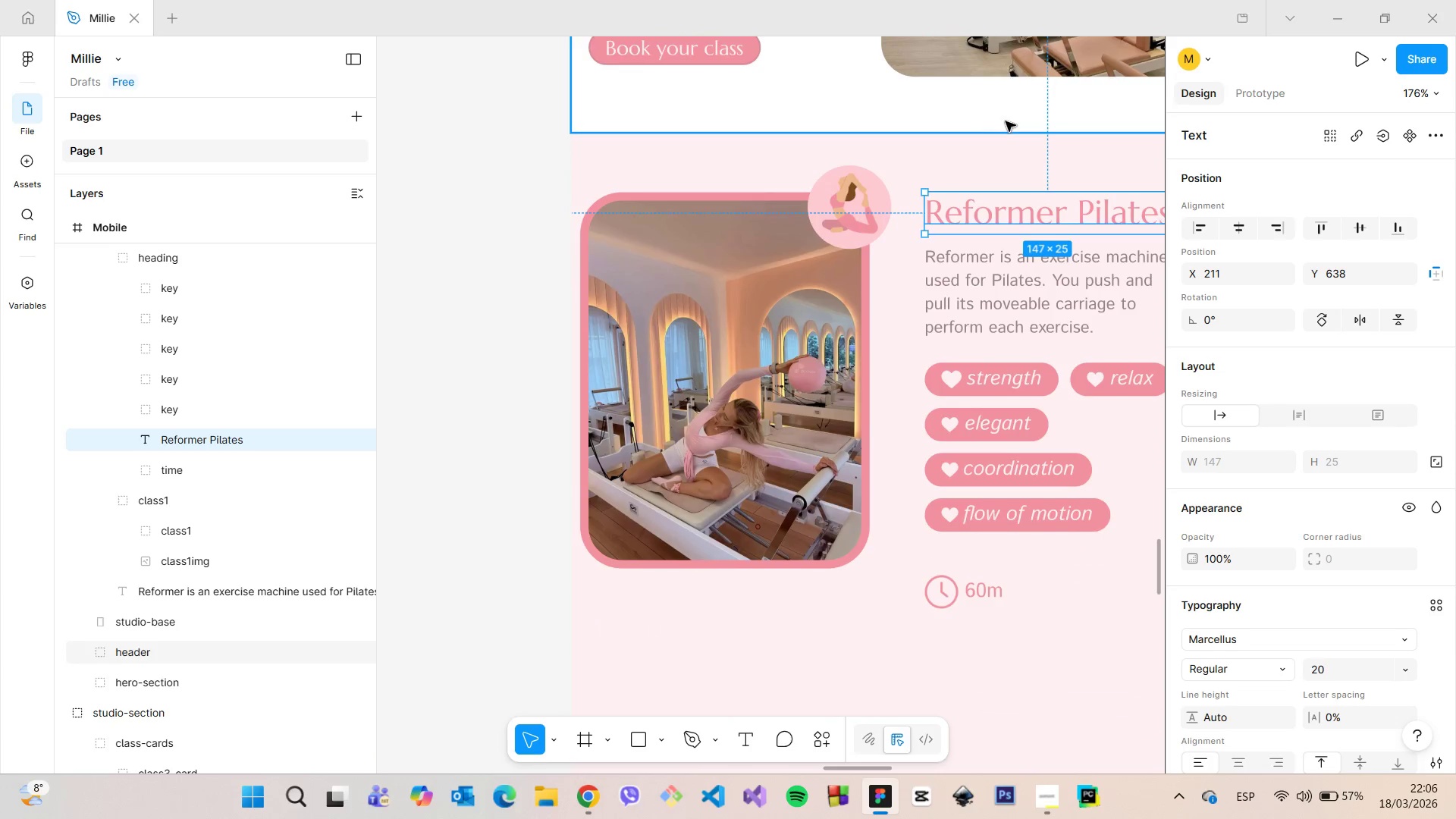 
scroll: coordinate [1006, 122], scroll_direction: down, amount: 10.0
 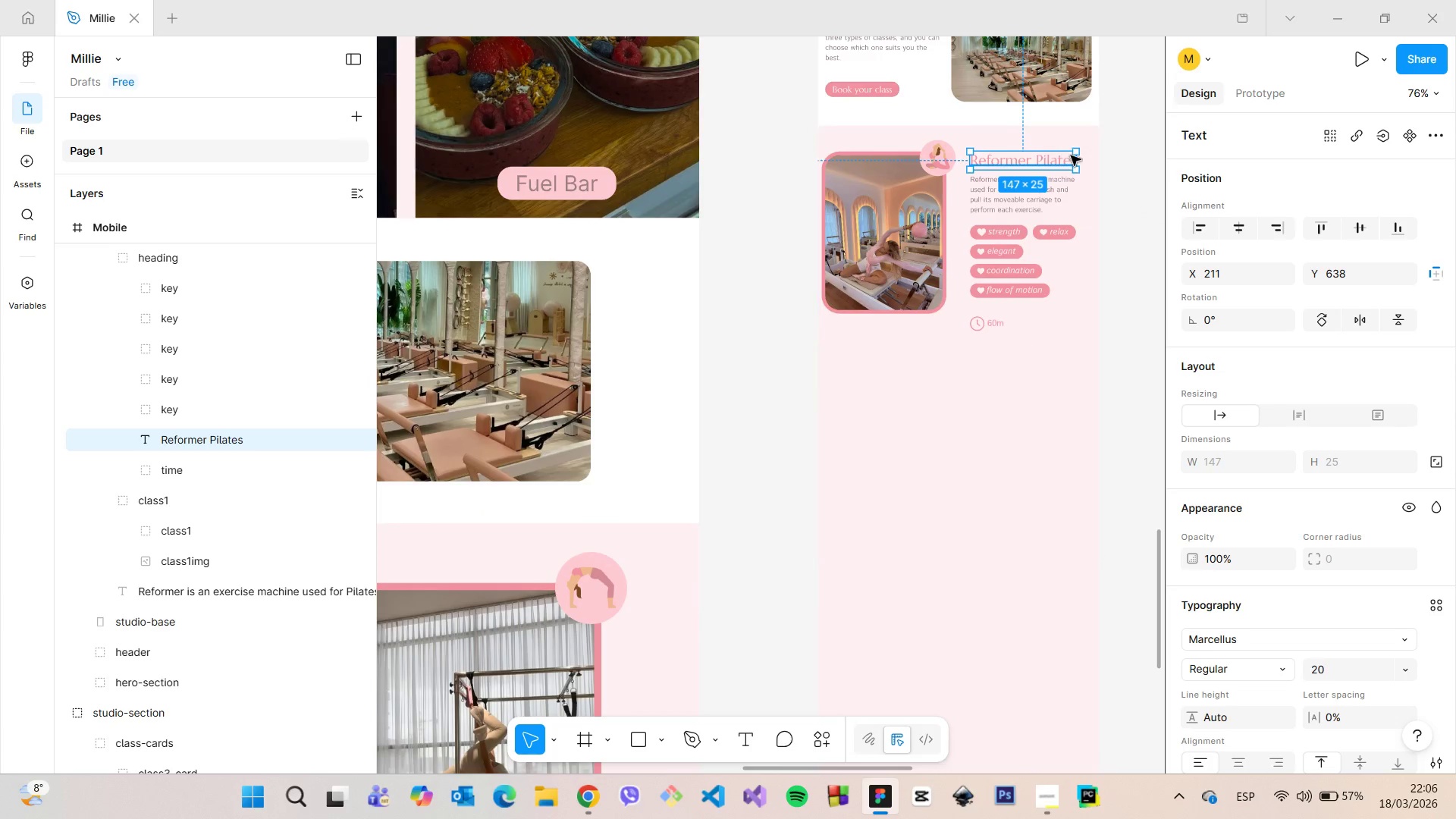 
scroll: coordinate [1072, 155], scroll_direction: up, amount: 7.0
 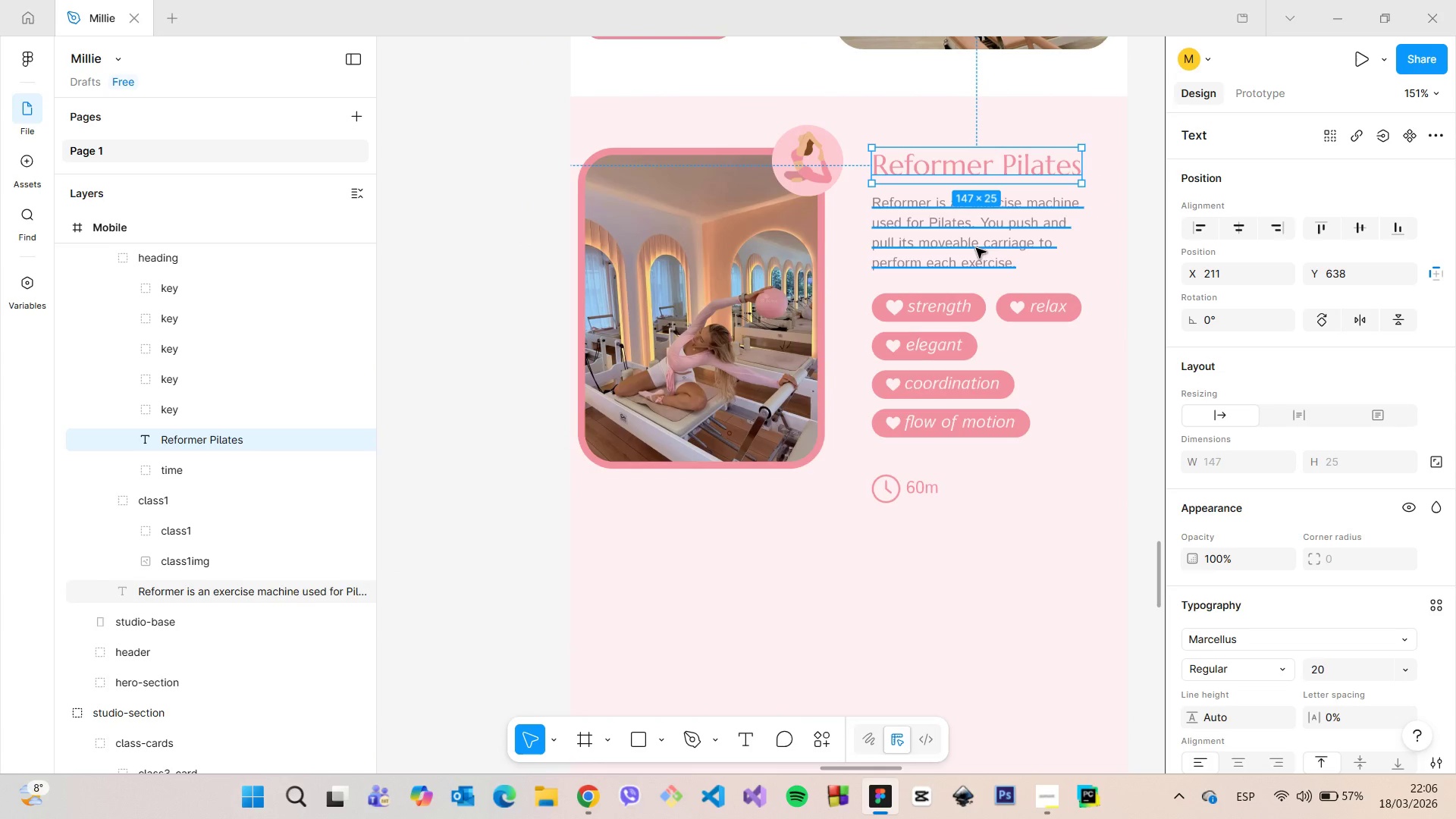 
left_click([976, 248])
 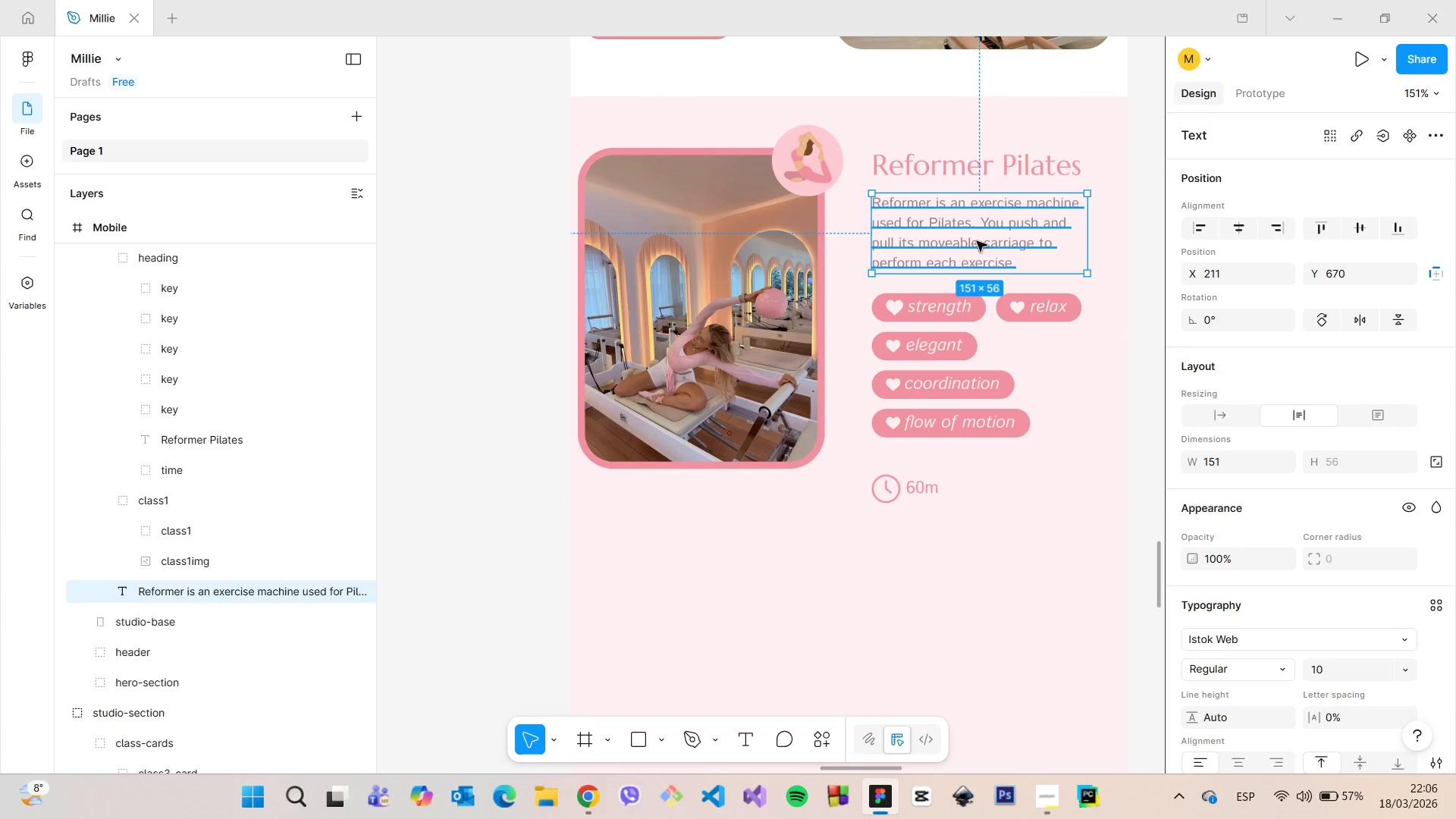 
left_click_drag(start_coordinate=[977, 241], to_coordinate=[976, 231])
 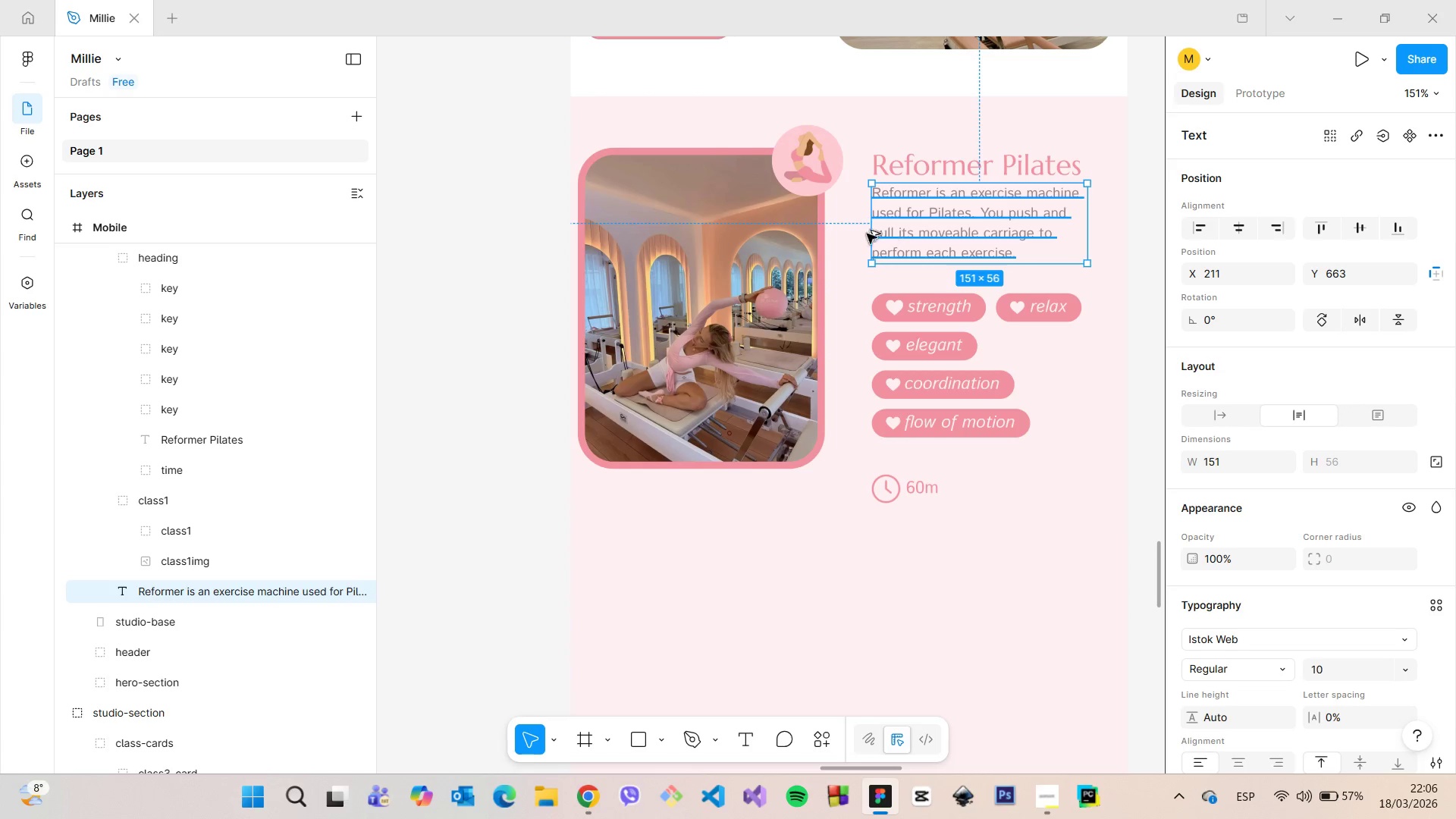 
hold_key(key=AltLeft, duration=1.19)
 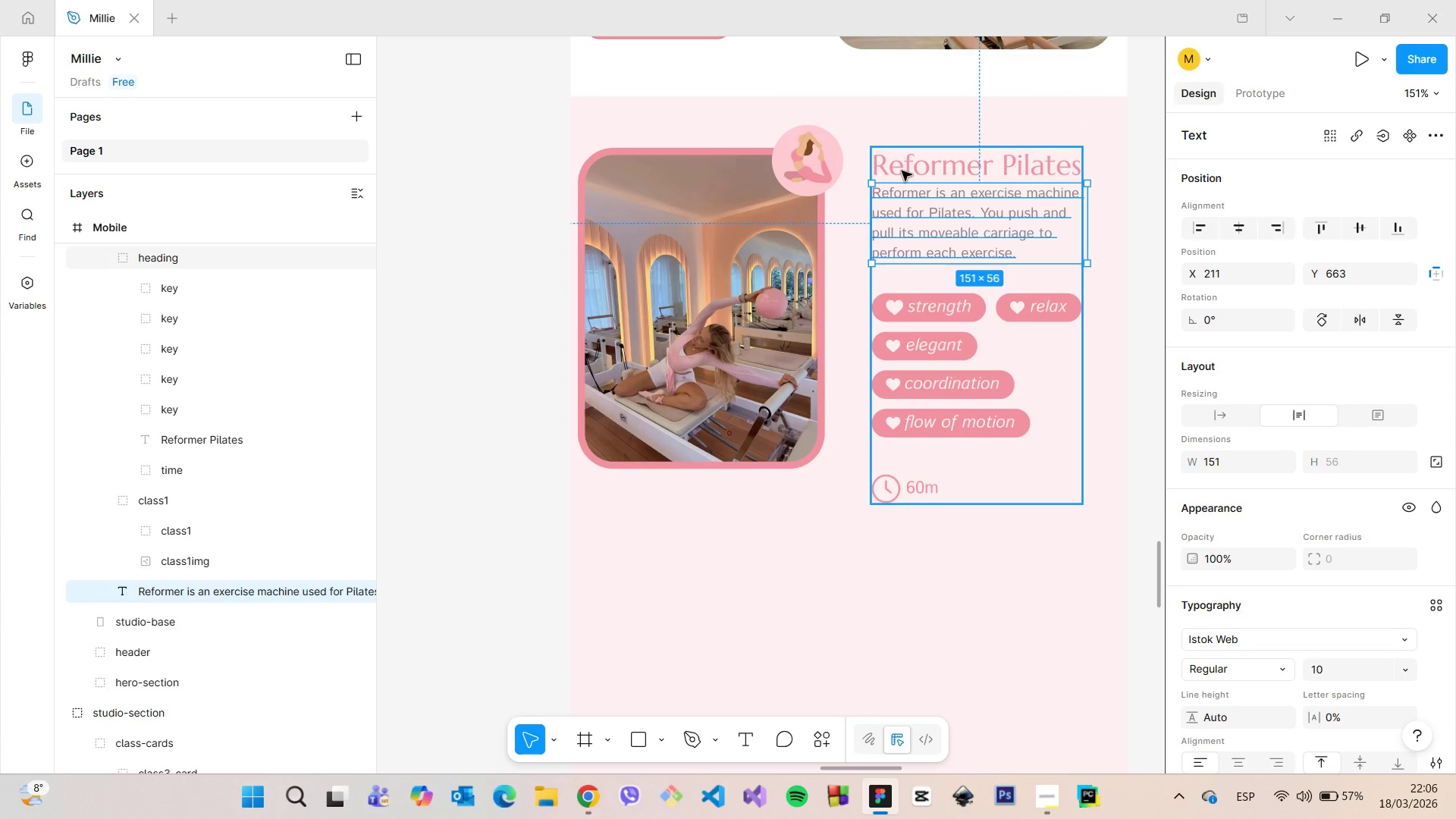 
left_click([902, 171])
 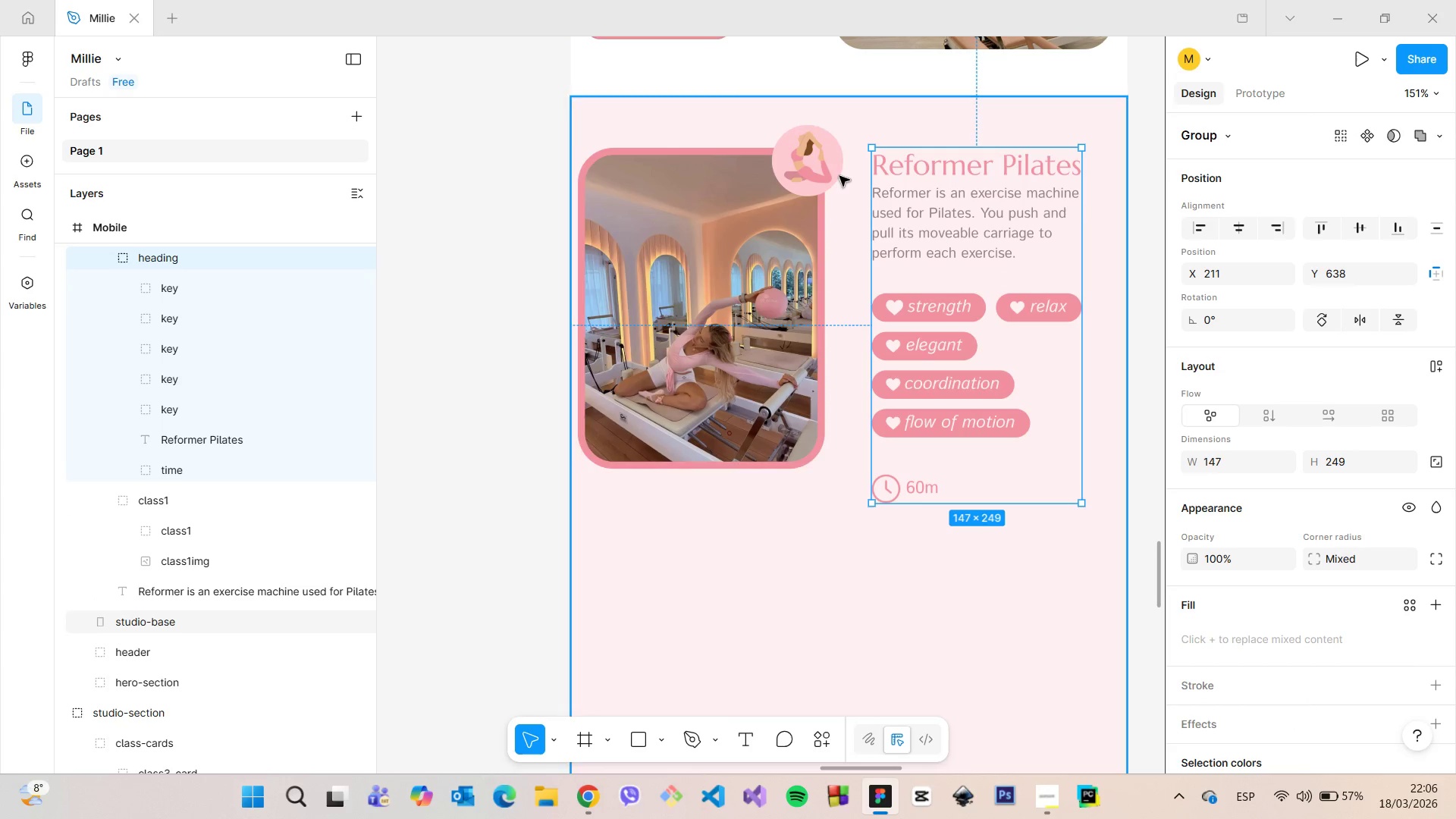 
hold_key(key=AltLeft, duration=0.73)
 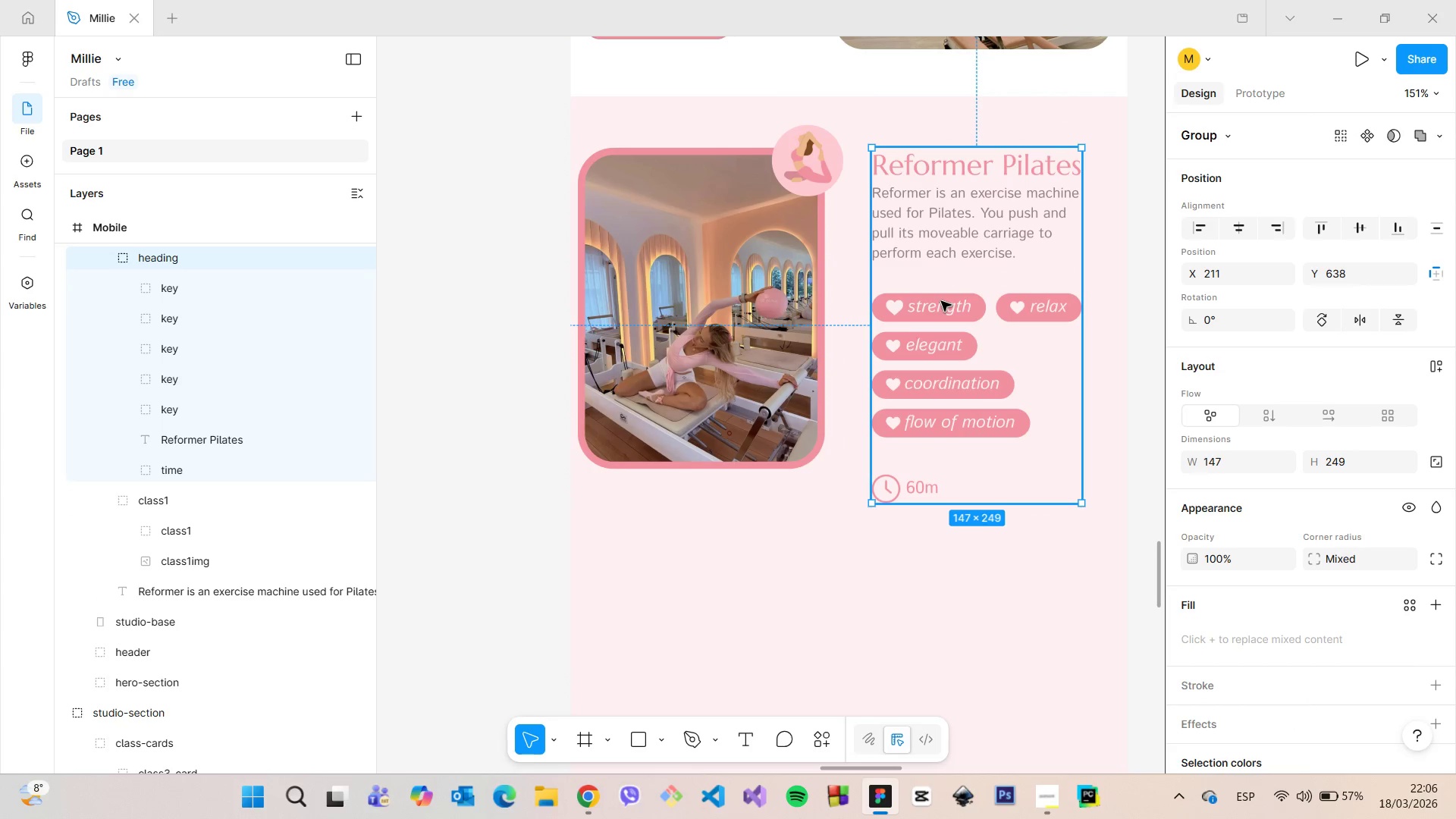 
double_click([941, 301])
 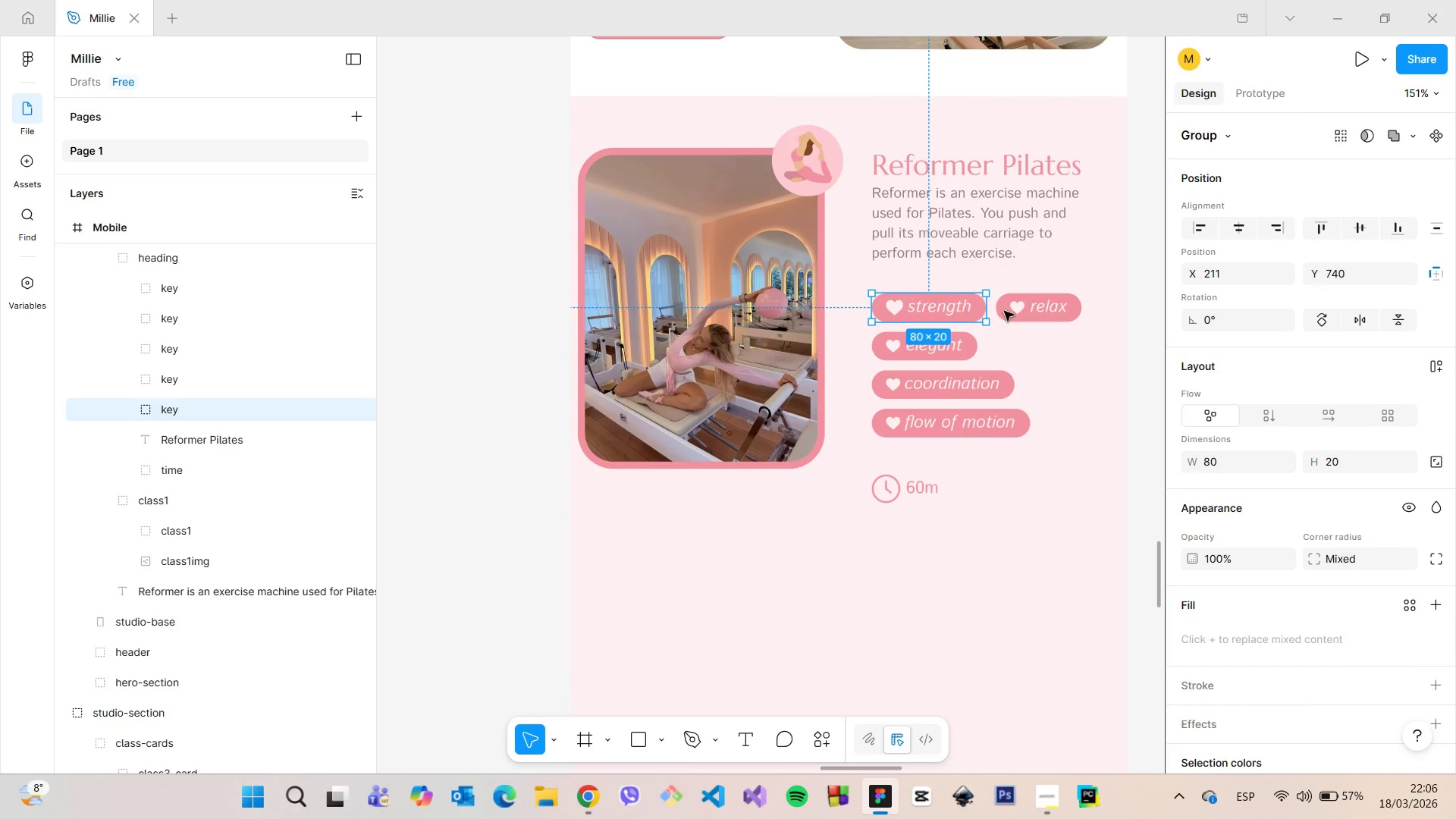 
hold_key(key=ShiftLeft, duration=1.52)
left_click([1008, 311])
 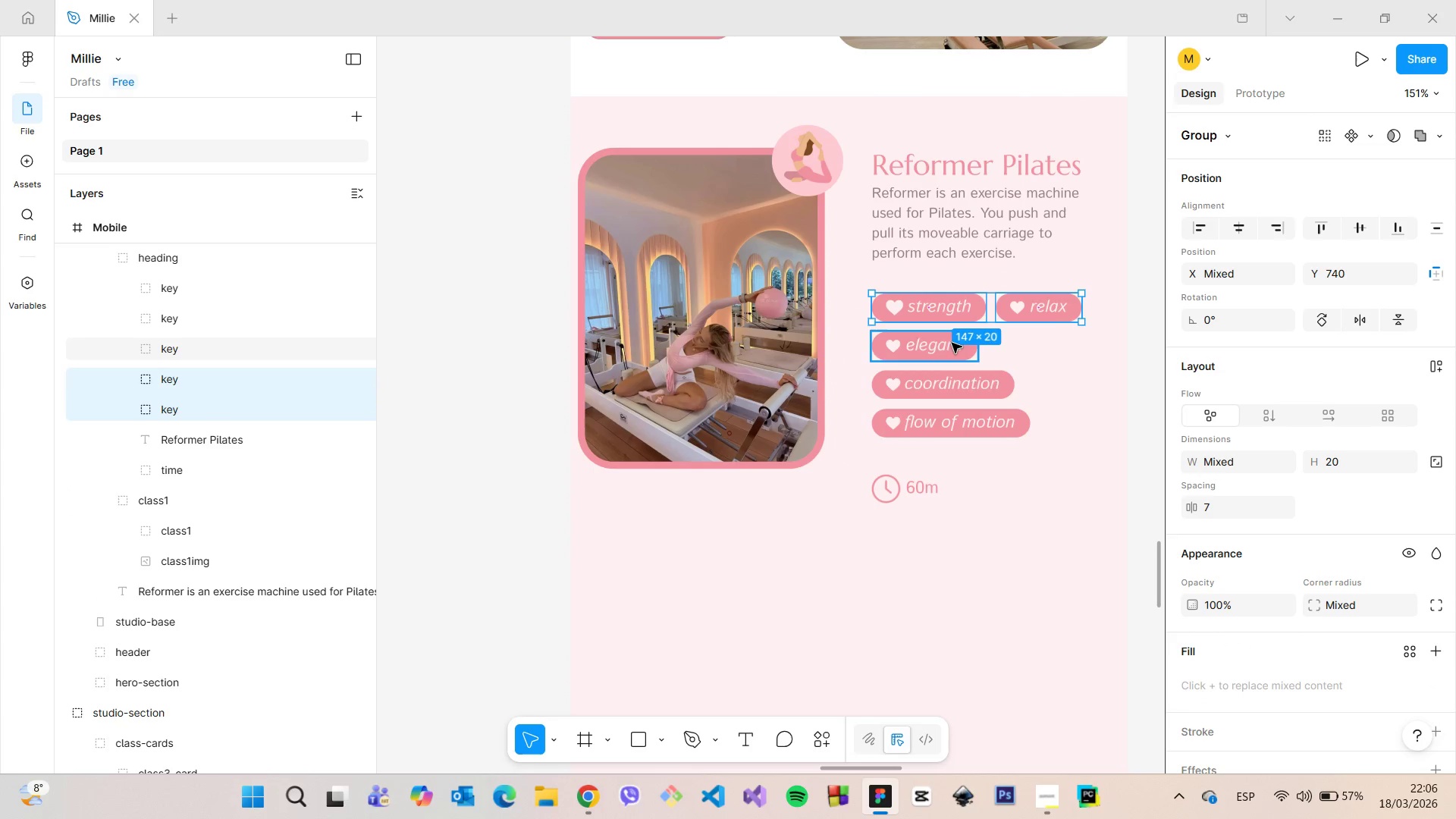 
left_click([952, 343])
 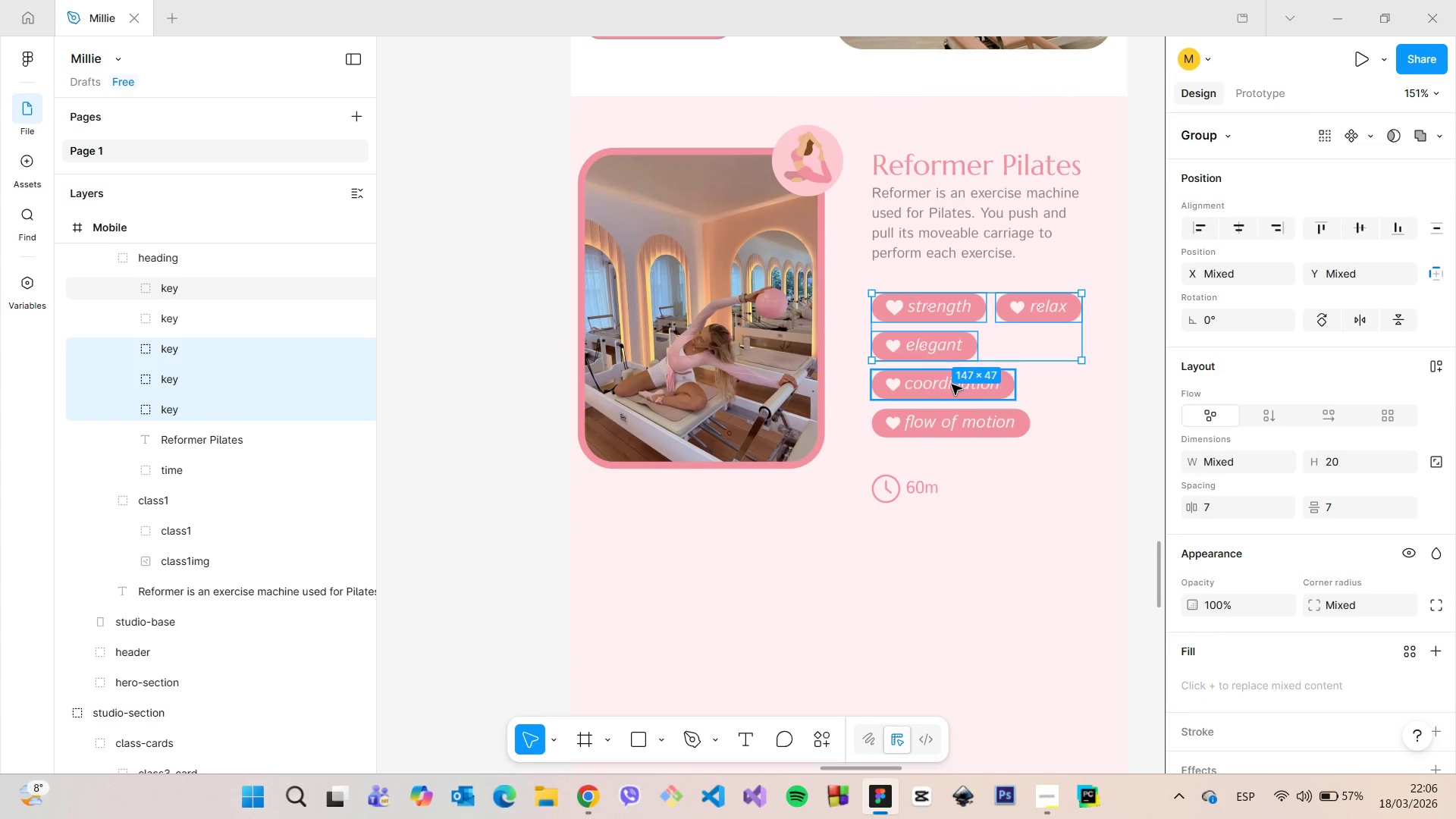 
left_click([952, 384])
 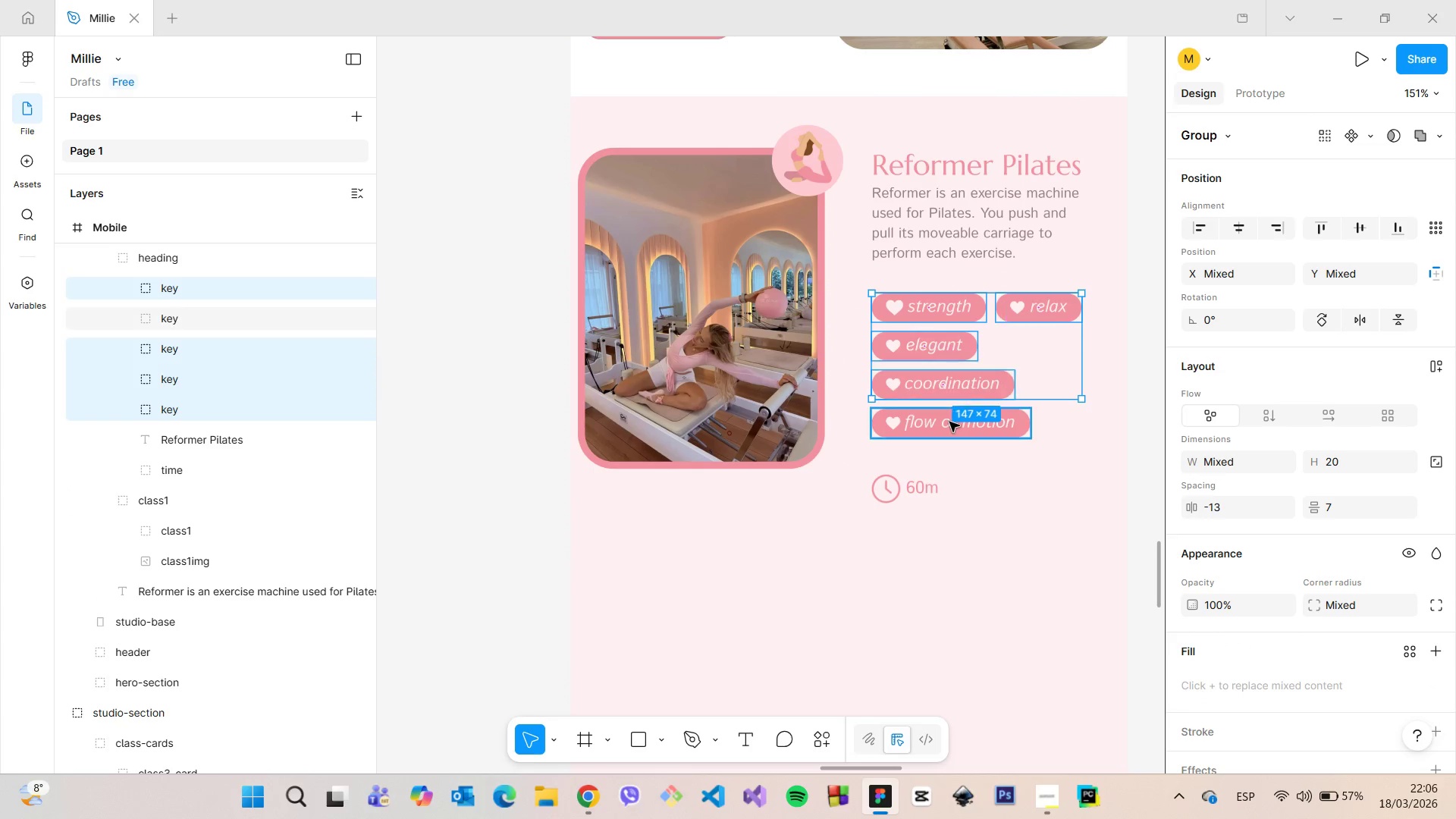 
hold_key(key=ShiftLeft, duration=0.52)
left_click([949, 422])
 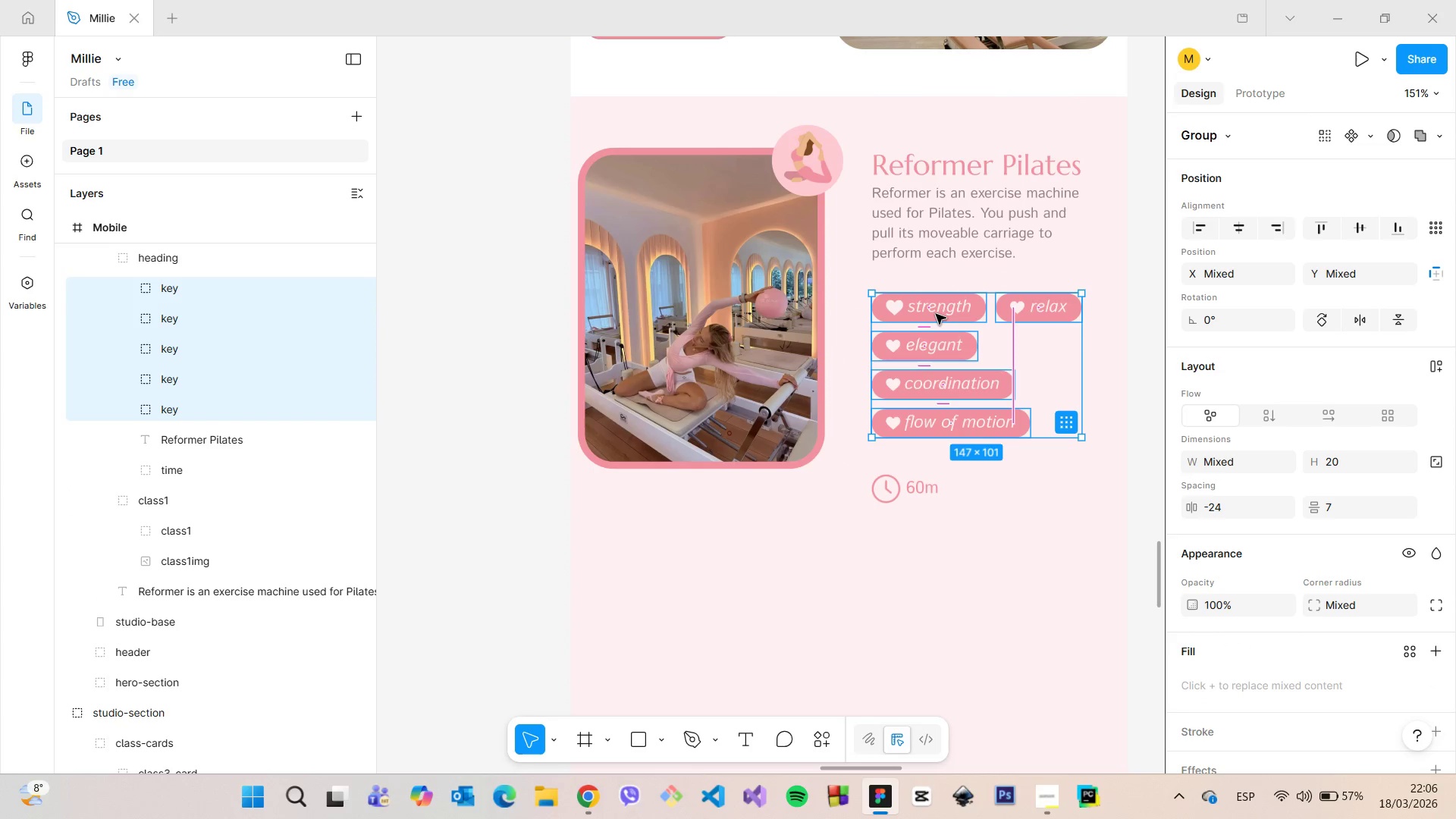 
left_click_drag(start_coordinate=[936, 311], to_coordinate=[936, 297])
 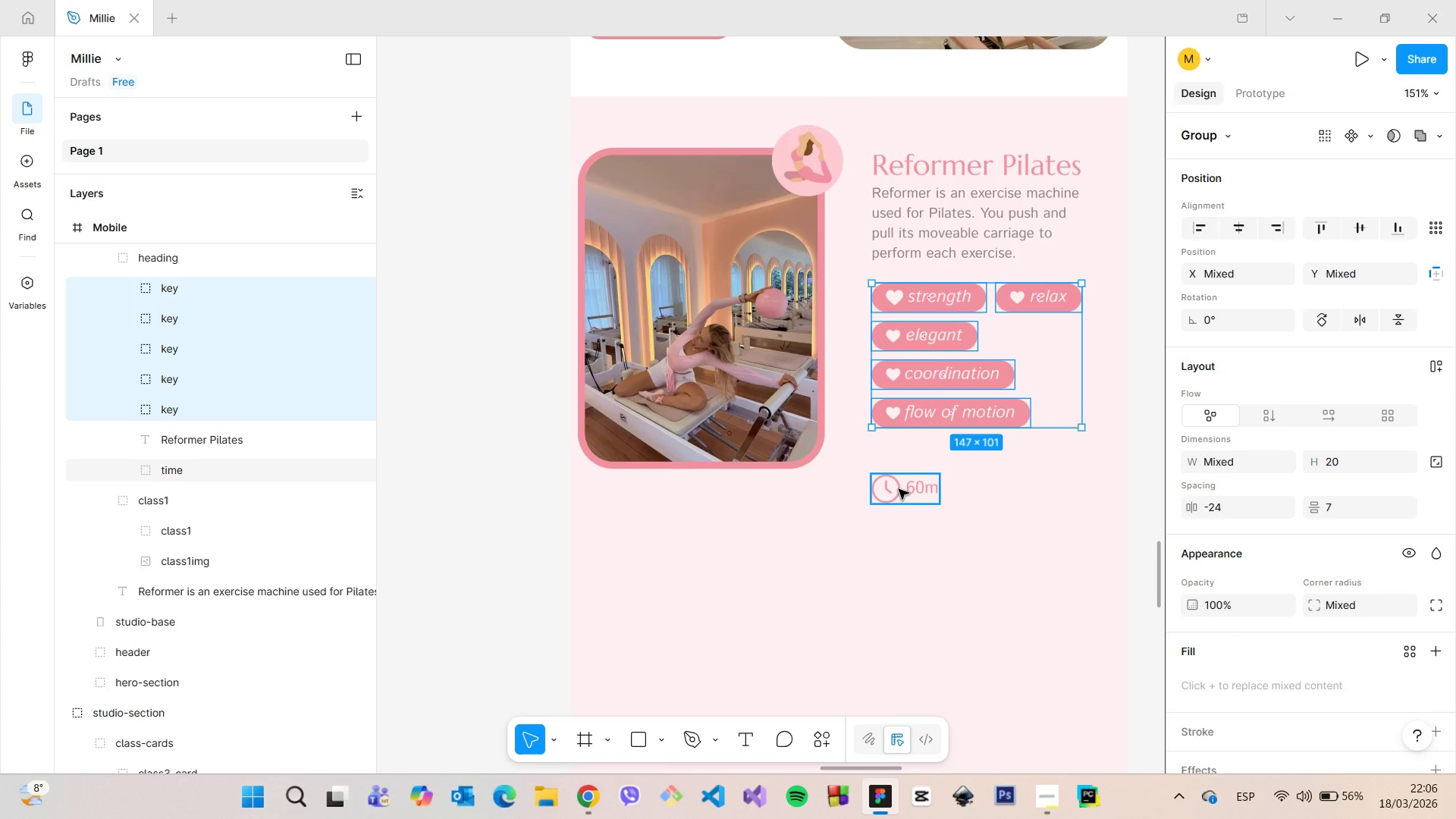 
left_click([899, 489])
 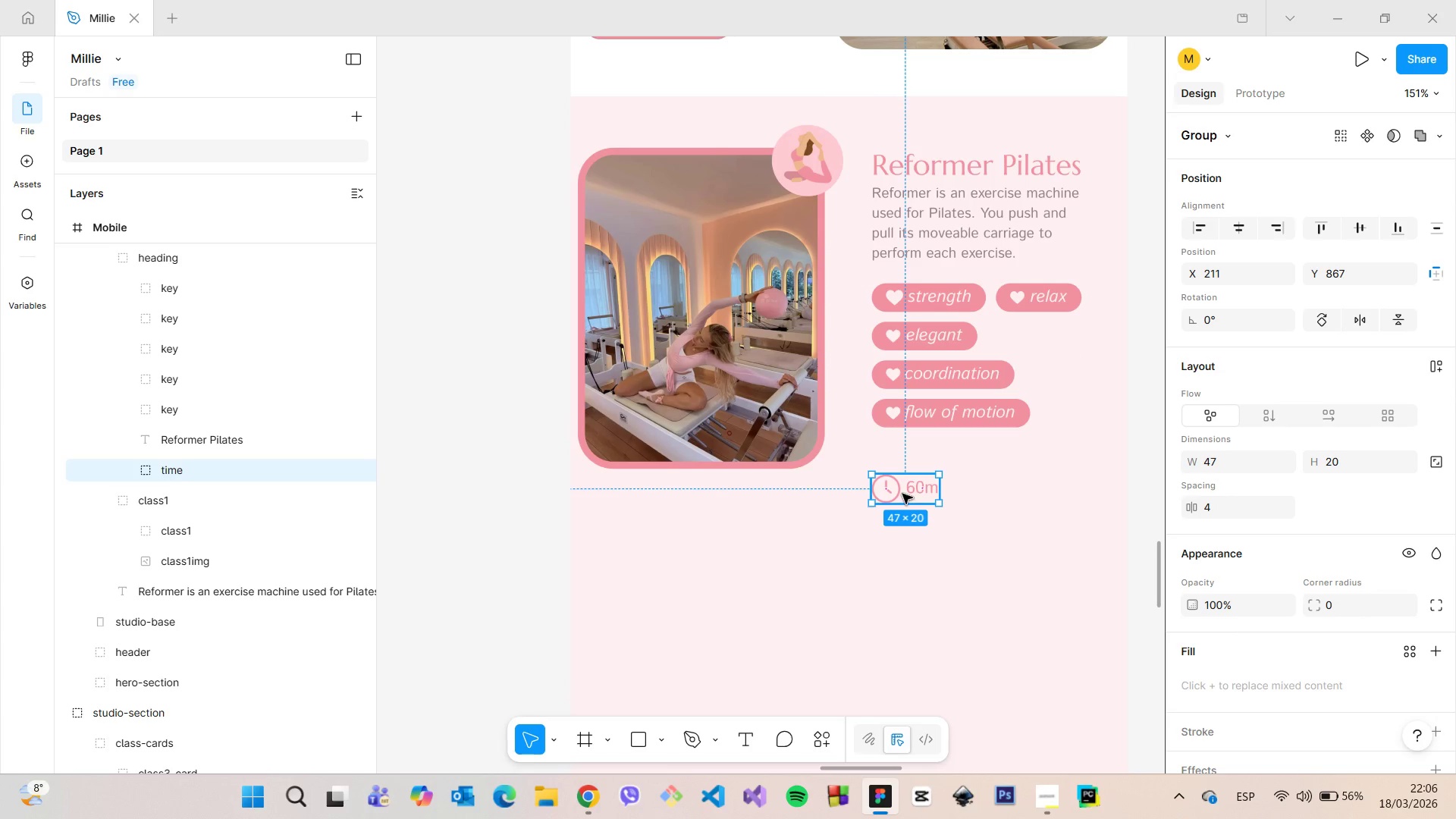 
left_click_drag(start_coordinate=[902, 494], to_coordinate=[902, 459])
 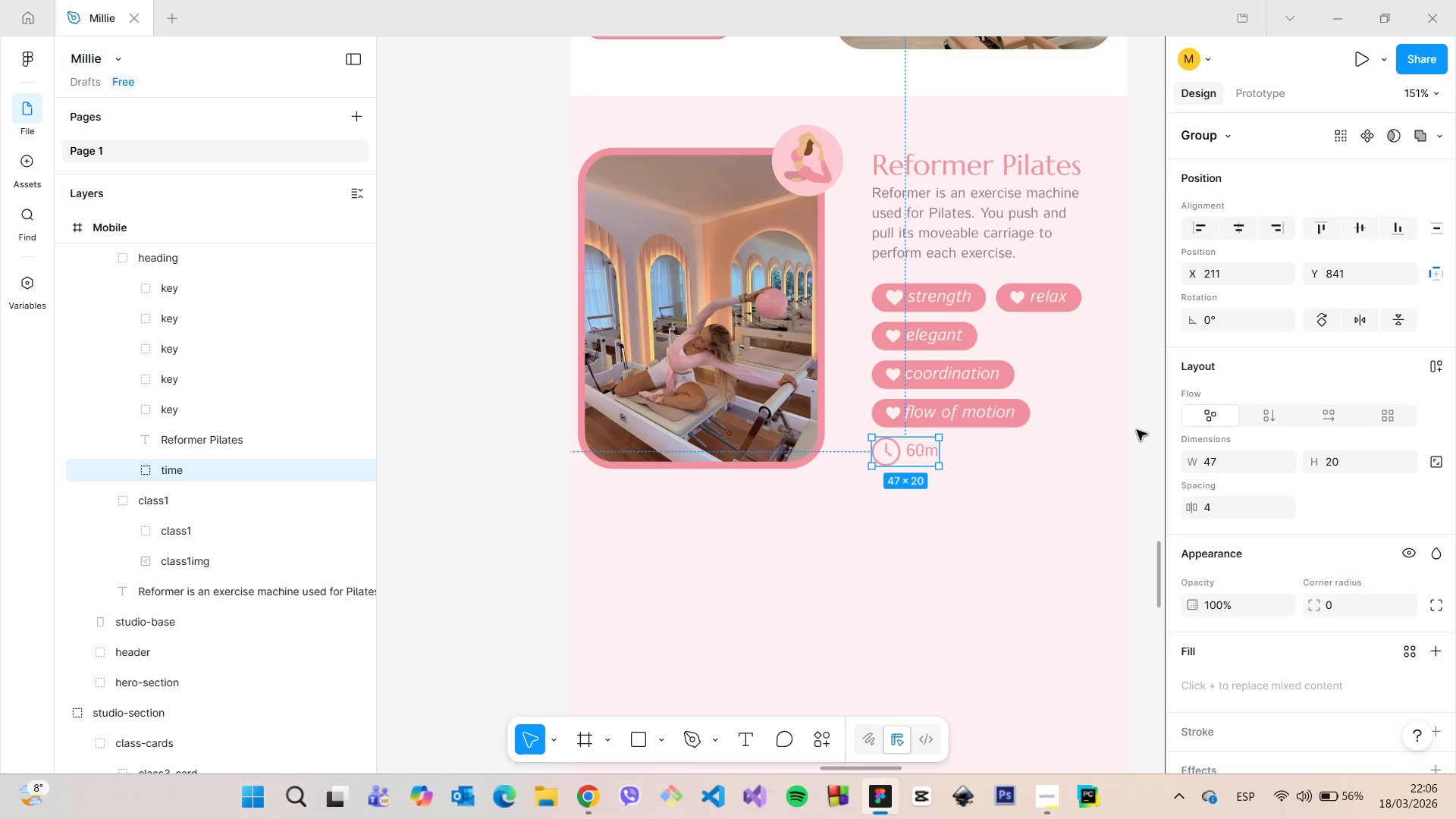 
left_click([1137, 430])
 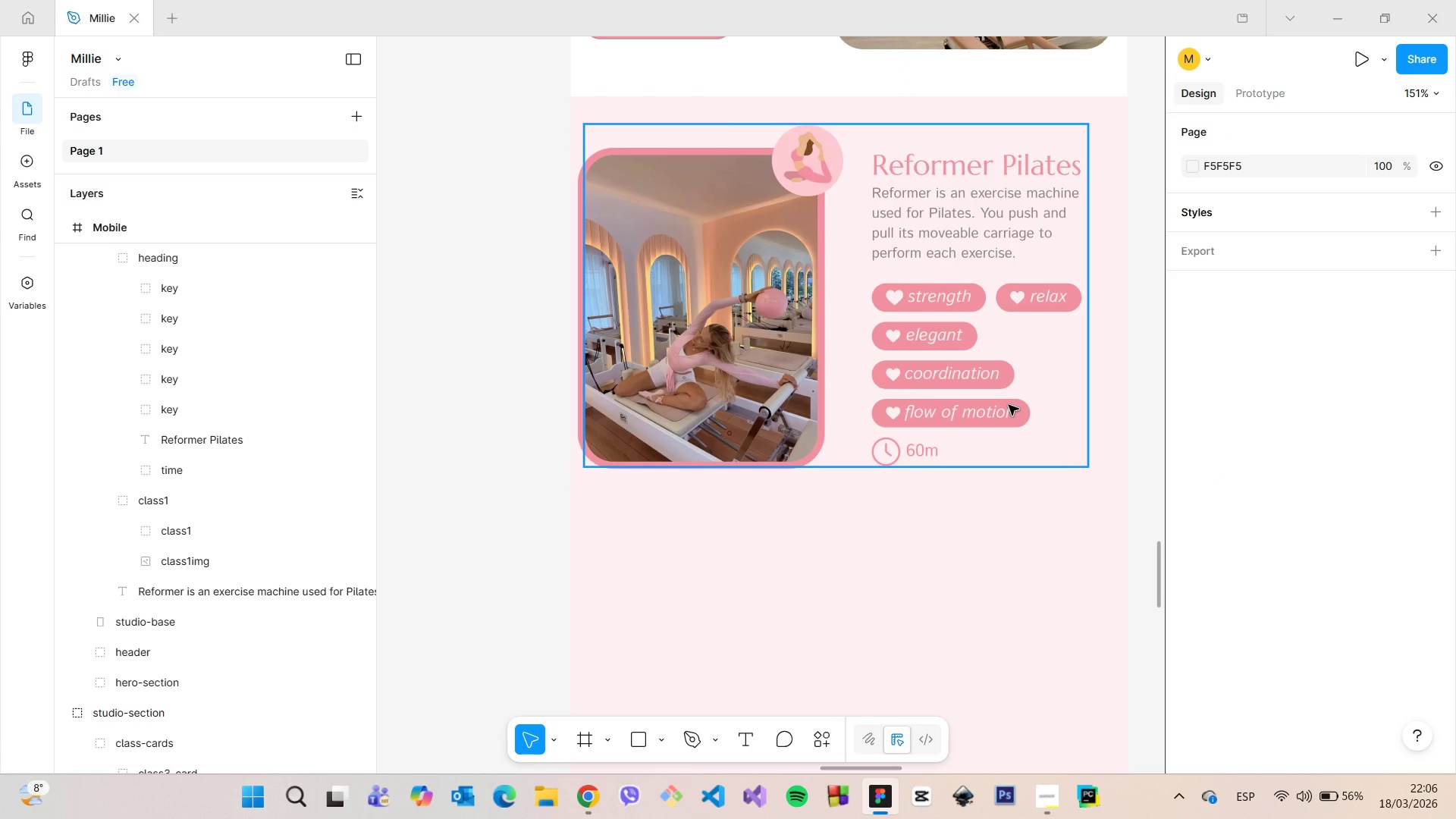 
double_click([1009, 405])
 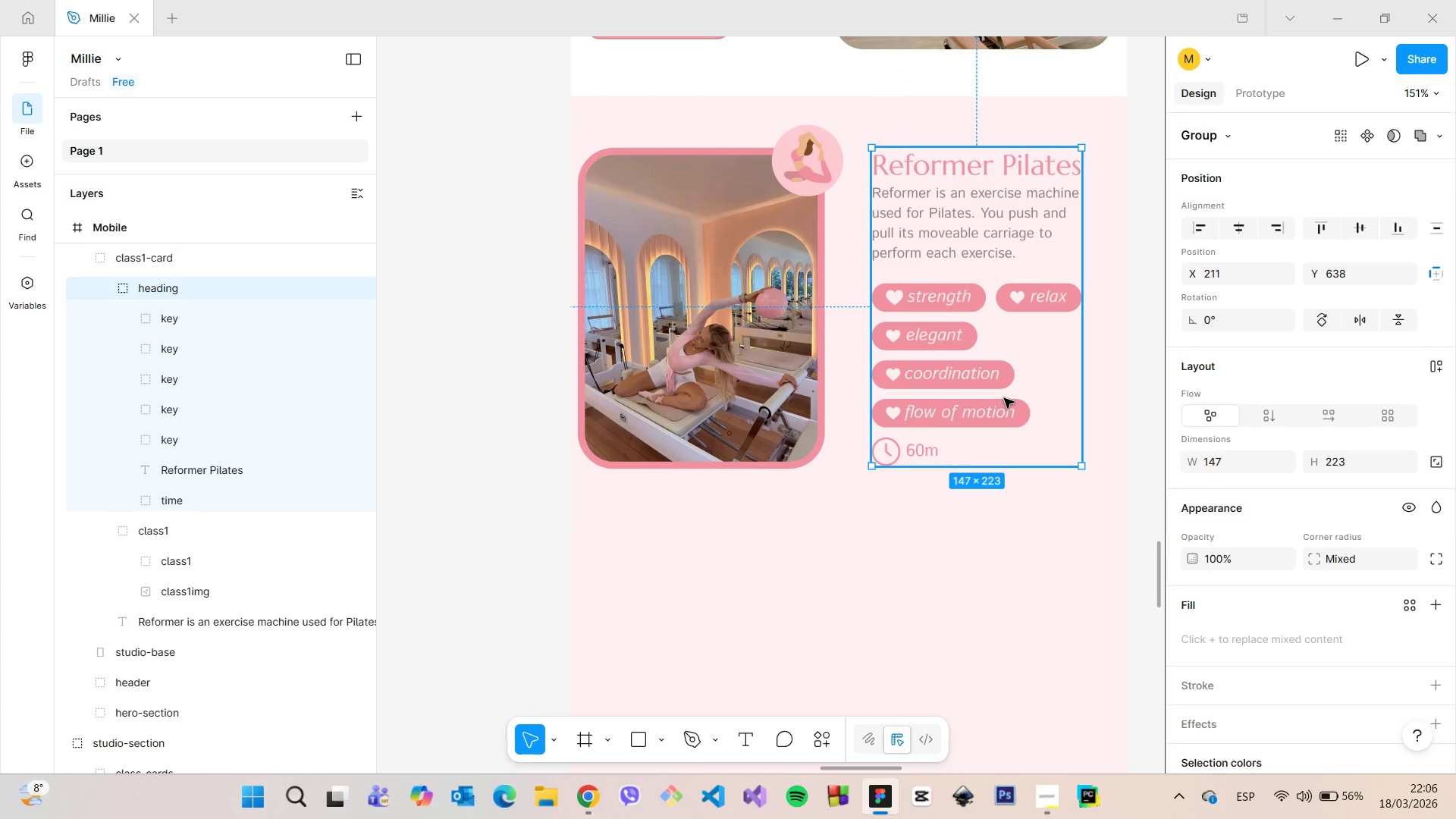 
double_click([1003, 398])
 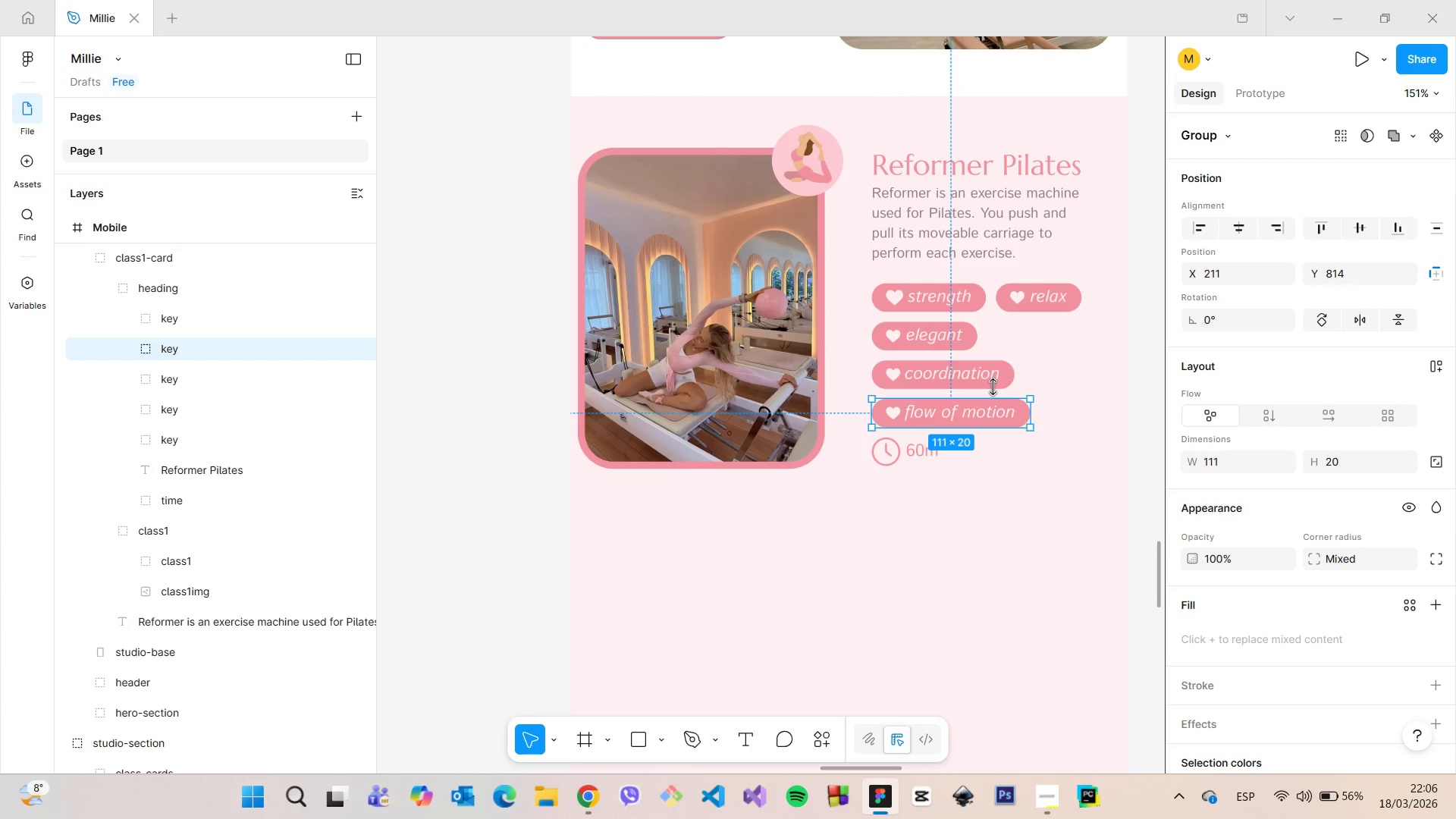 
hold_key(key=ShiftLeft, duration=1.5)
left_click([990, 381])
 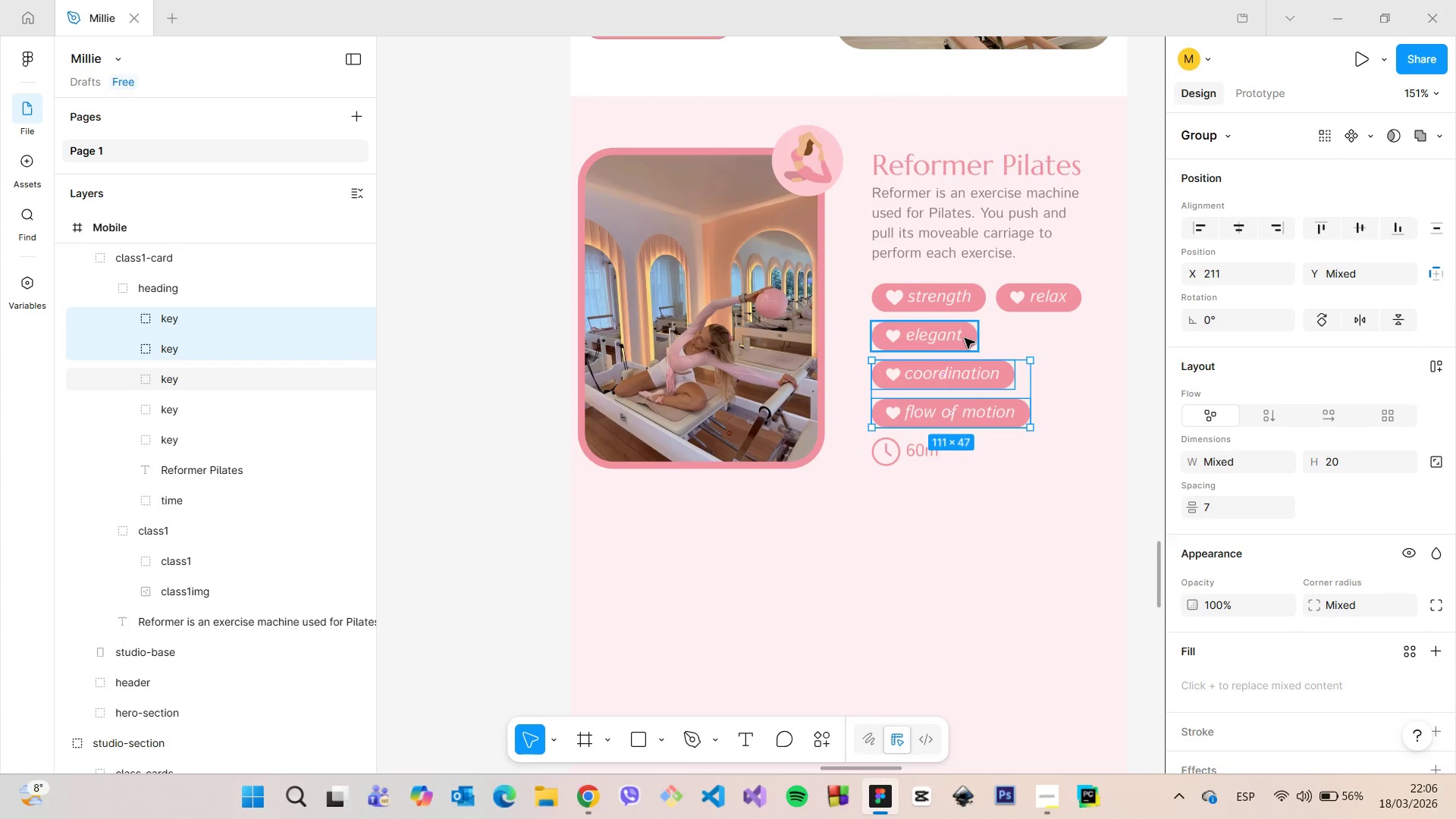 
double_click([965, 338])
 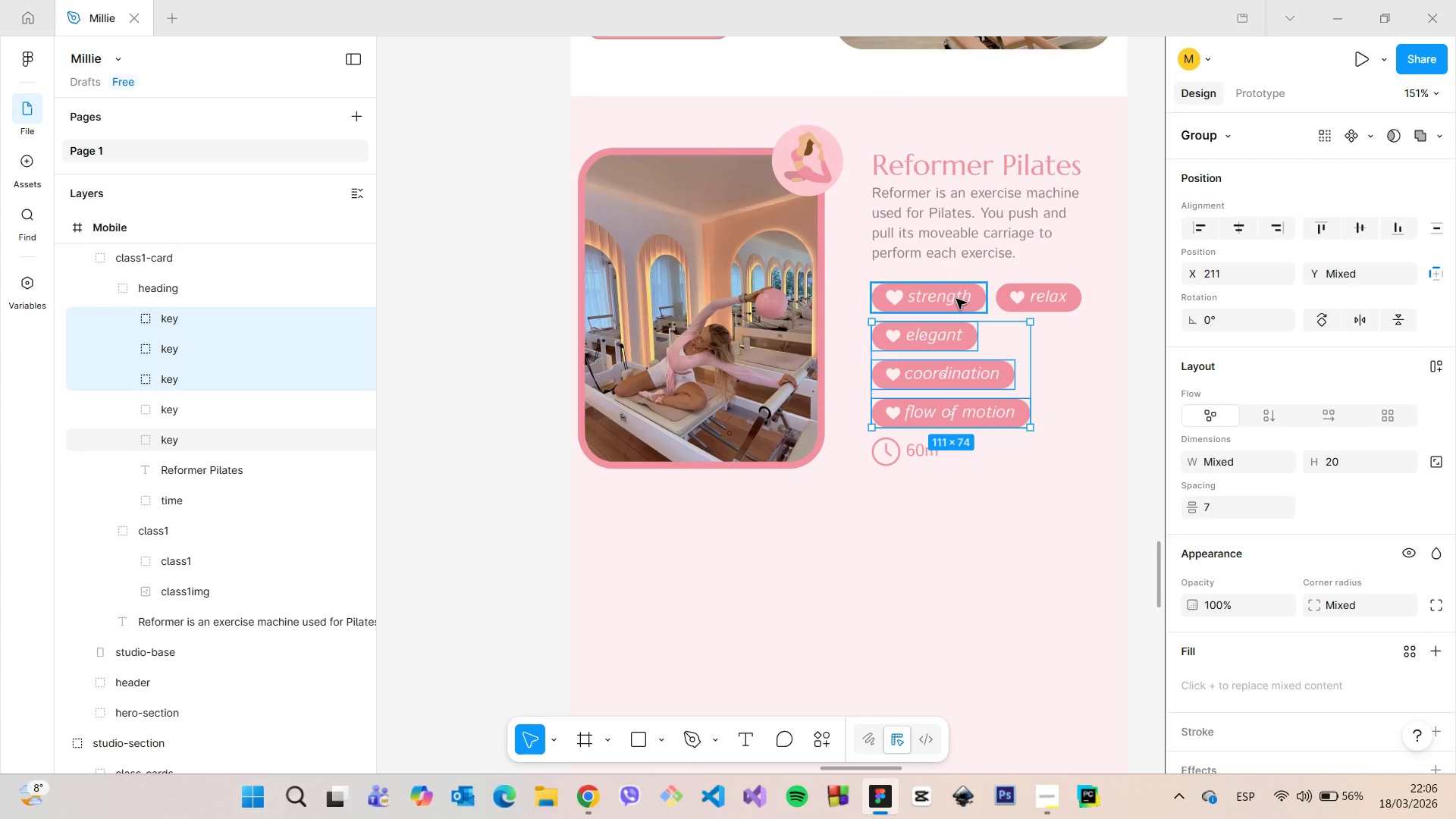 
left_click([956, 299])
 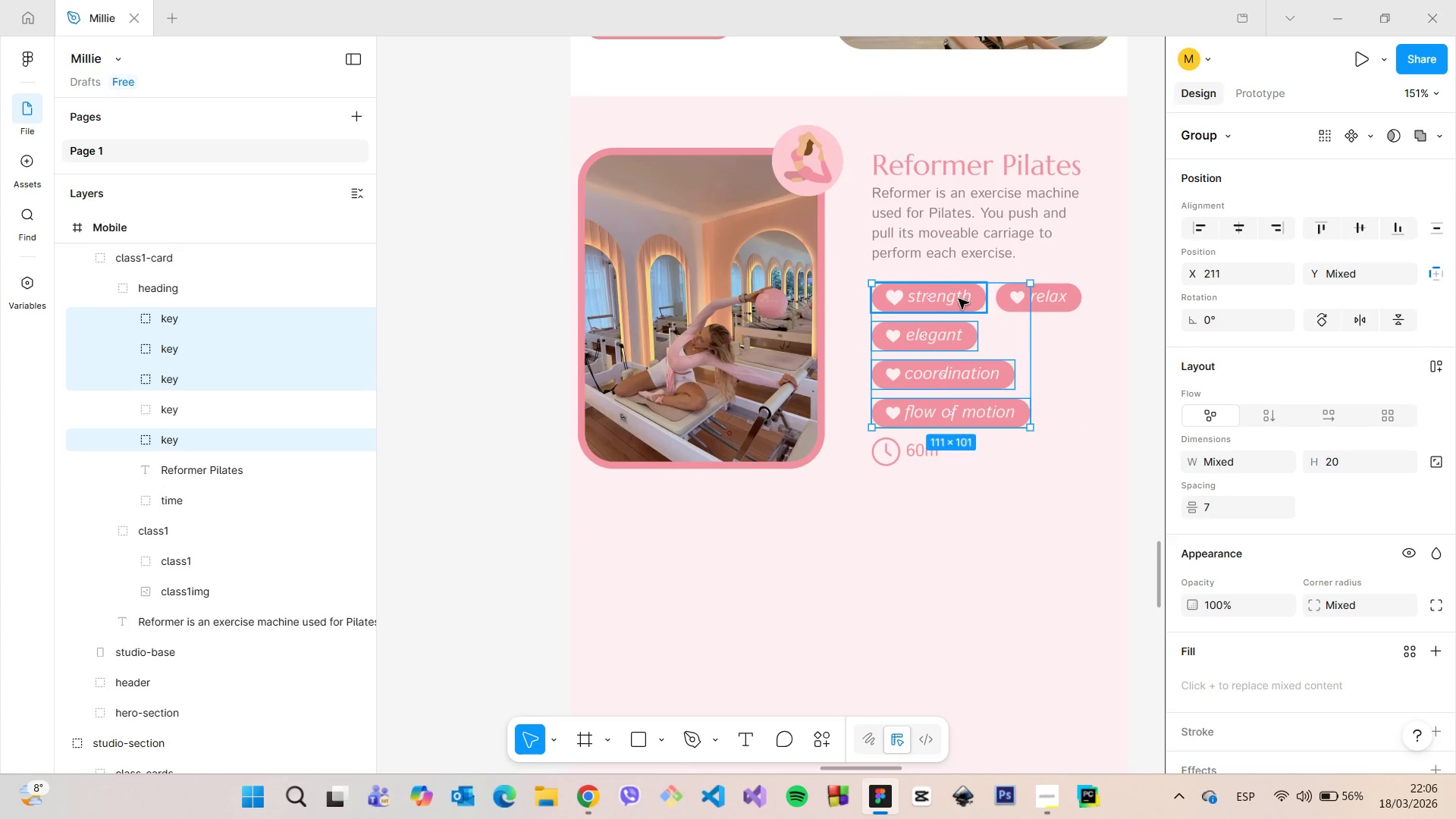 
hold_key(key=ShiftLeft, duration=1.44)
left_click([1034, 293])
 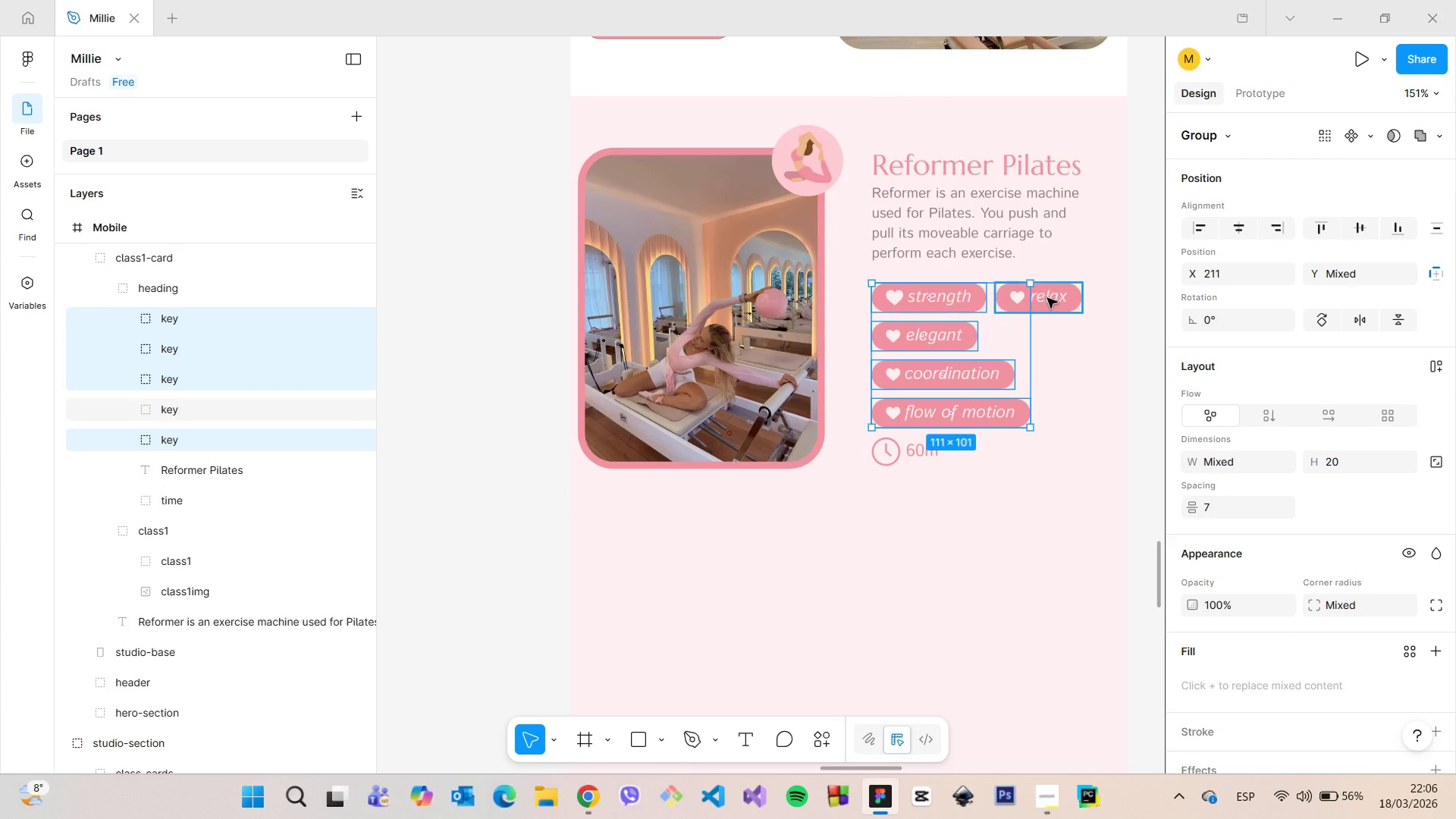 
left_click([1047, 298])
 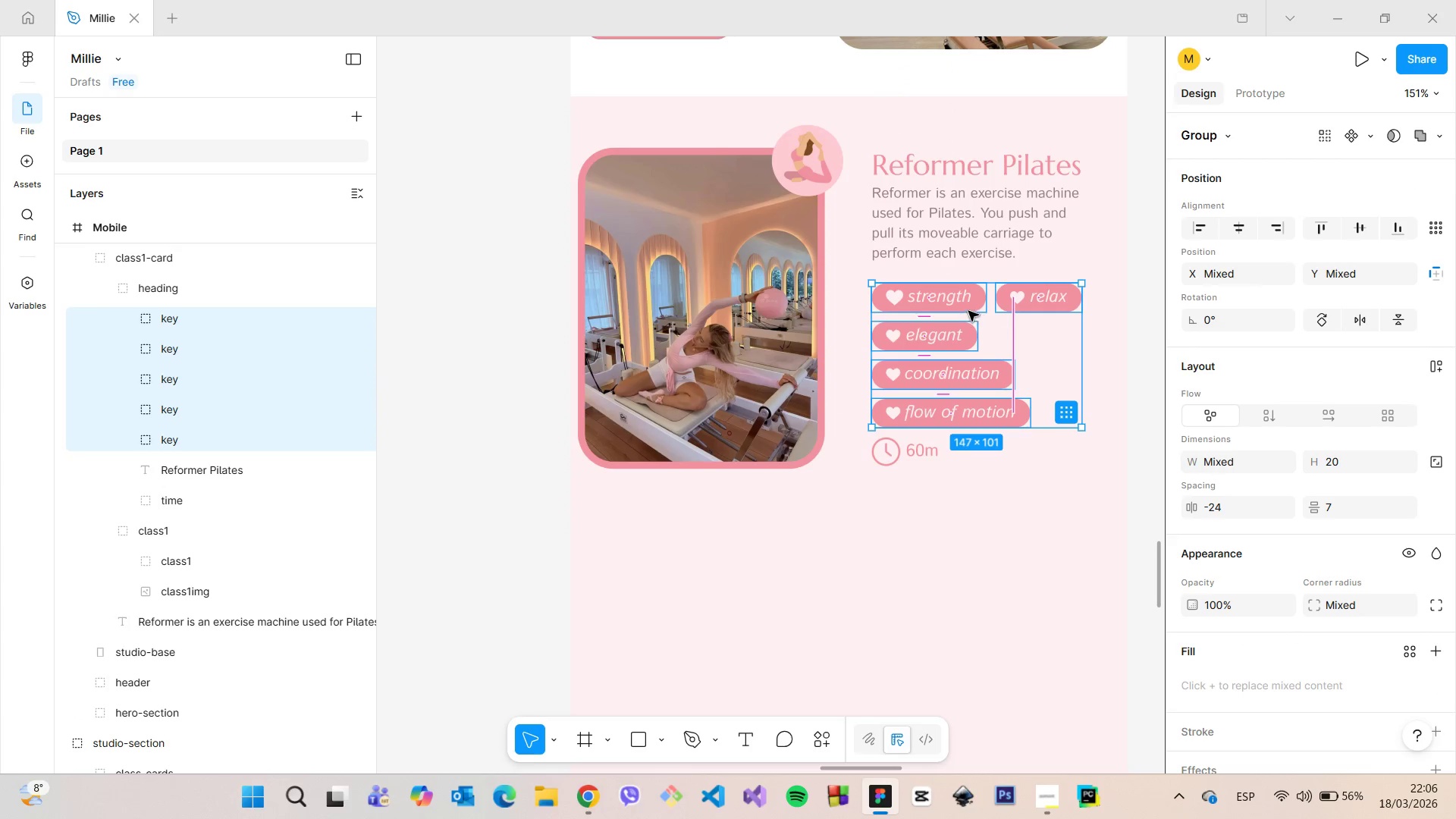 
left_click_drag(start_coordinate=[968, 311], to_coordinate=[968, 304])
 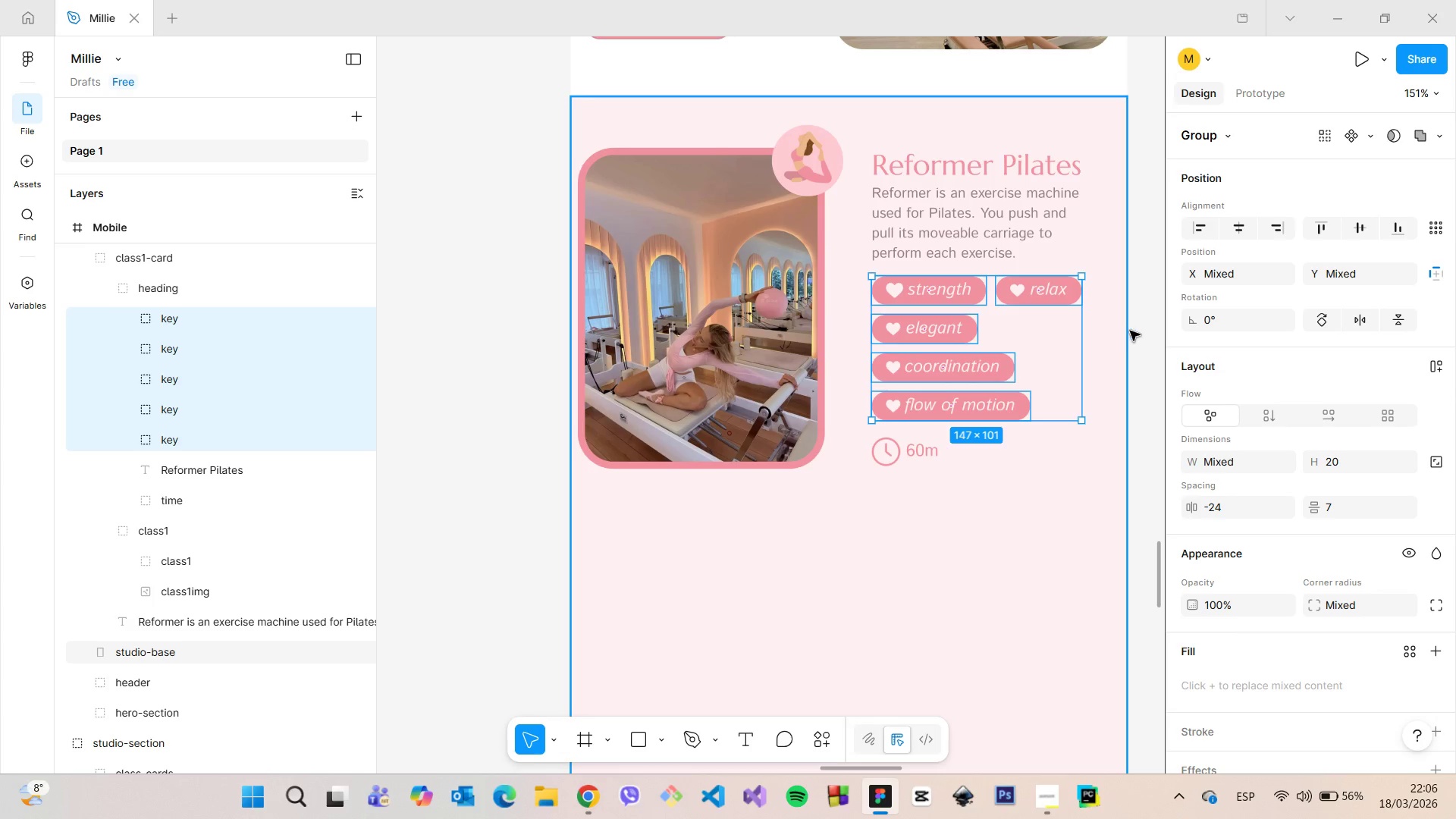 
left_click([1134, 331])
 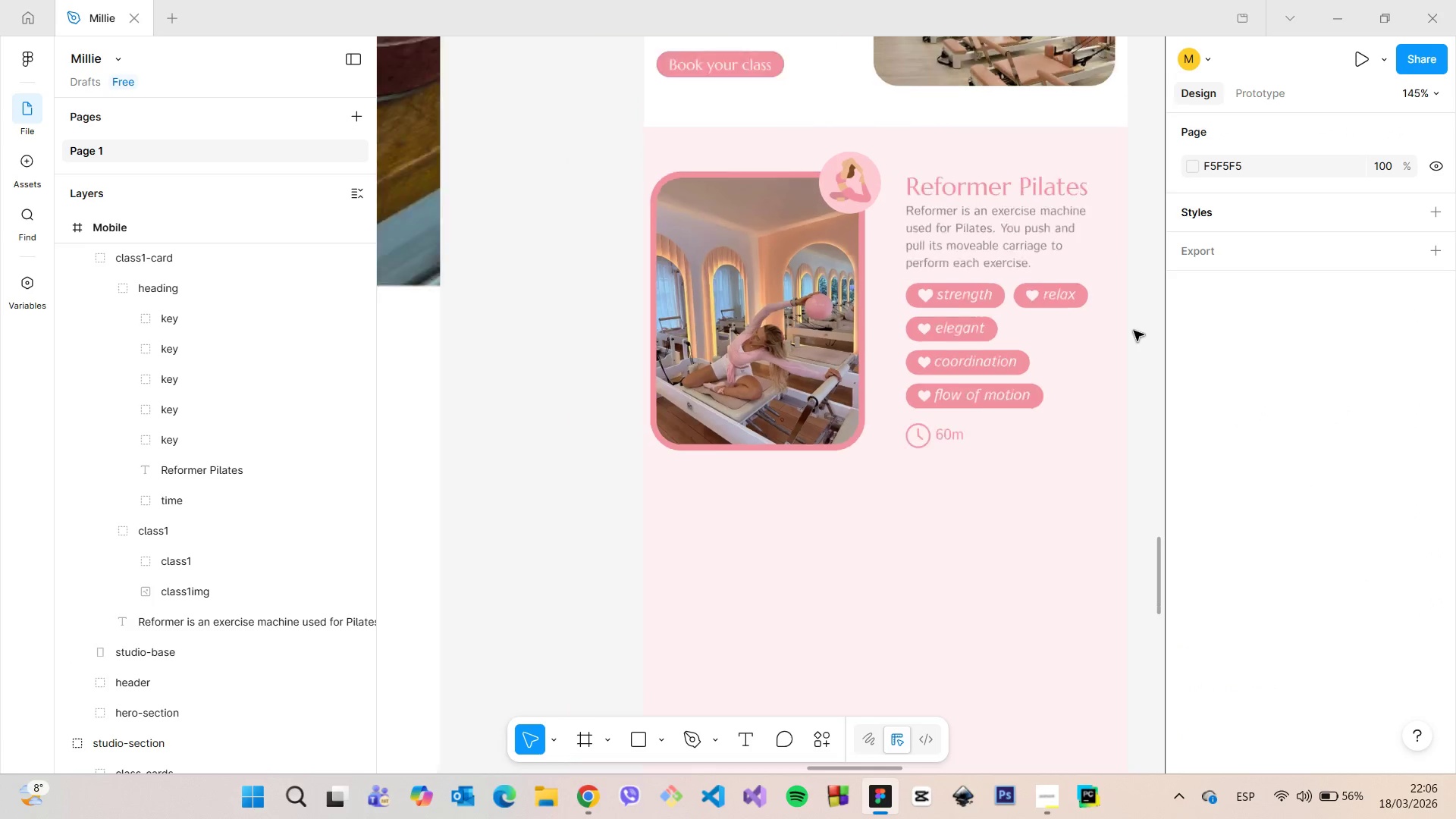 
scroll: coordinate [1134, 331], scroll_direction: down, amount: 4.0
 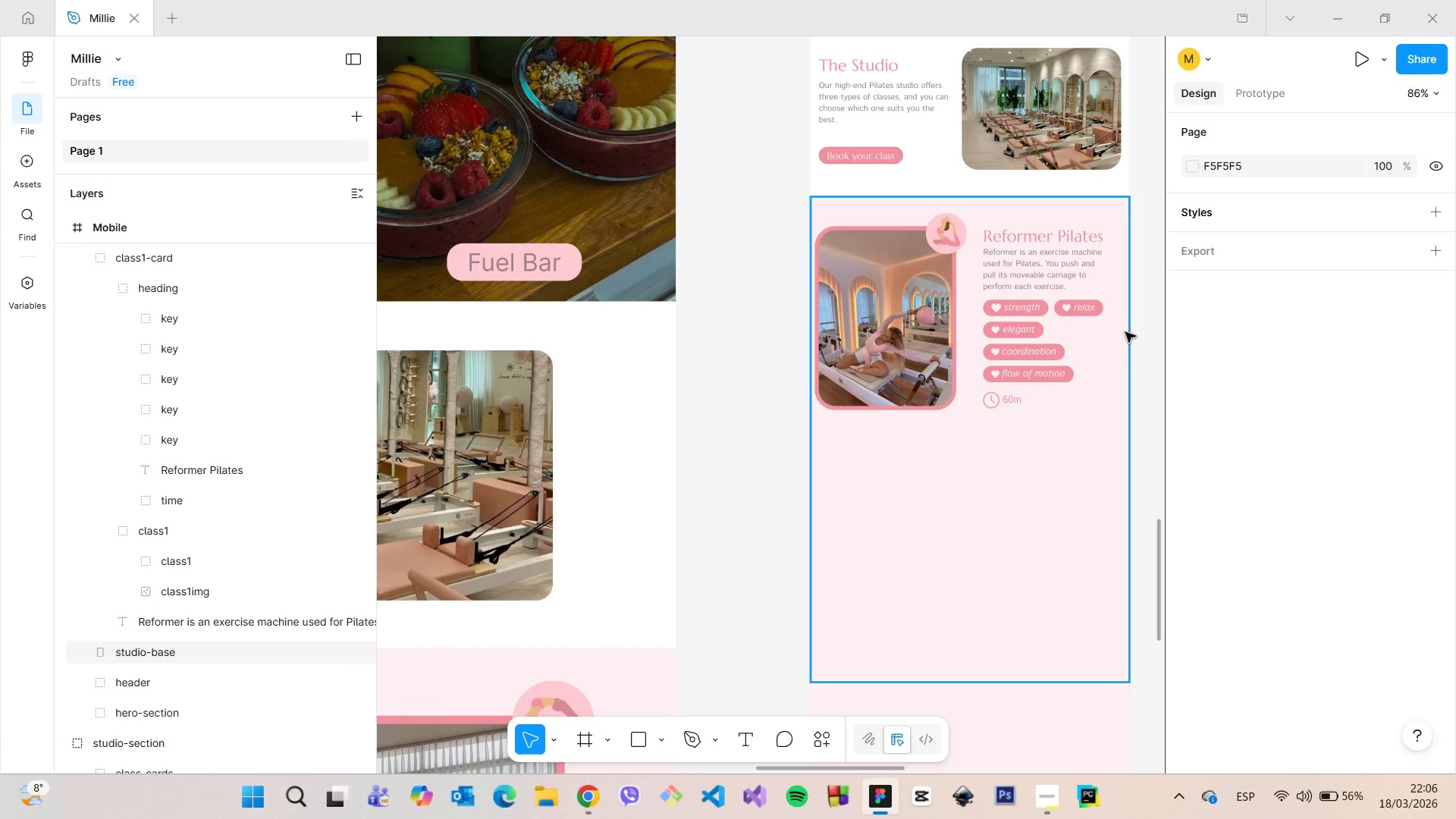 
scroll: coordinate [827, 511], scroll_direction: up, amount: 21.0
 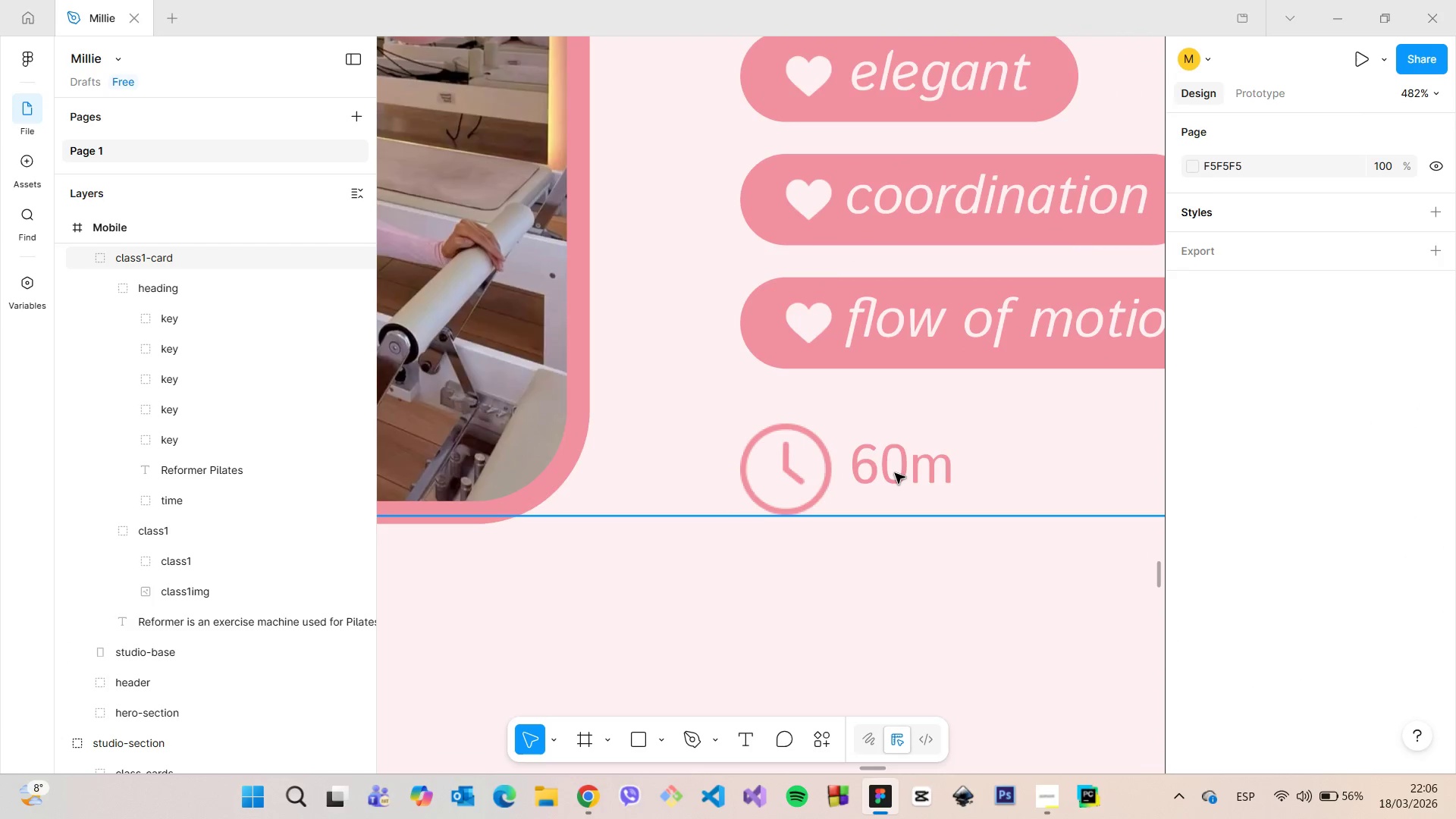 
double_click([895, 473])
 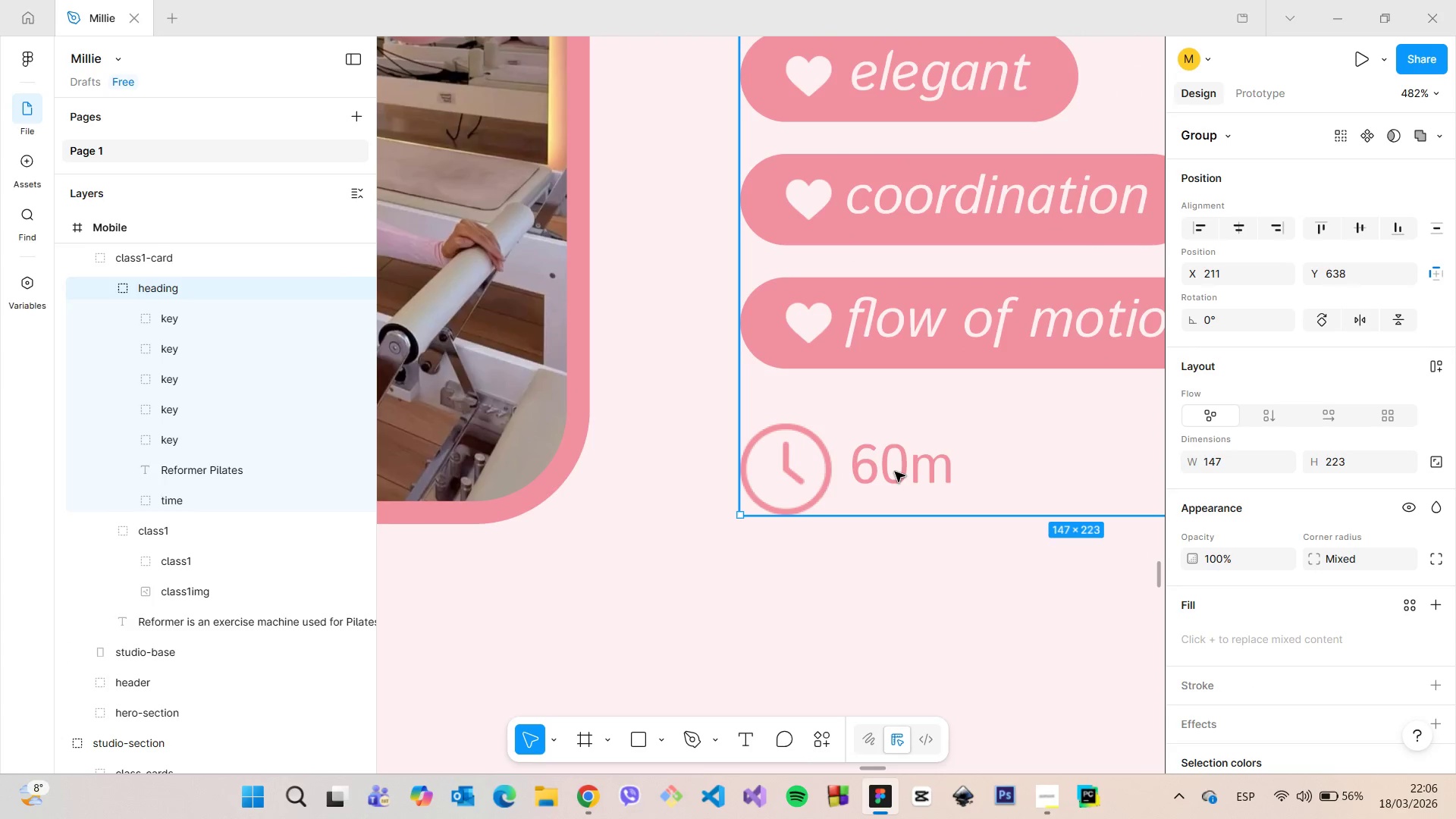 
double_click([895, 472])
 